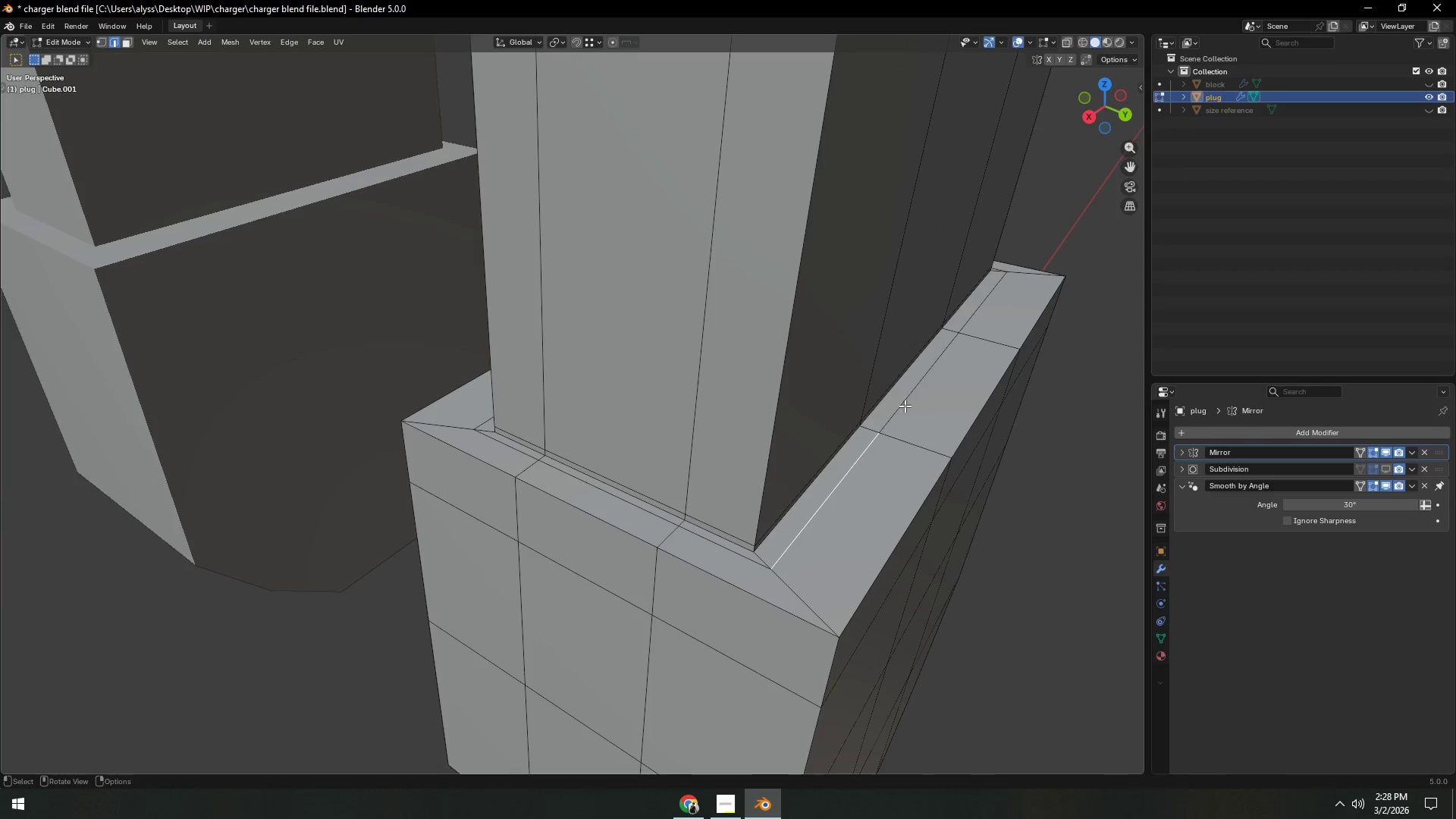 
hold_key(key=ControlLeft, duration=0.58)
left_click([982, 306])
 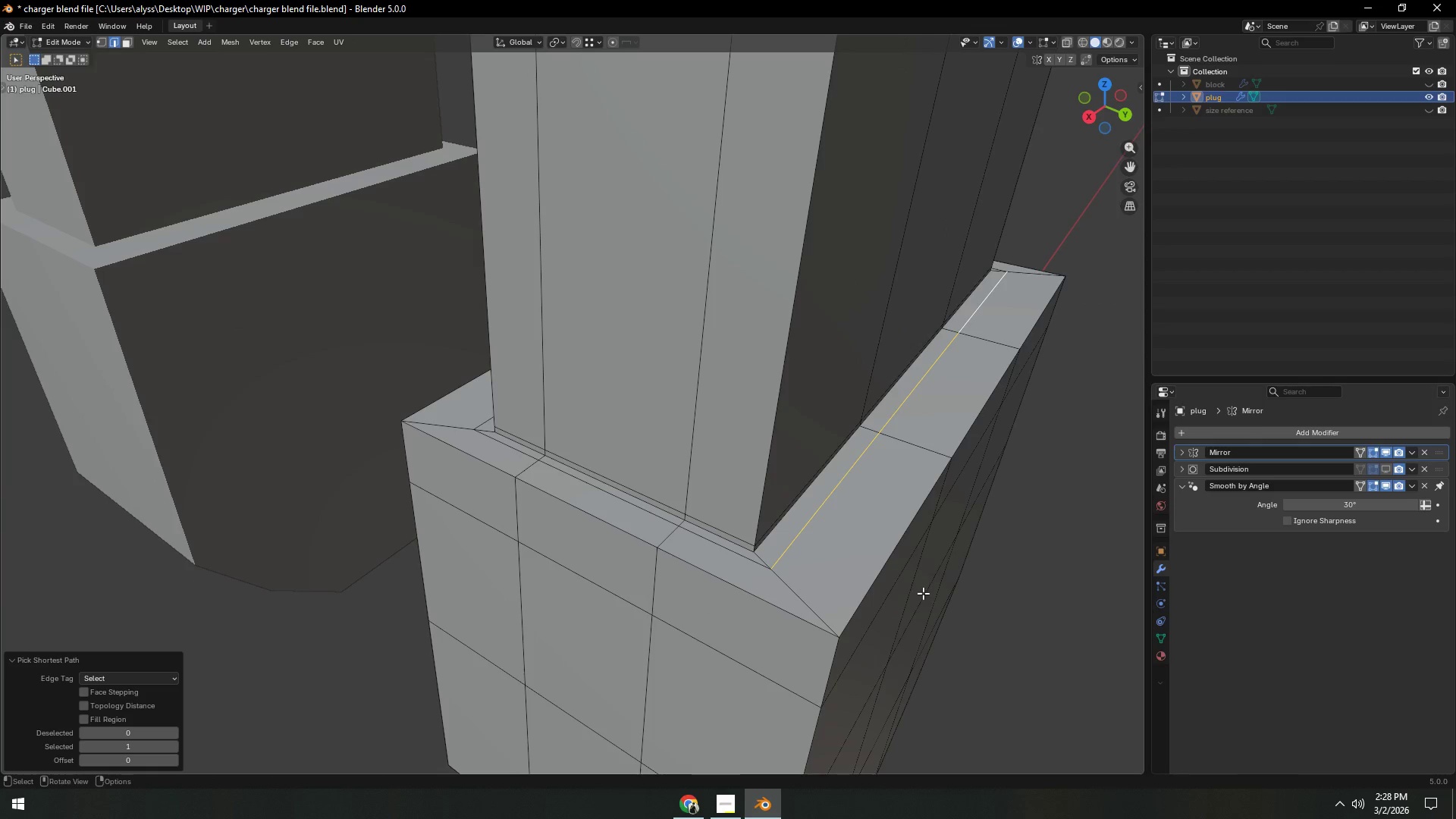 
type(gg)
 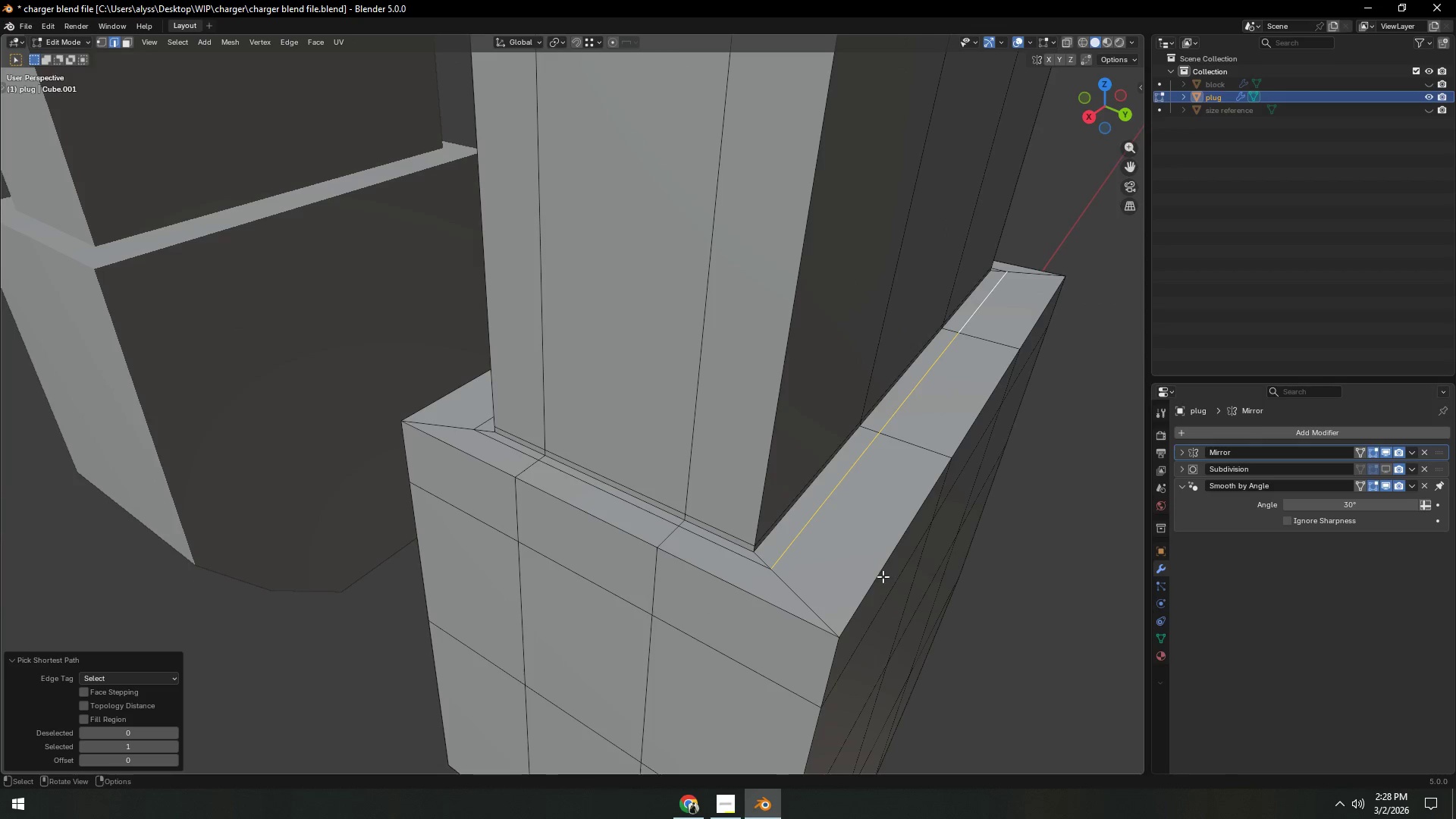 
type(gy)
 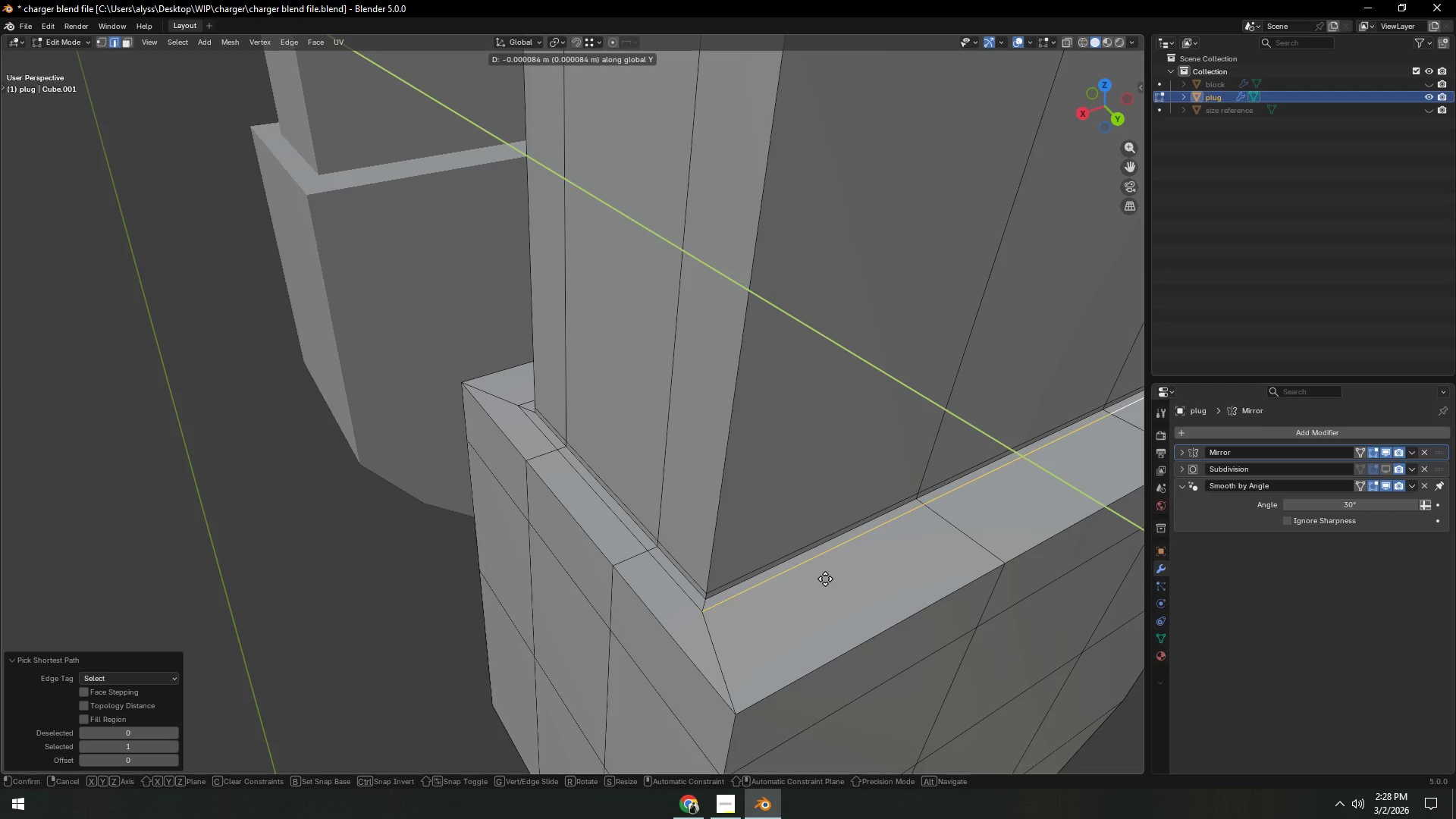 
left_click([826, 576])
 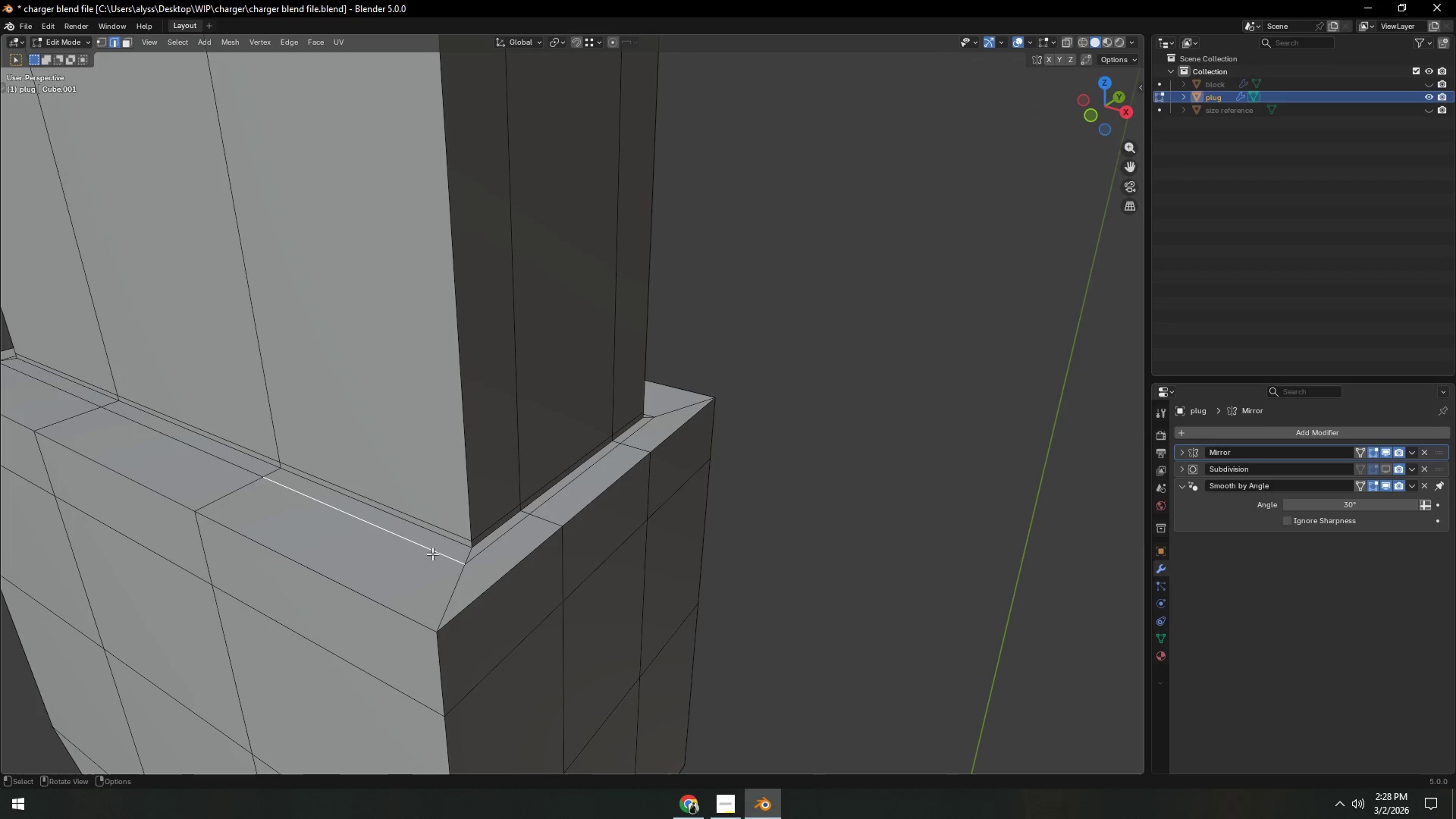 
key(Control+ControlLeft)
 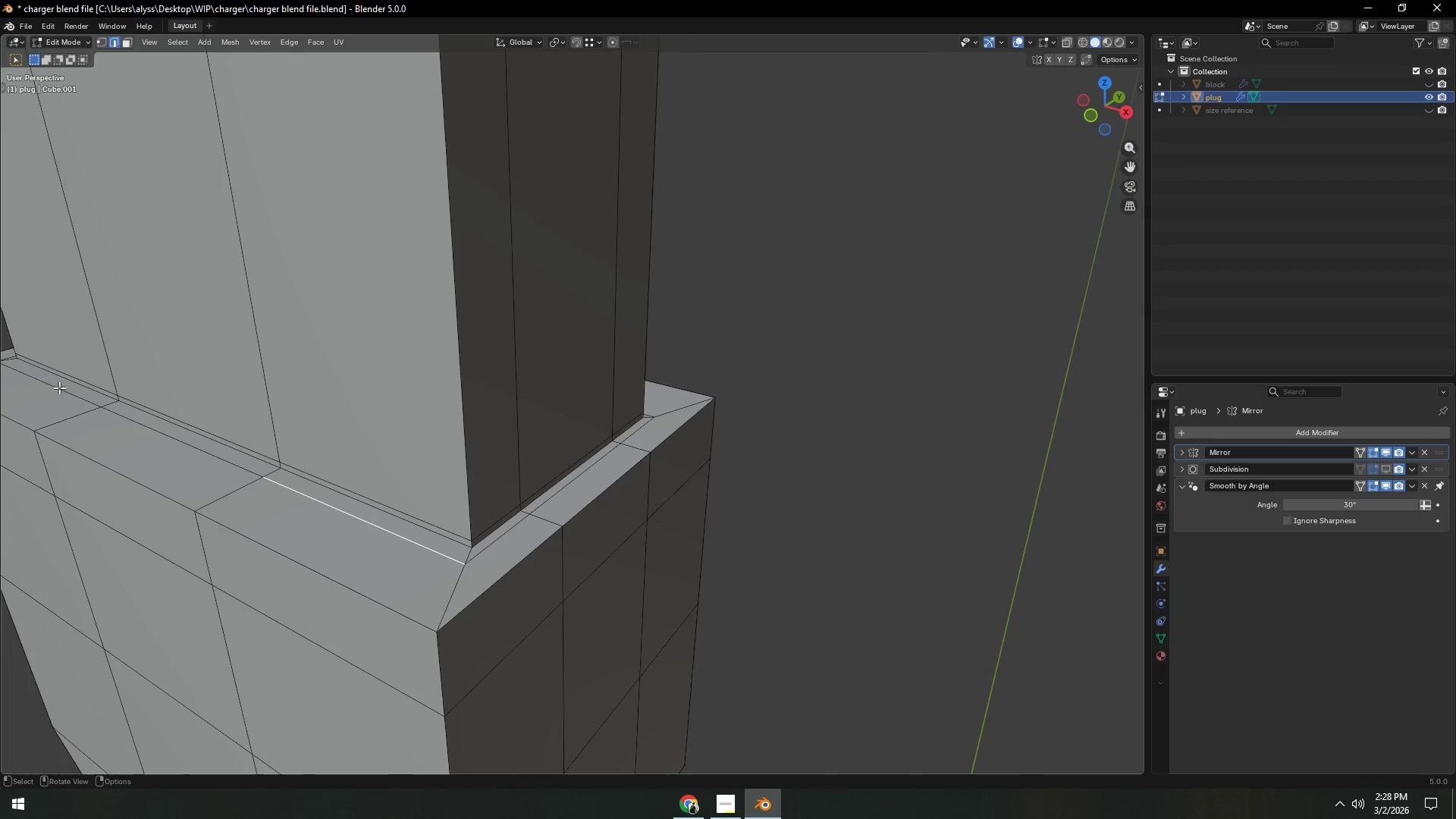 
left_click([55, 384])
 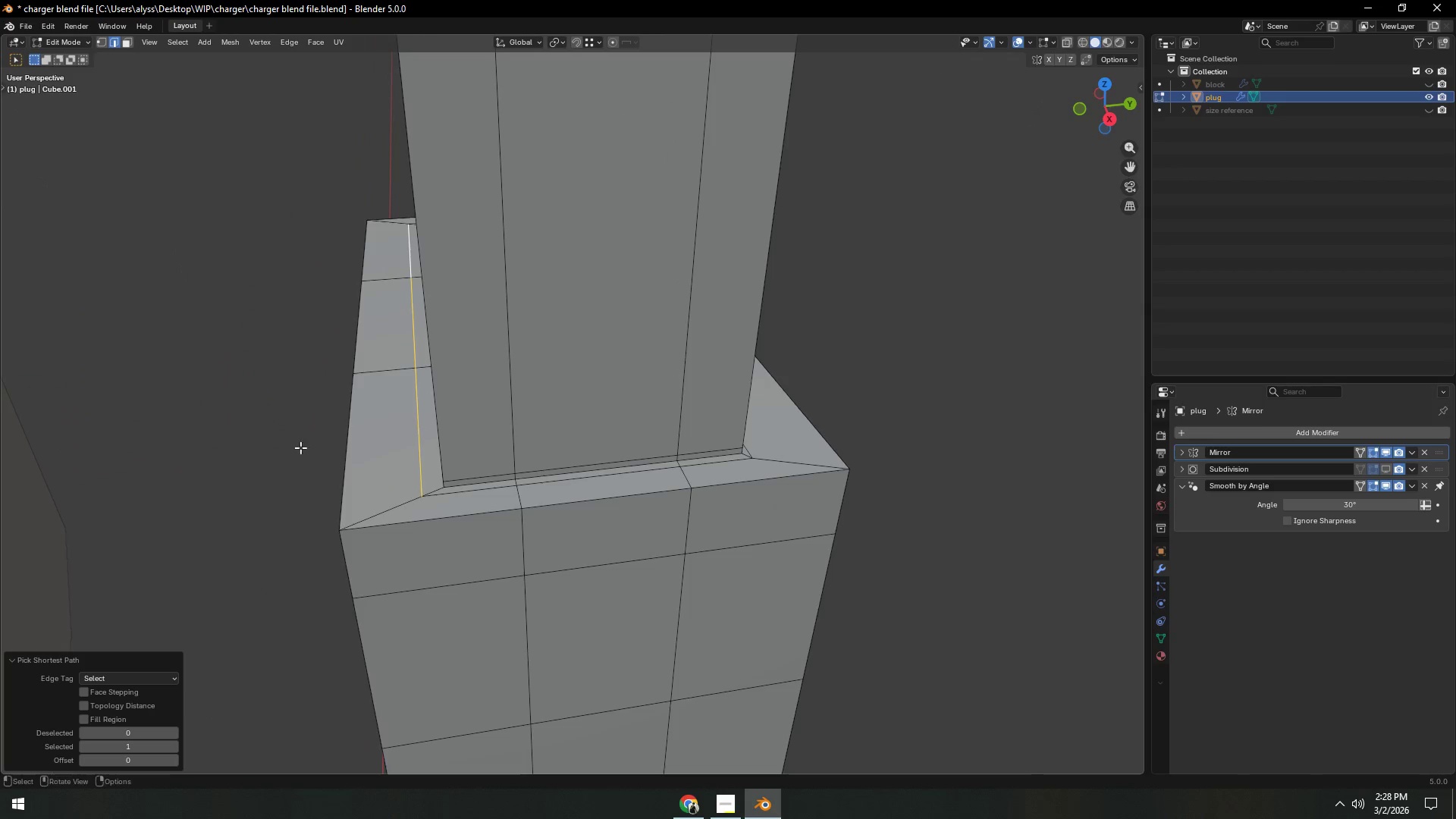 
type(gy)
 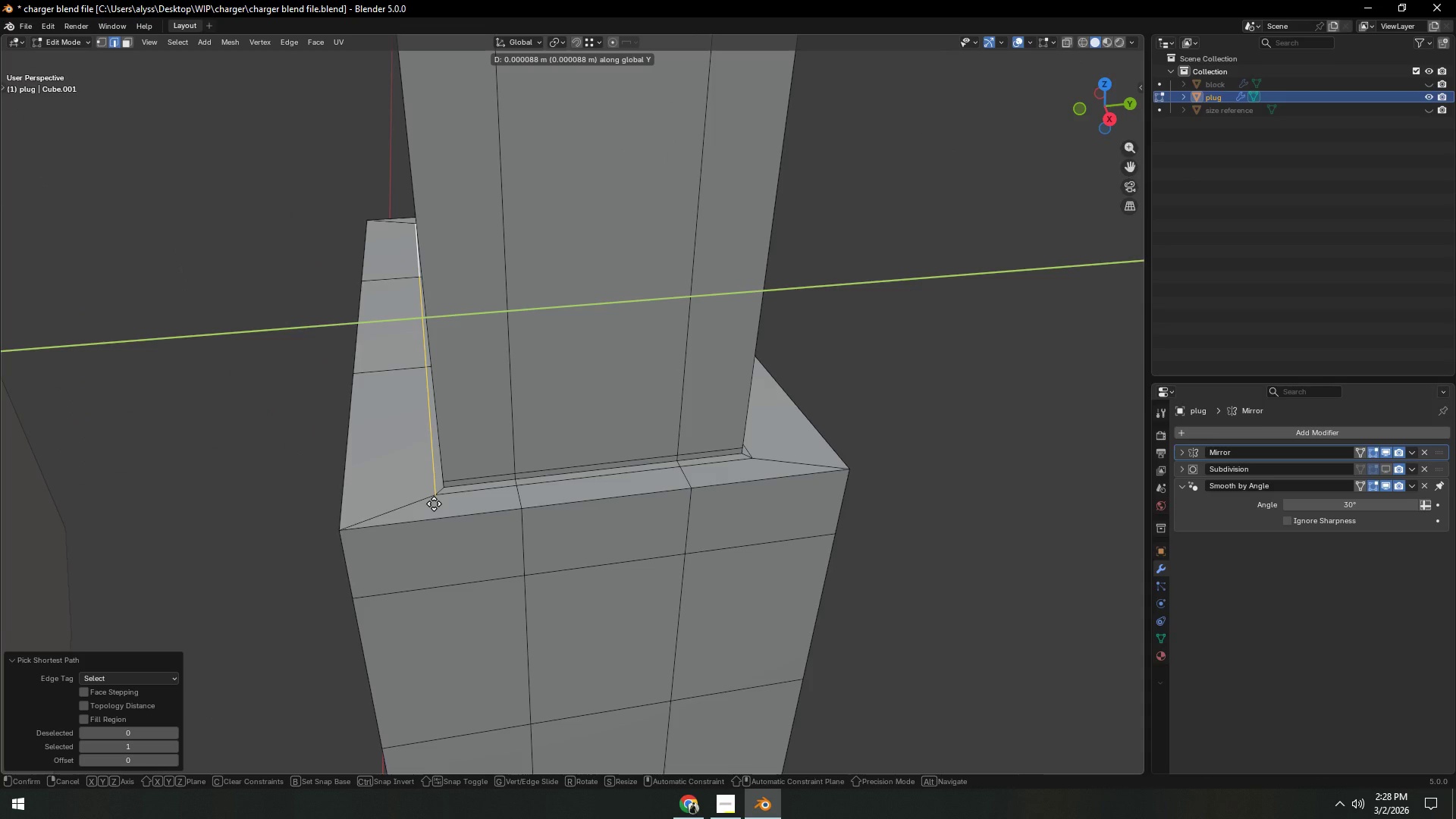 
left_click([434, 504])
 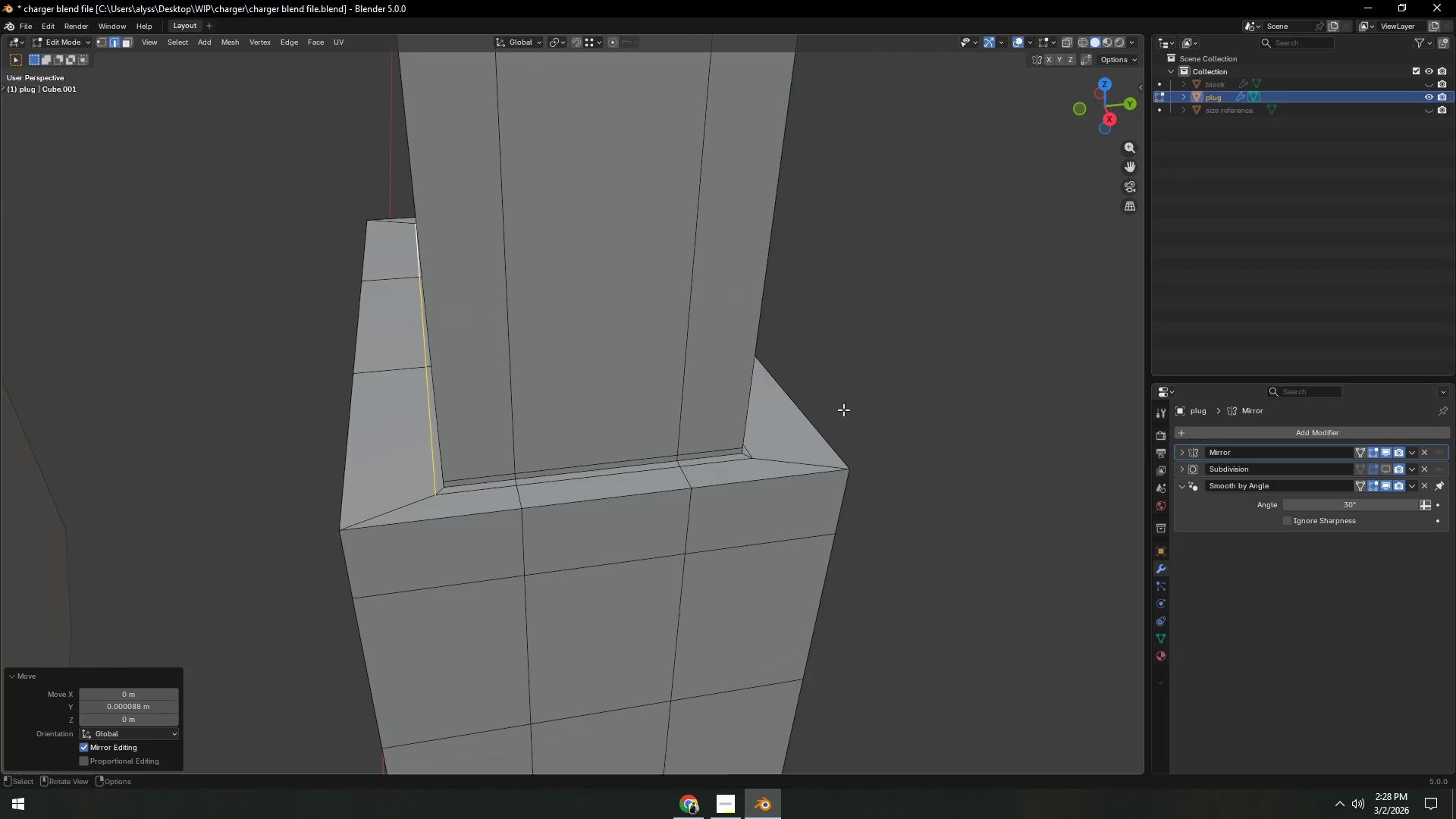 
double_click([896, 399])
 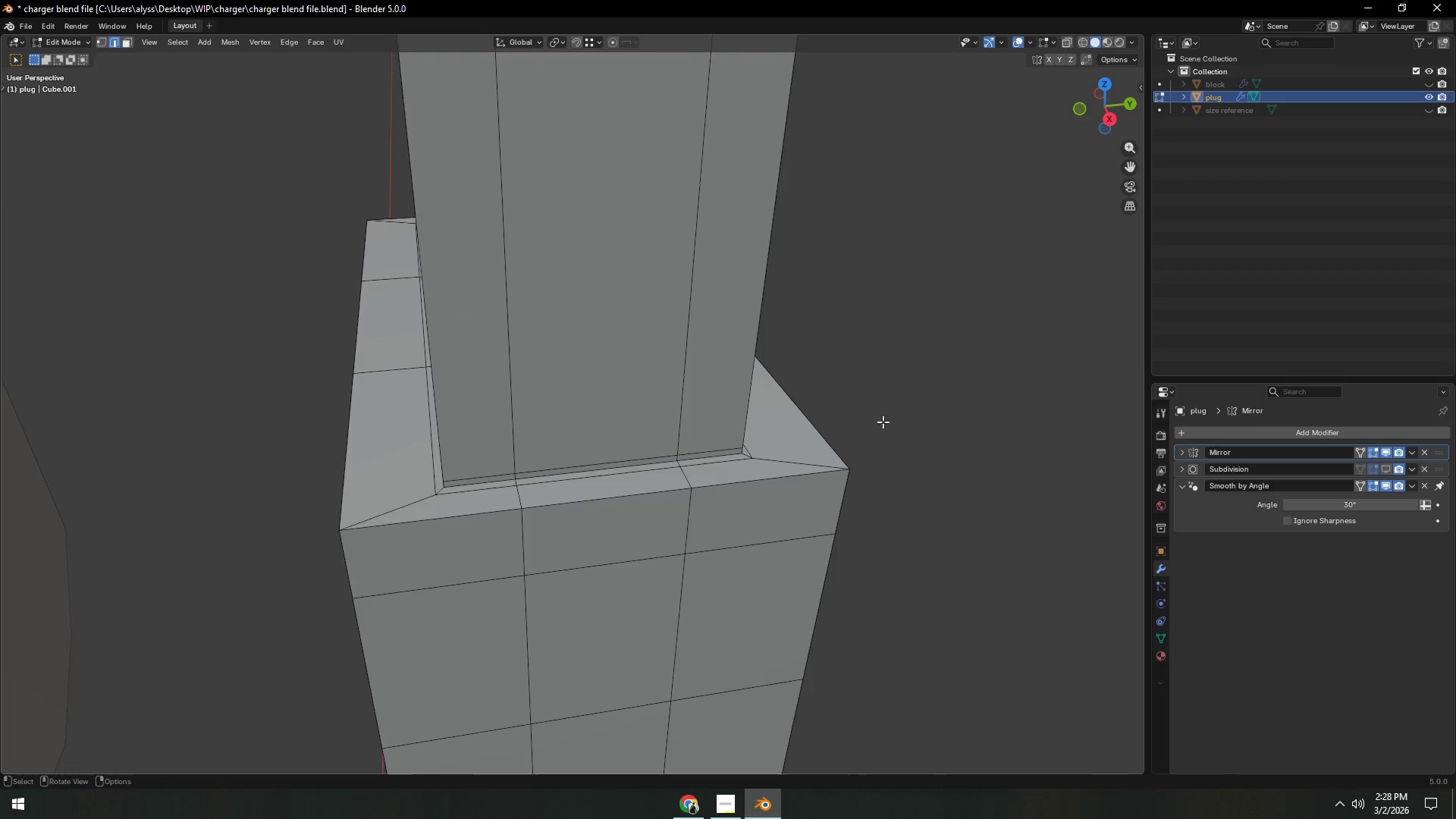 
key(Tab)
 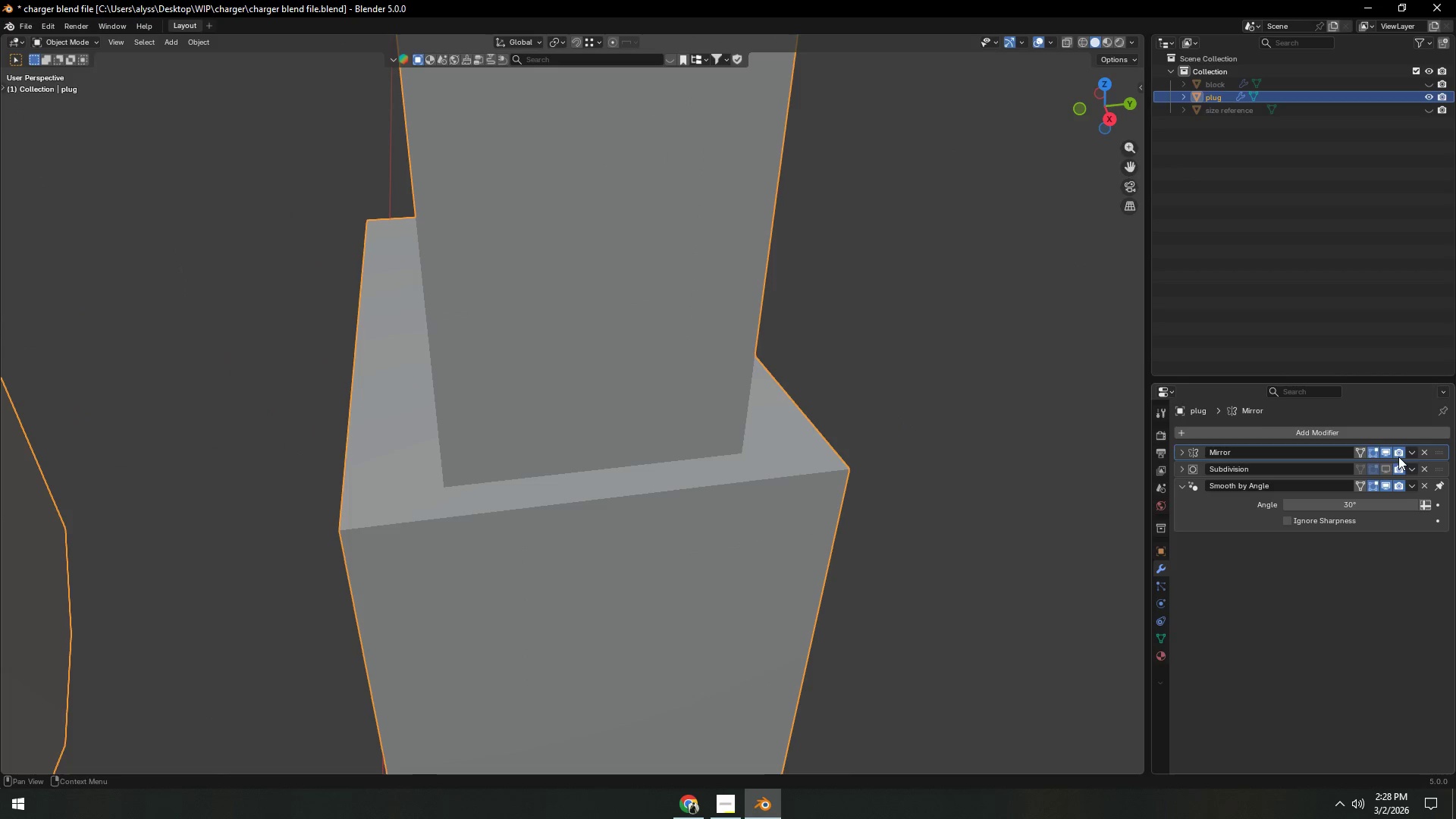 
left_click([1387, 463])
 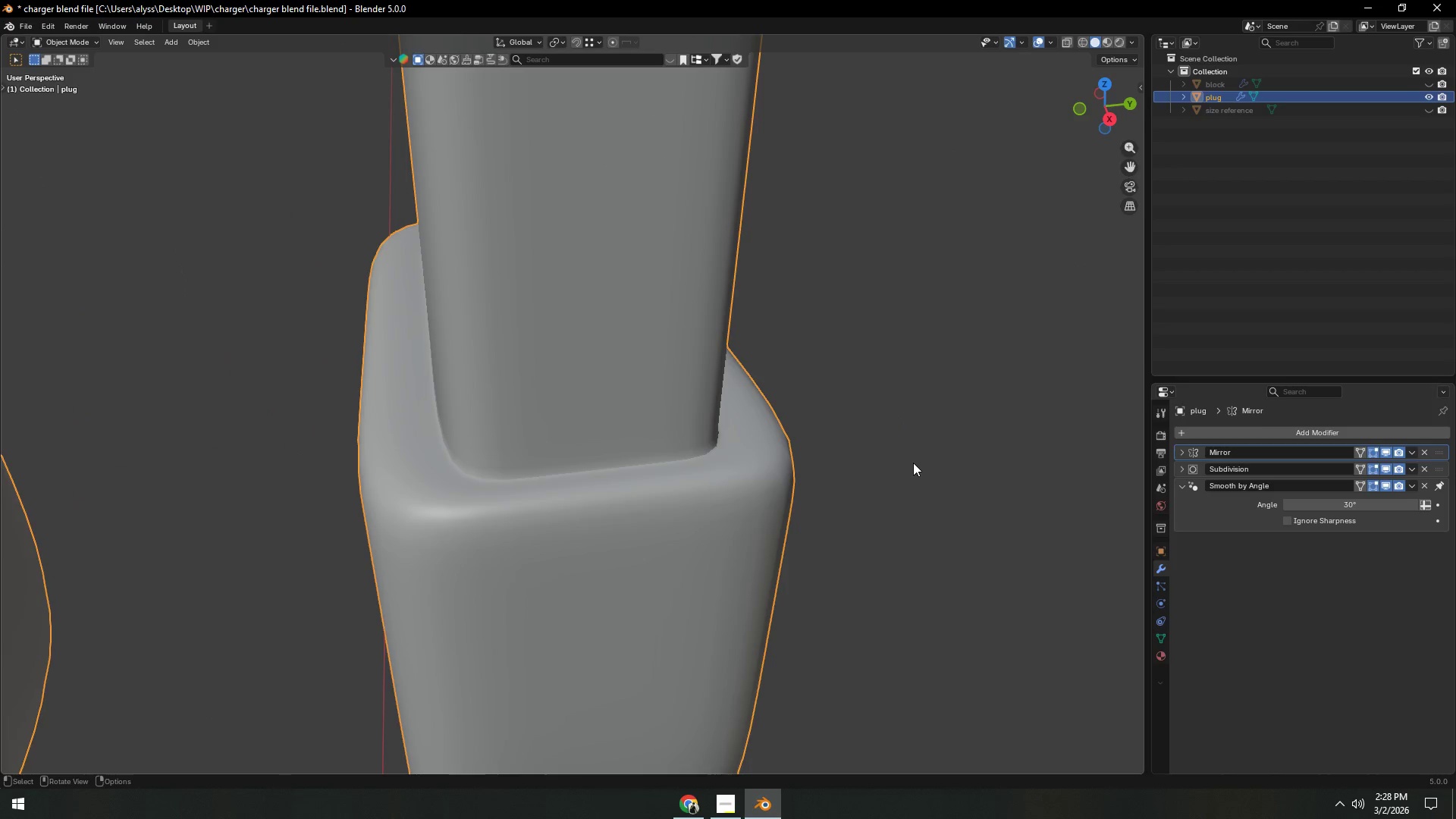 
left_click([913, 463])
 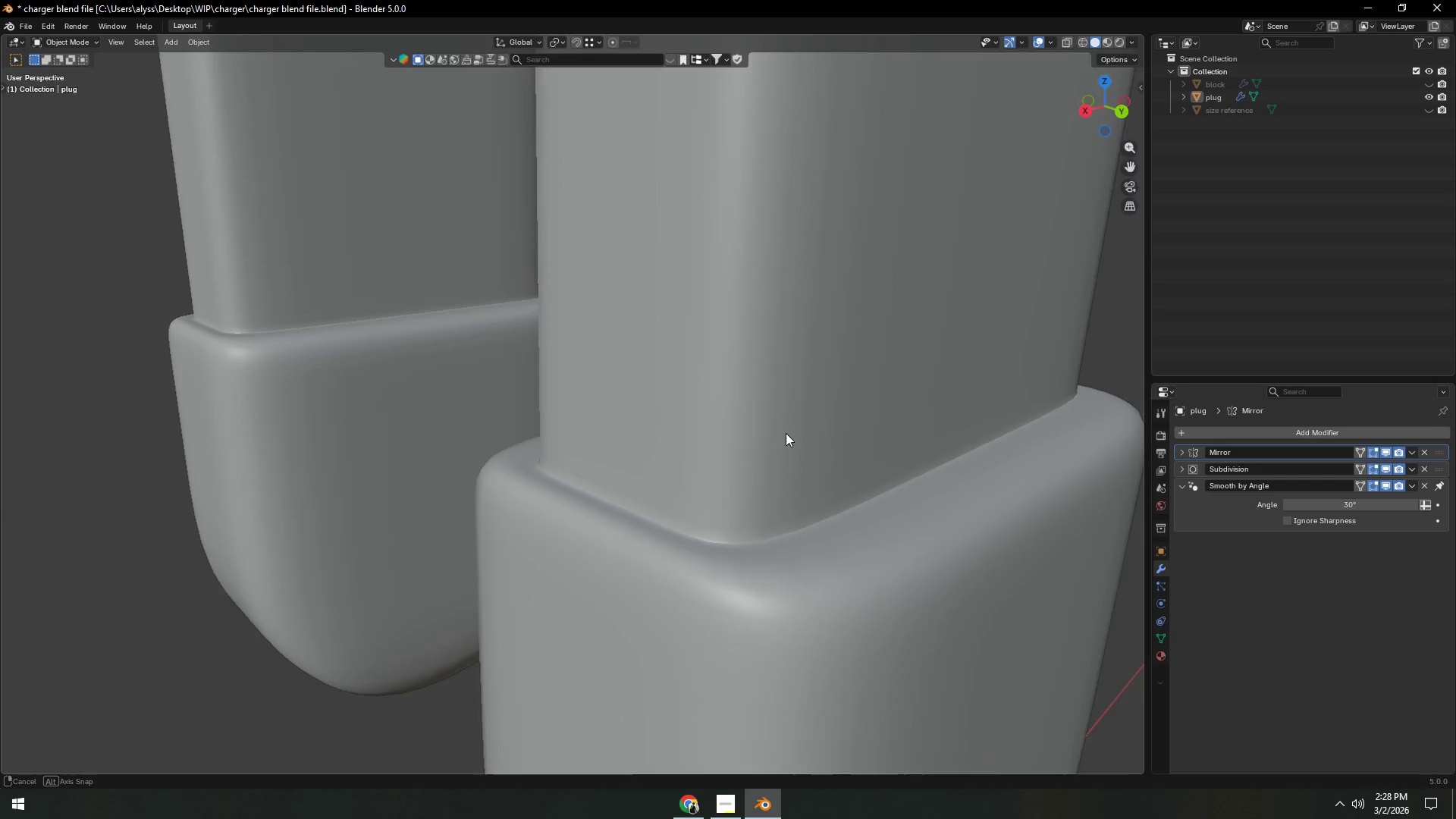 
scroll: coordinate [783, 406], scroll_direction: down, amount: 10.0
 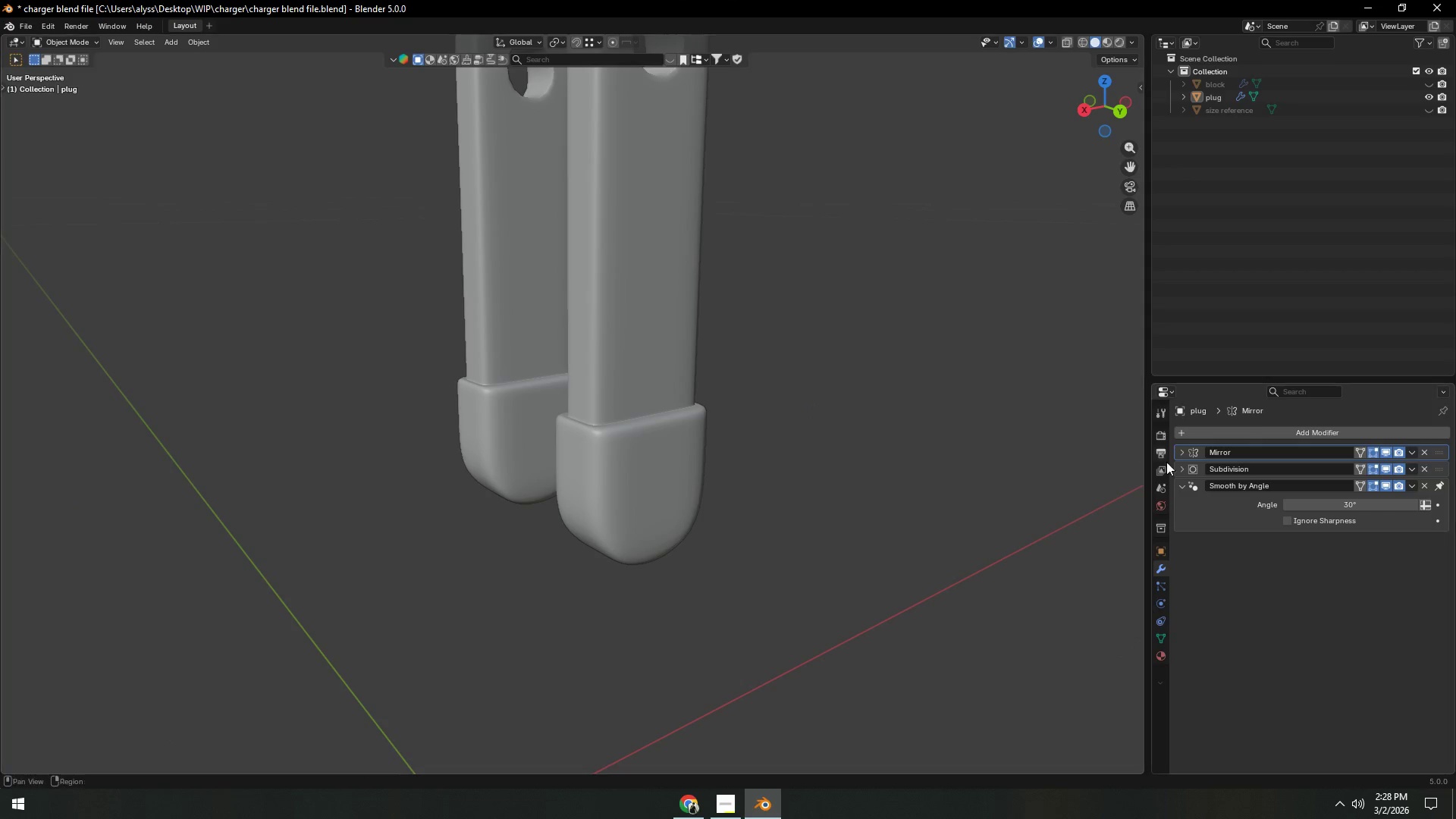 
left_click([1181, 466])
 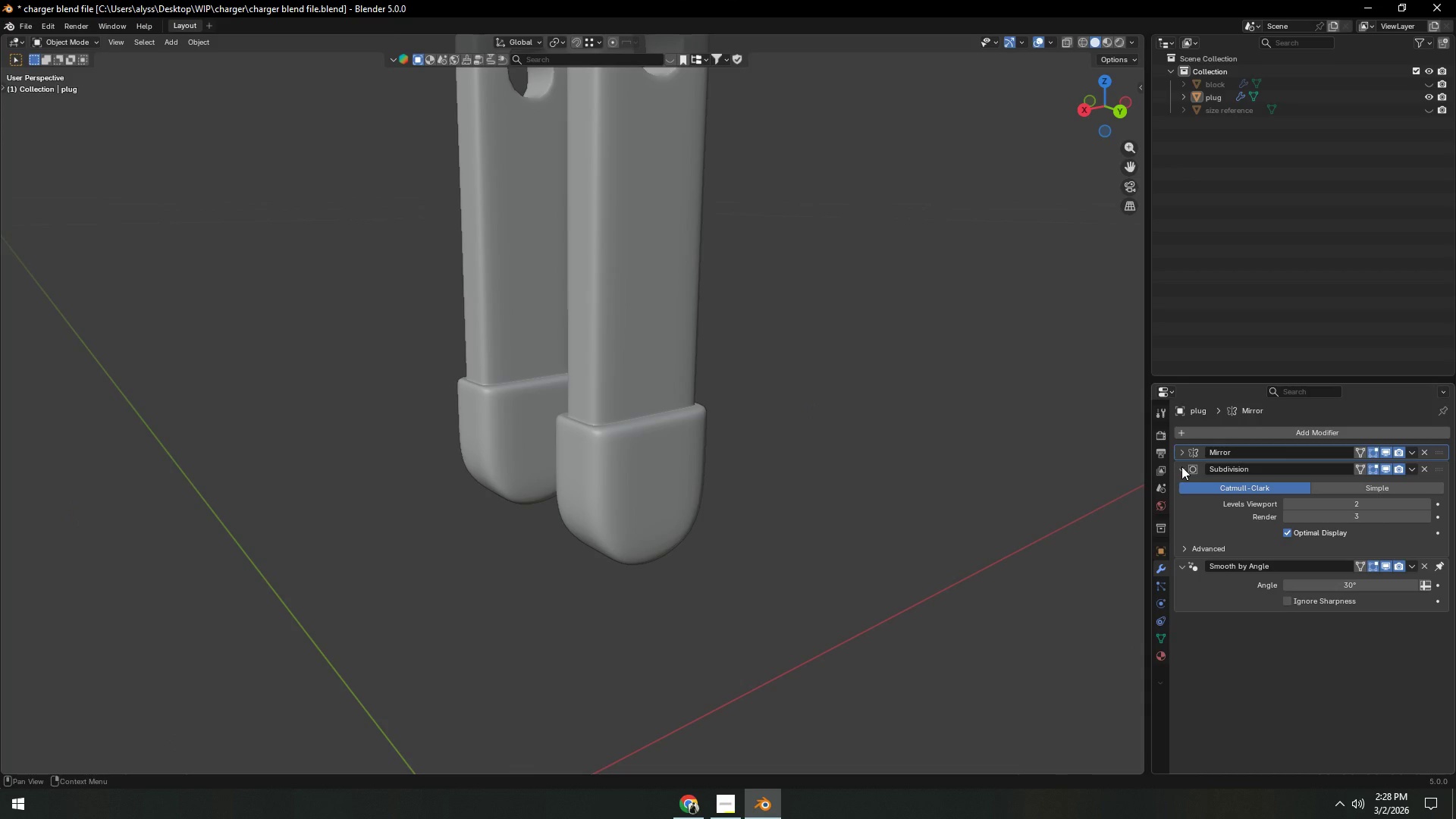 
left_click([1181, 466])
 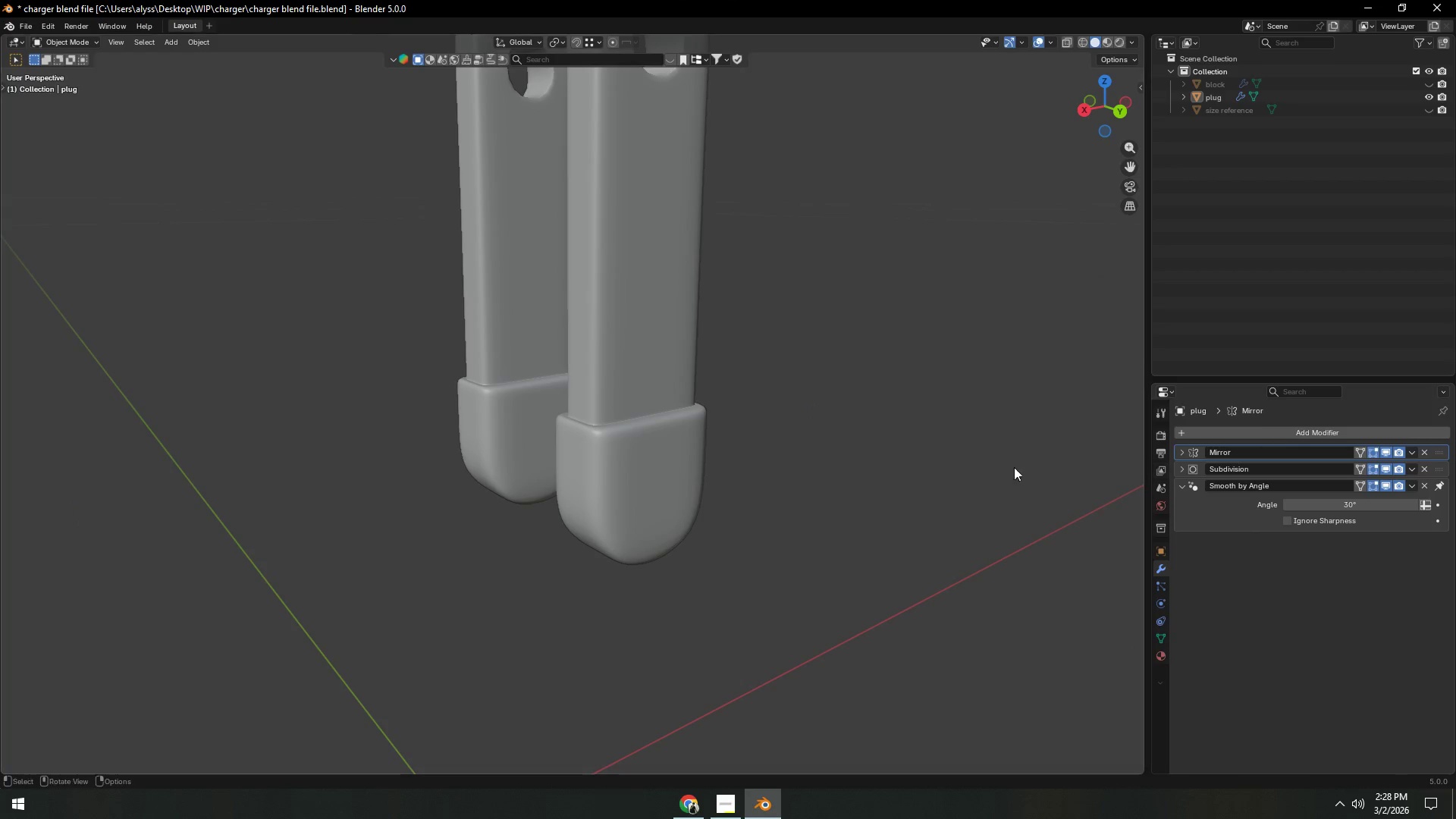 
hold_key(key=ShiftLeft, duration=0.36)
 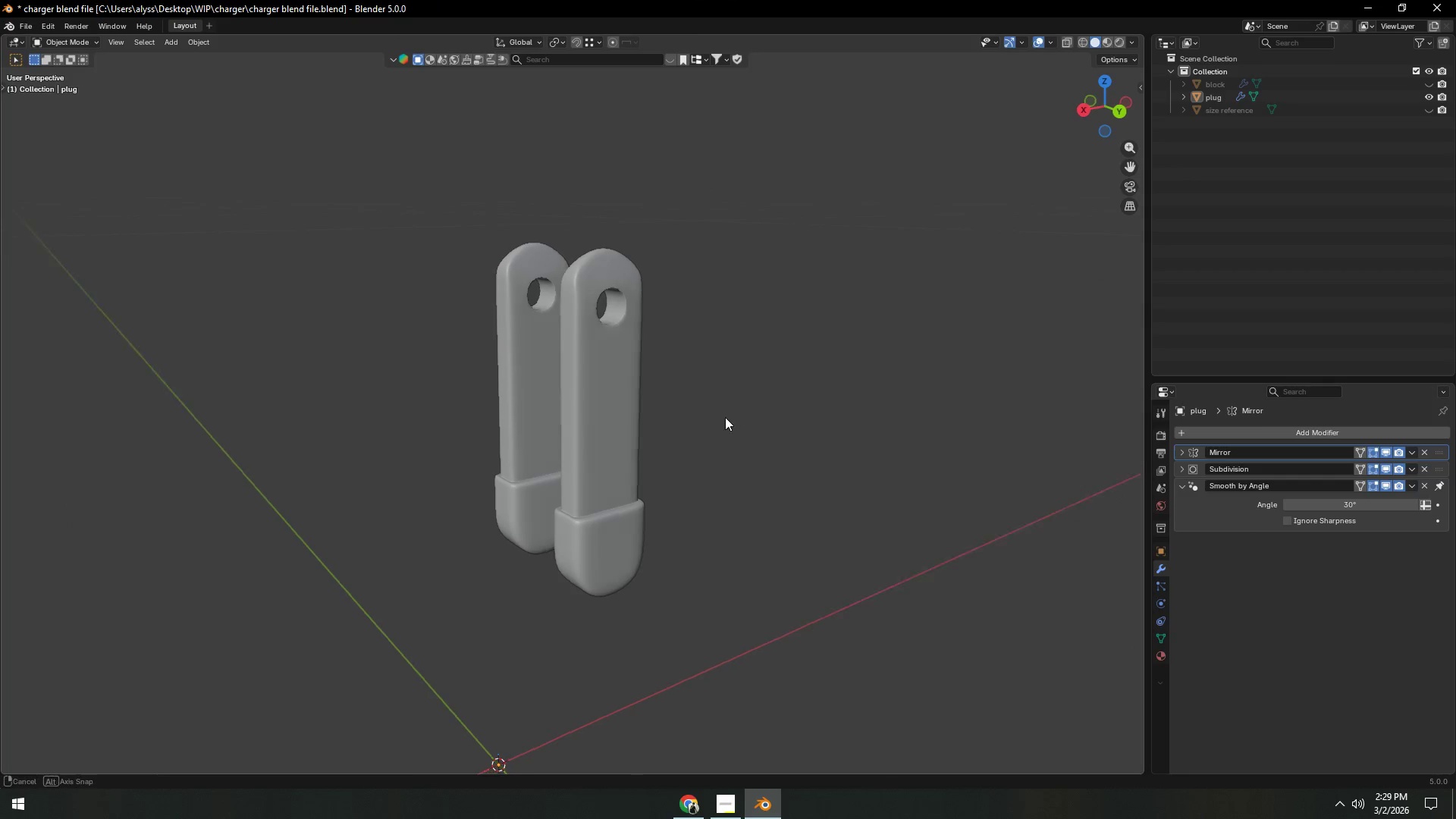 
scroll: coordinate [861, 431], scroll_direction: down, amount: 3.0
 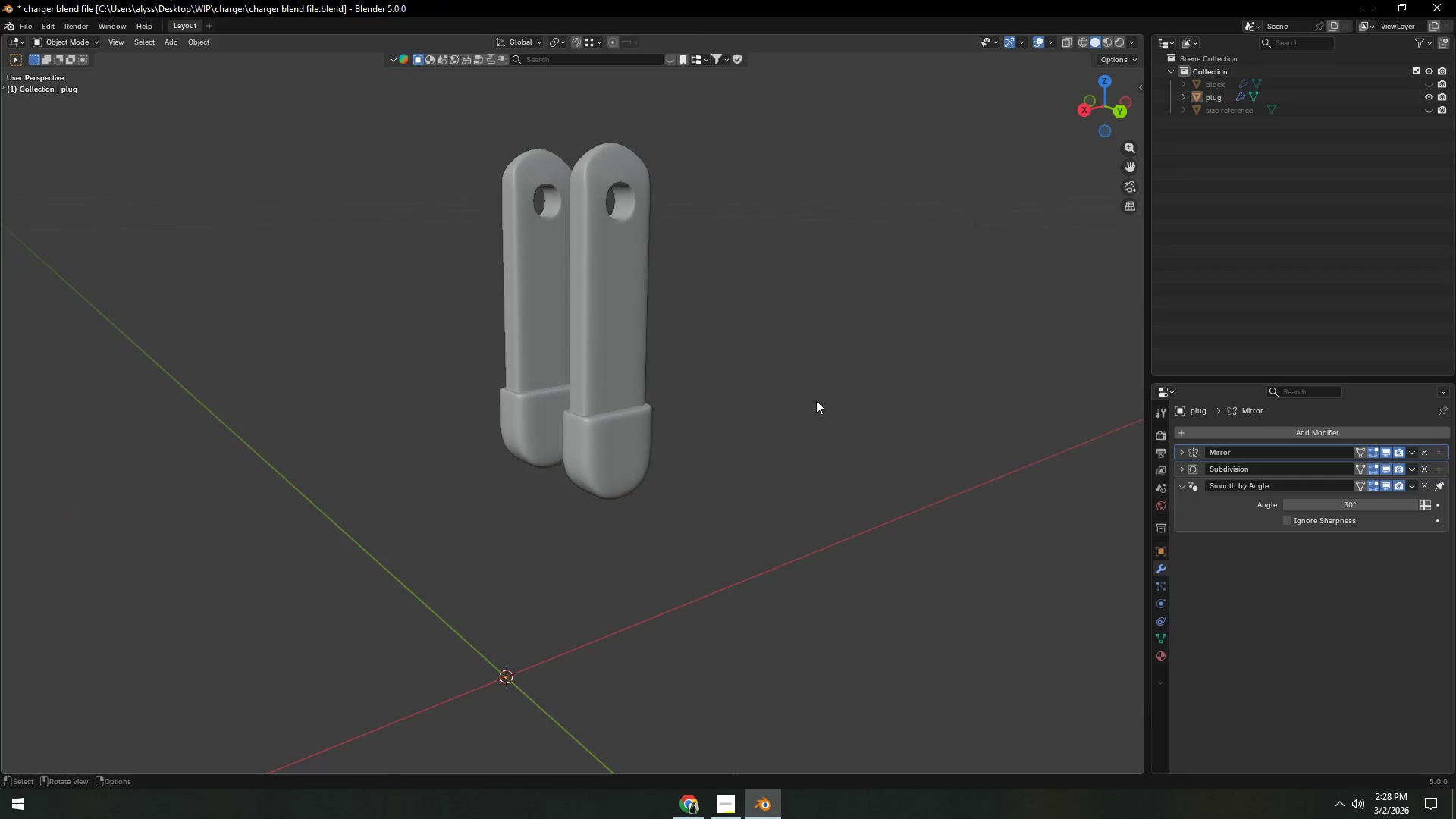 
hold_key(key=ShiftLeft, duration=0.39)
 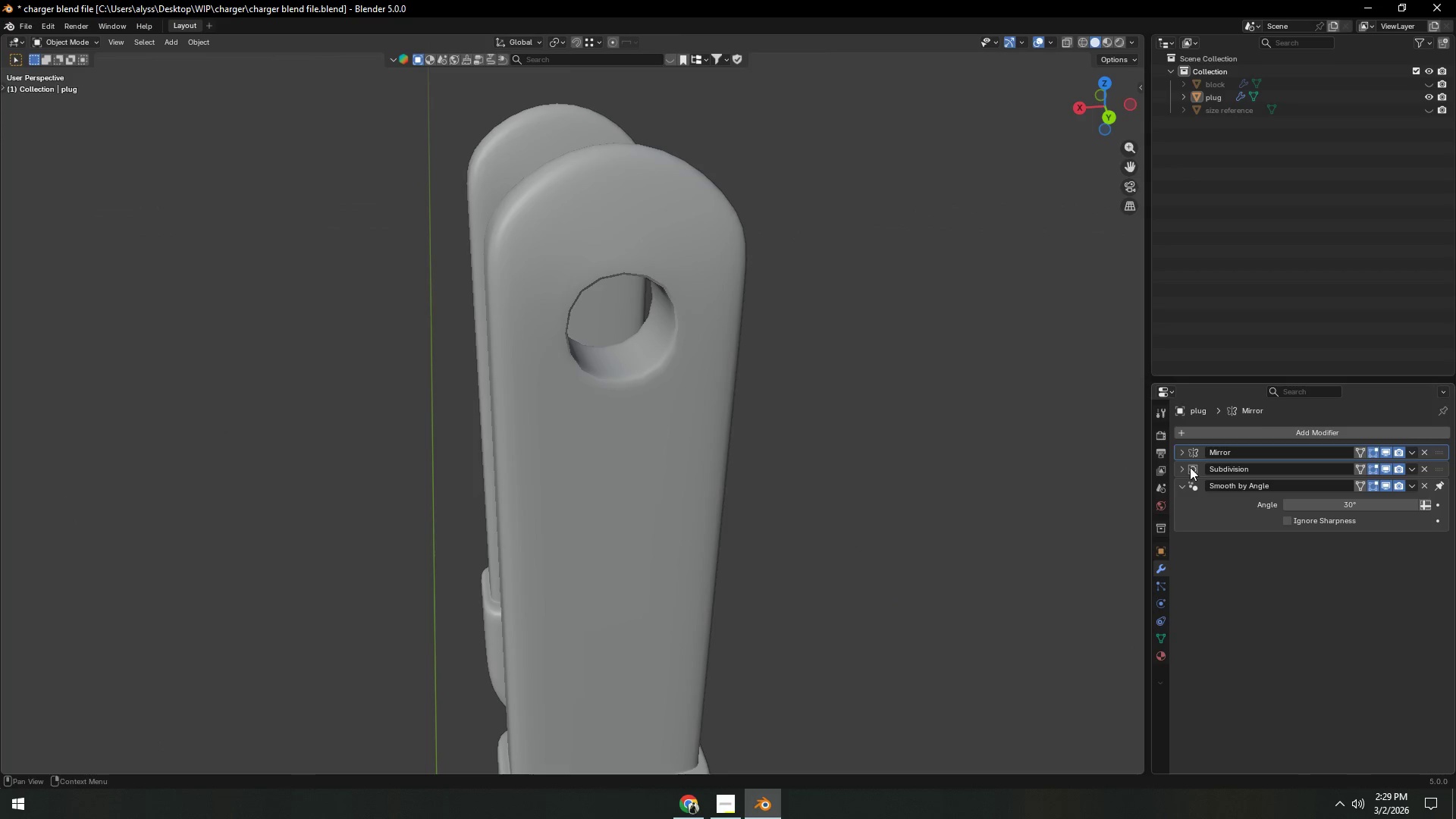 
scroll: coordinate [681, 433], scroll_direction: up, amount: 5.0
 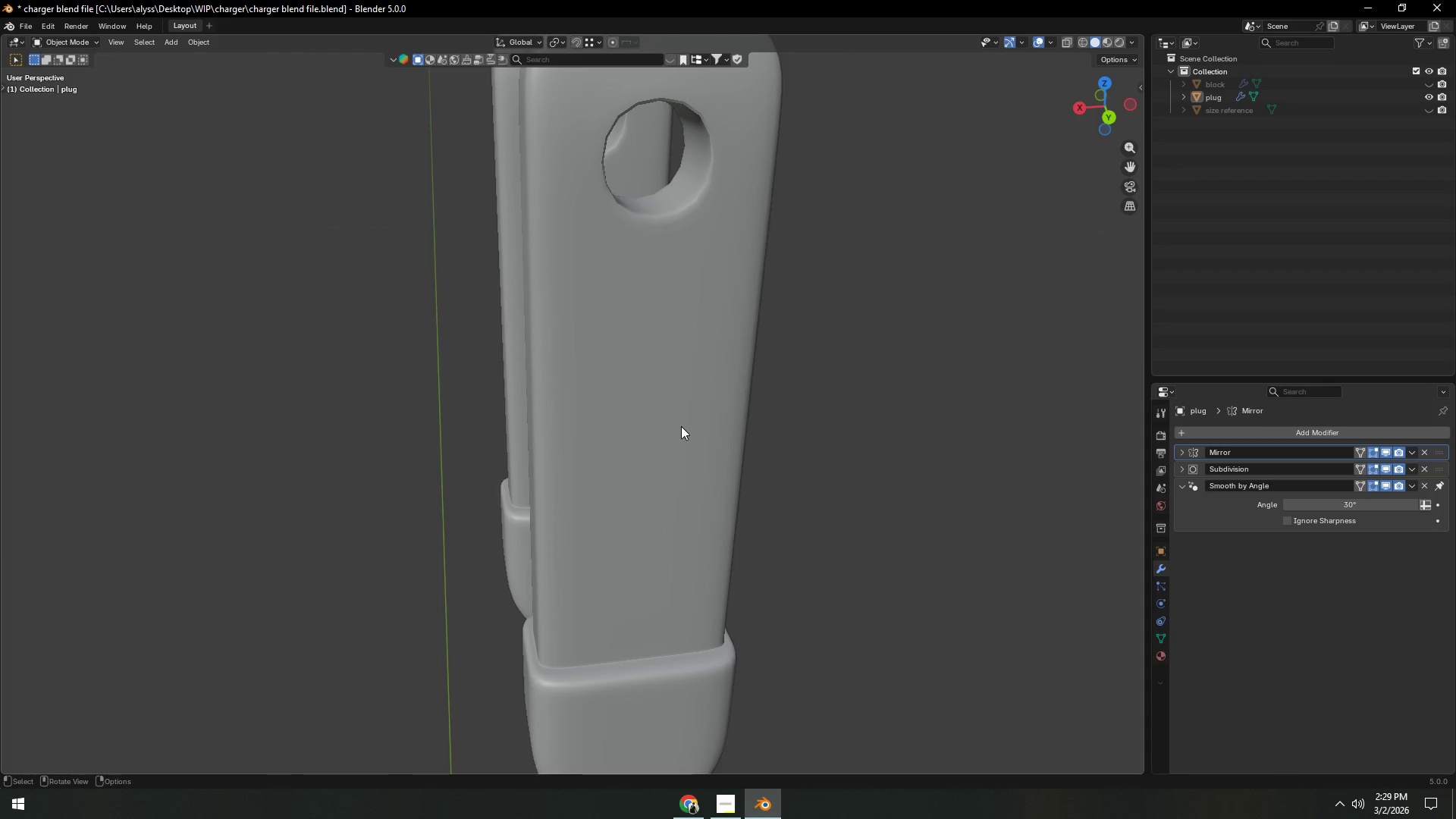 
left_click([1183, 468])
 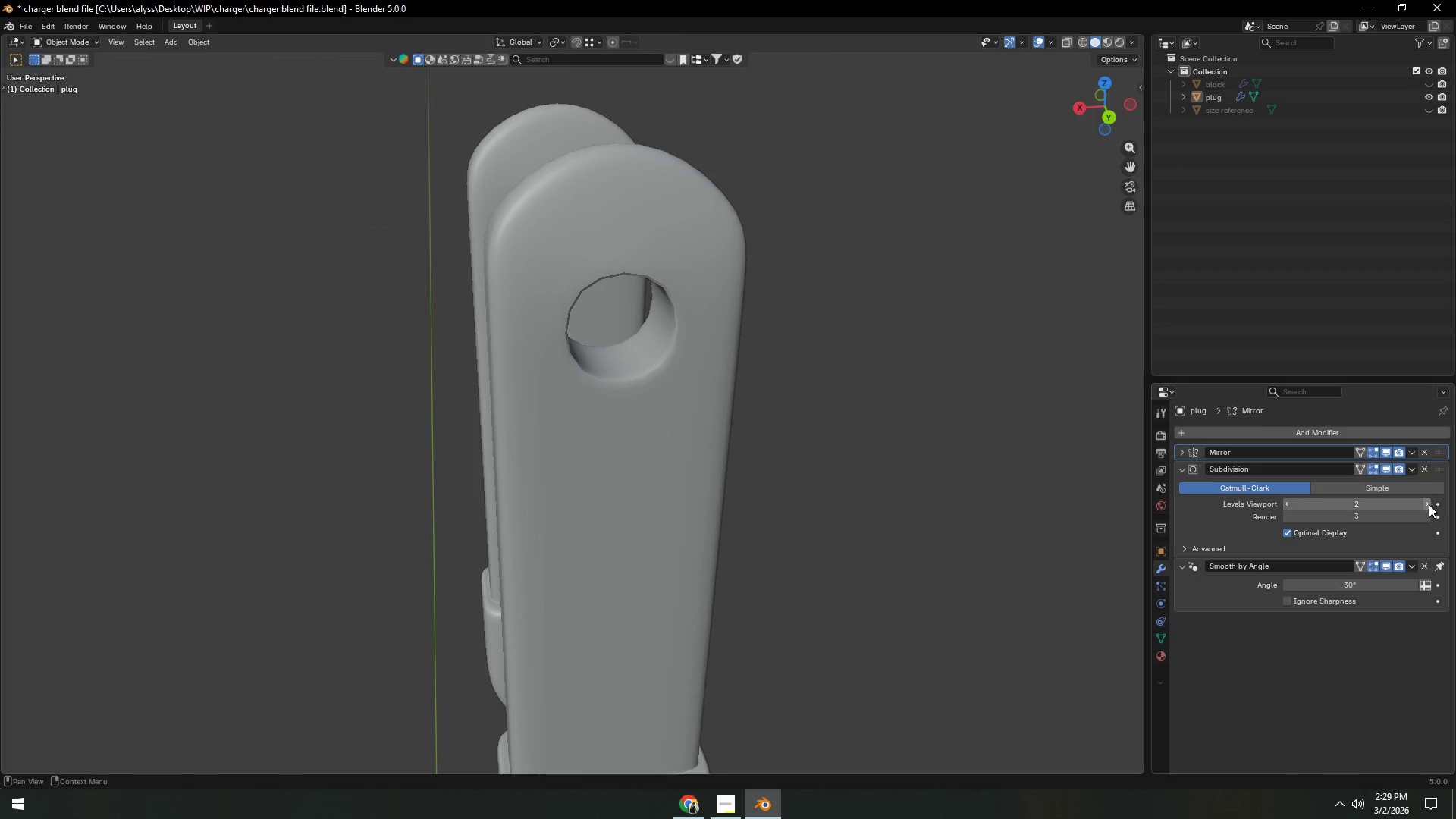 
left_click([1429, 504])
 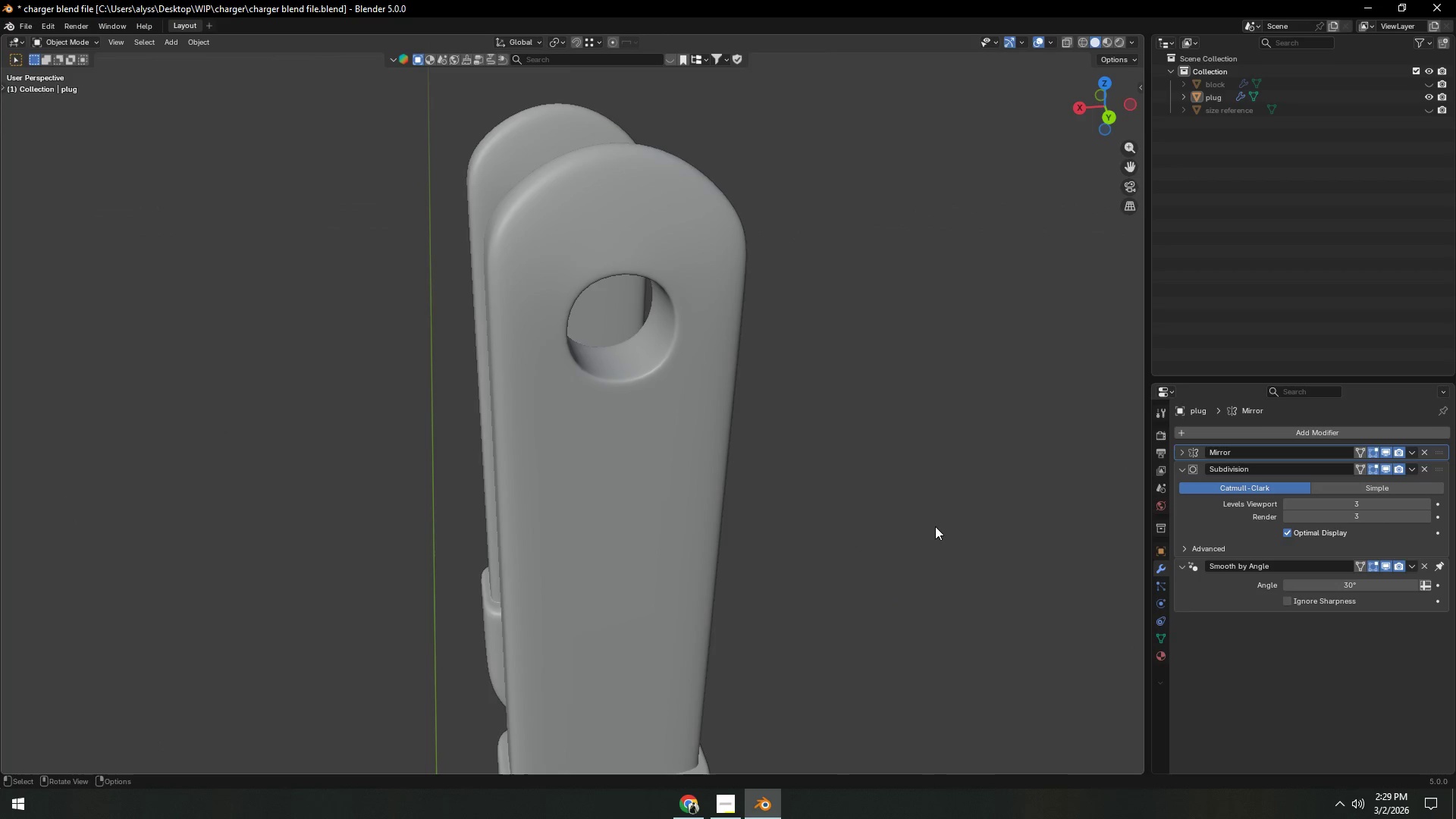 
left_click([931, 525])
 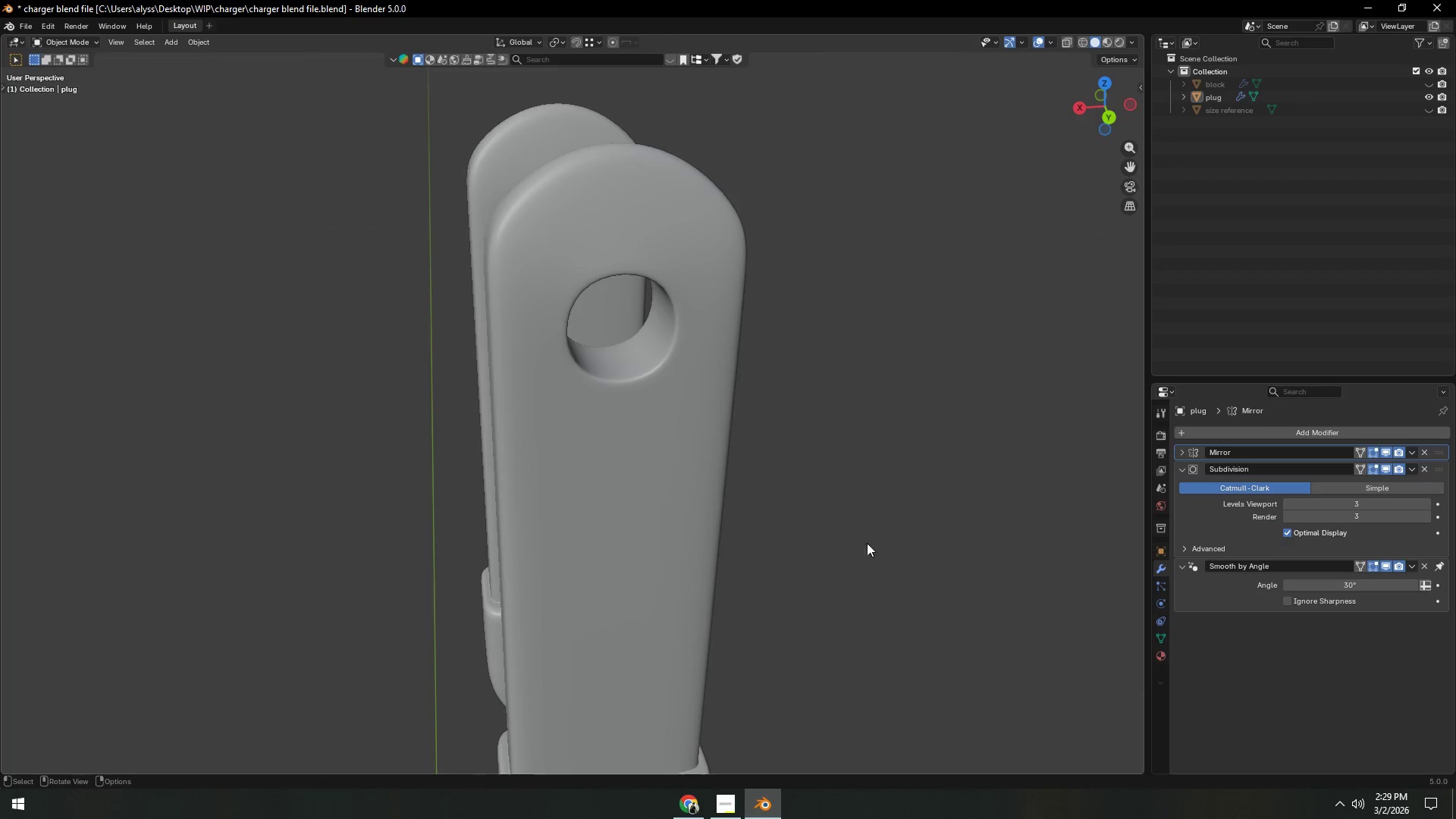 
scroll: coordinate [779, 532], scroll_direction: down, amount: 5.0
 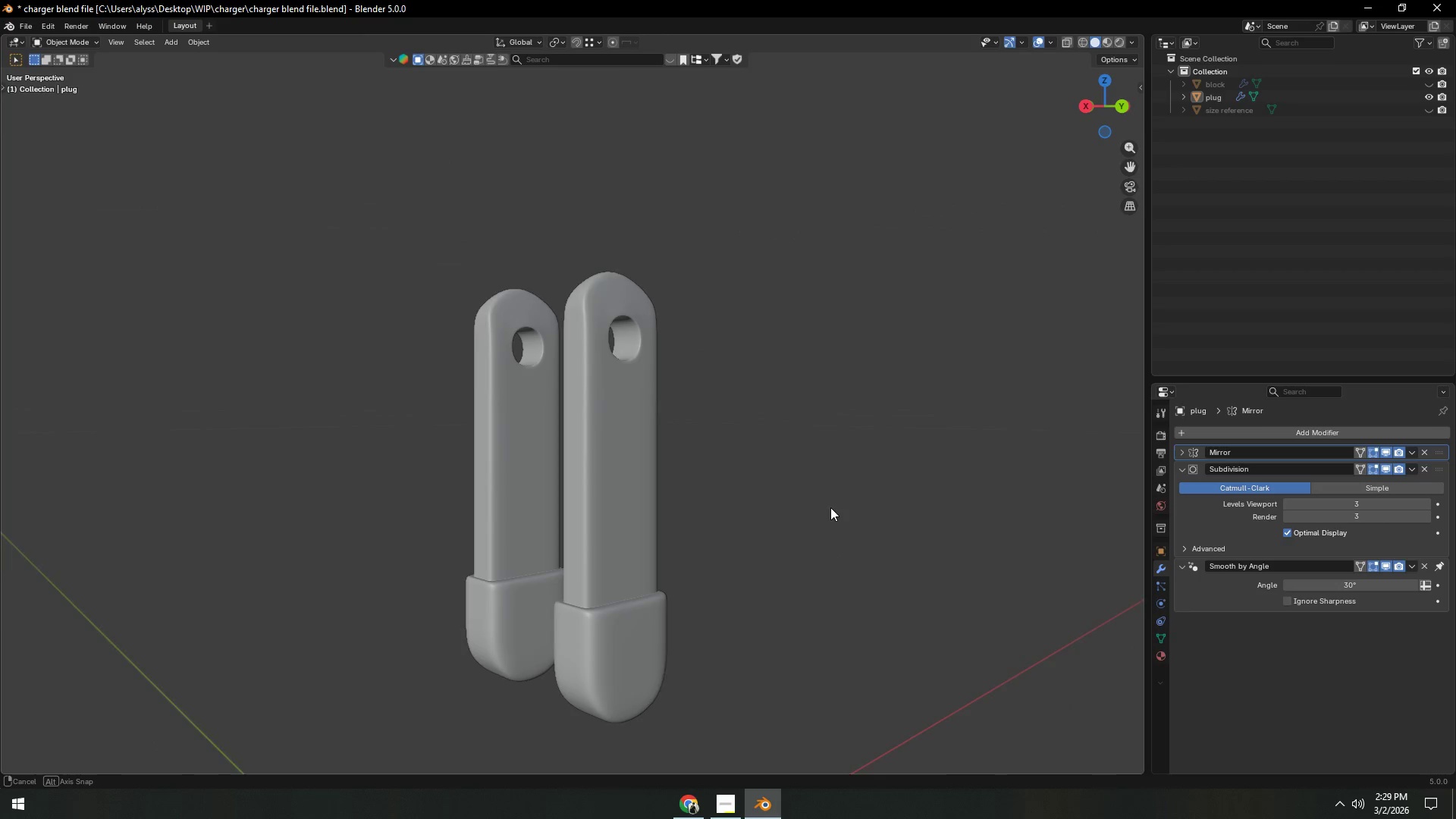 
key(Control+S)
 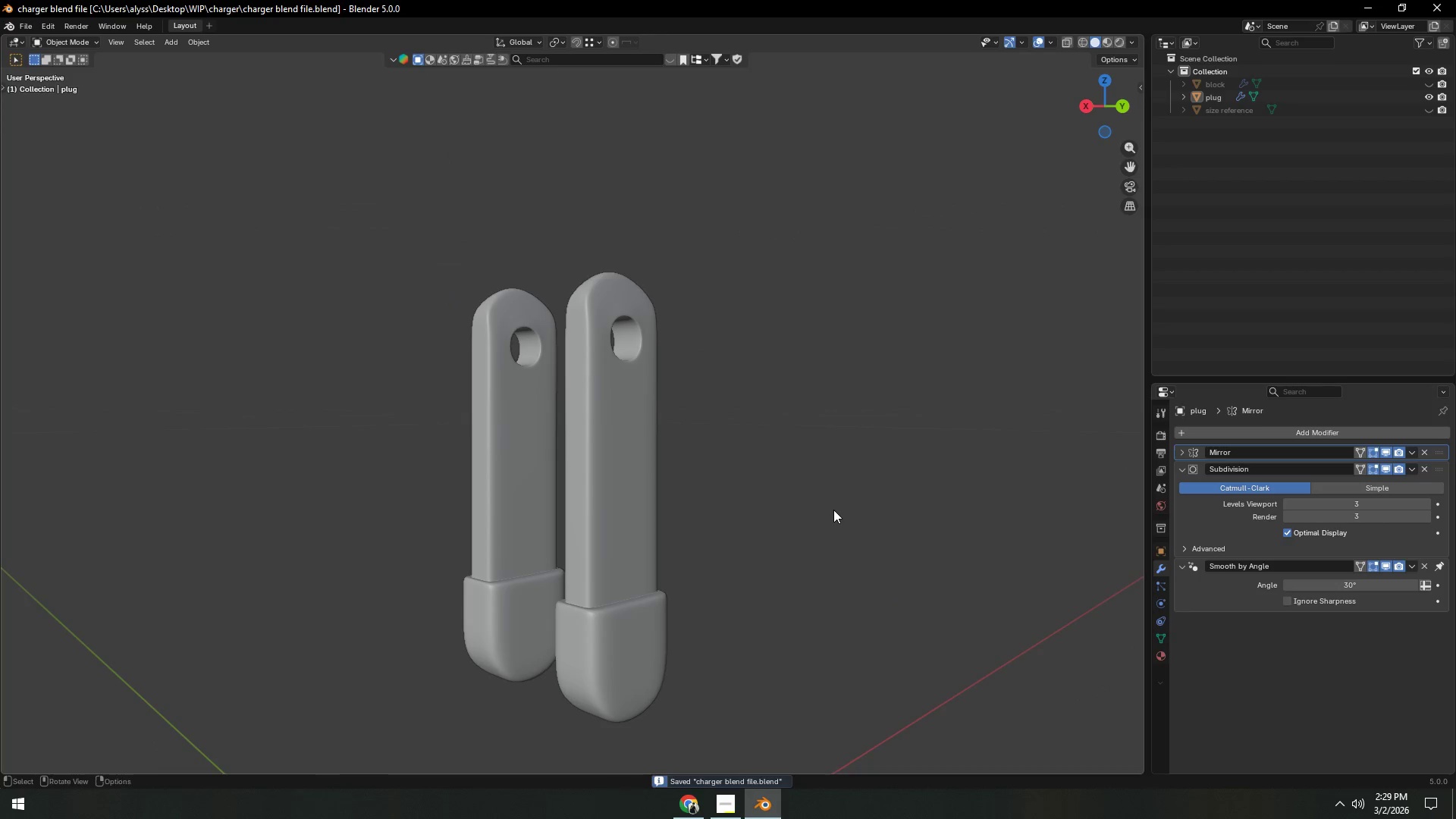 
scroll: coordinate [833, 510], scroll_direction: down, amount: 3.0
 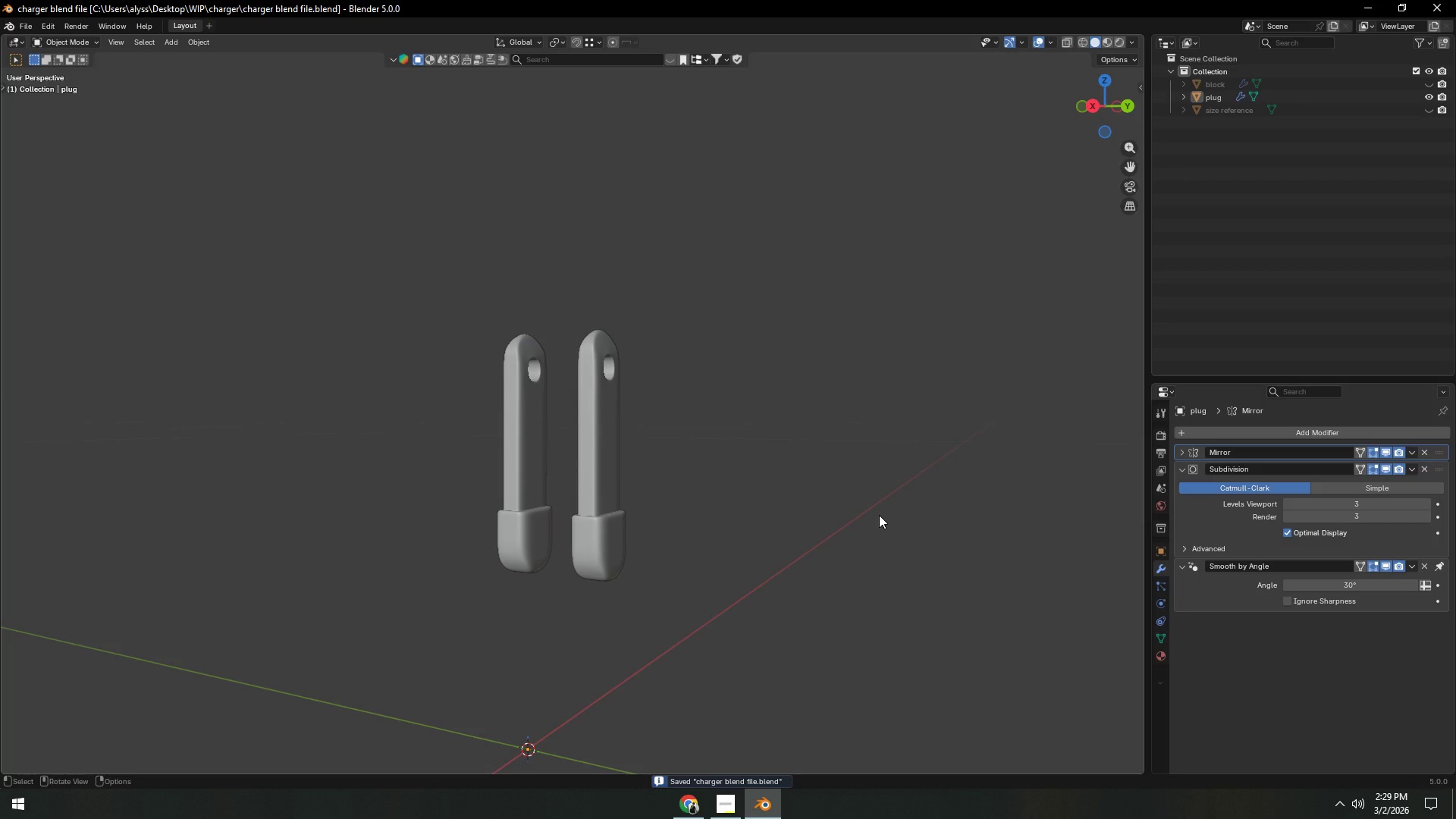 
wait(9.19)
 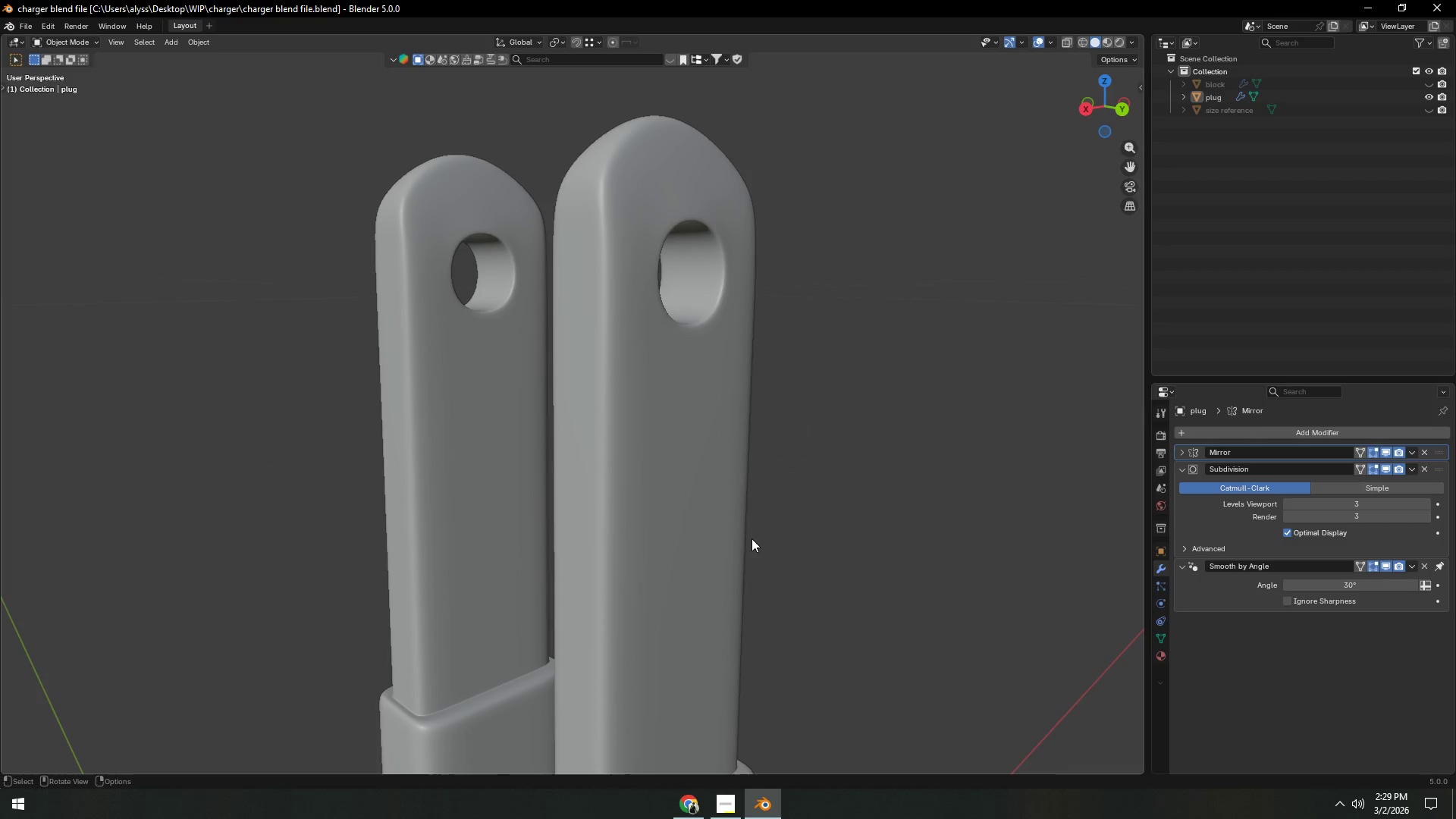 
left_click([707, 543])
 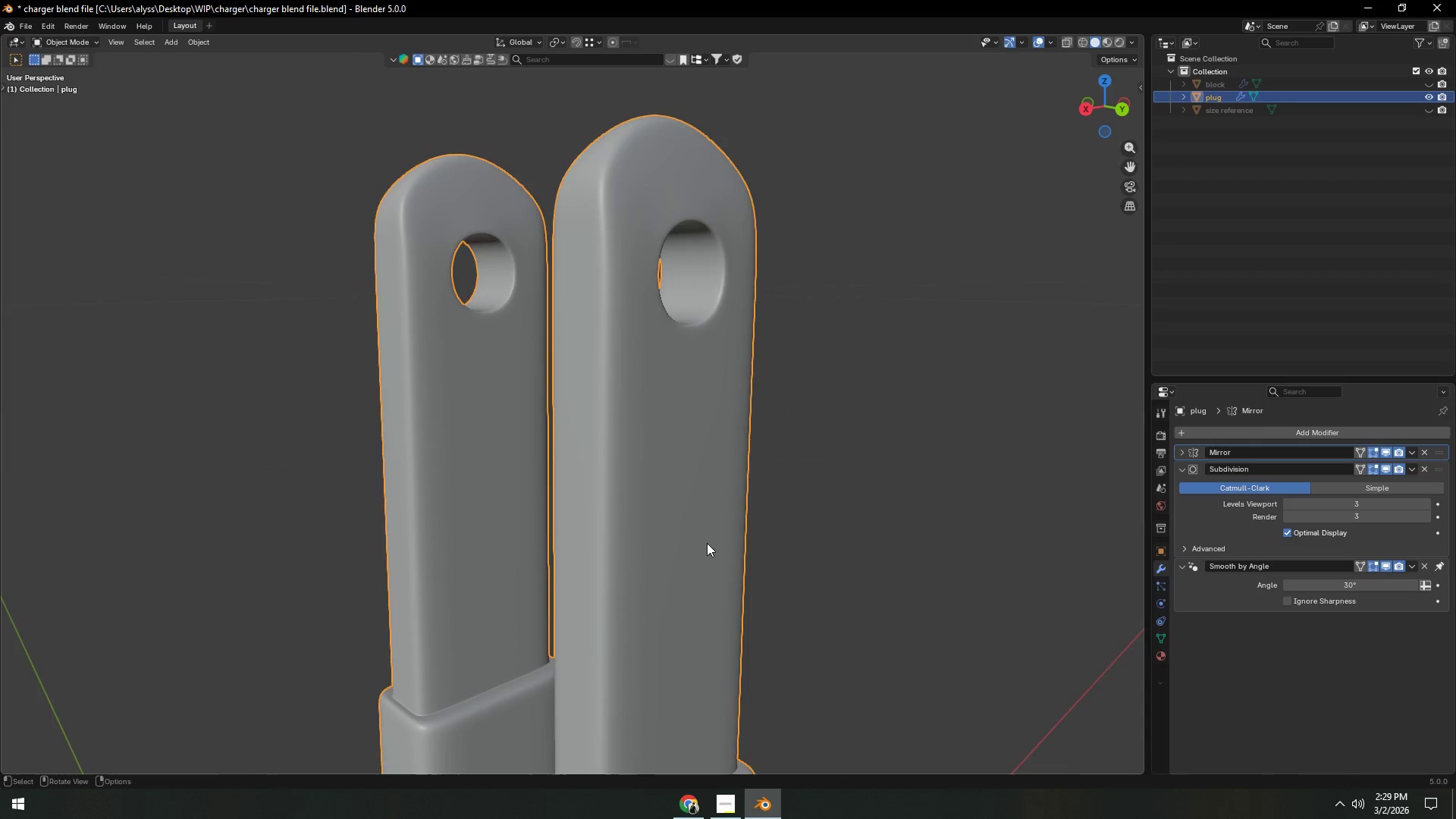 
scroll: coordinate [809, 534], scroll_direction: up, amount: 7.0
 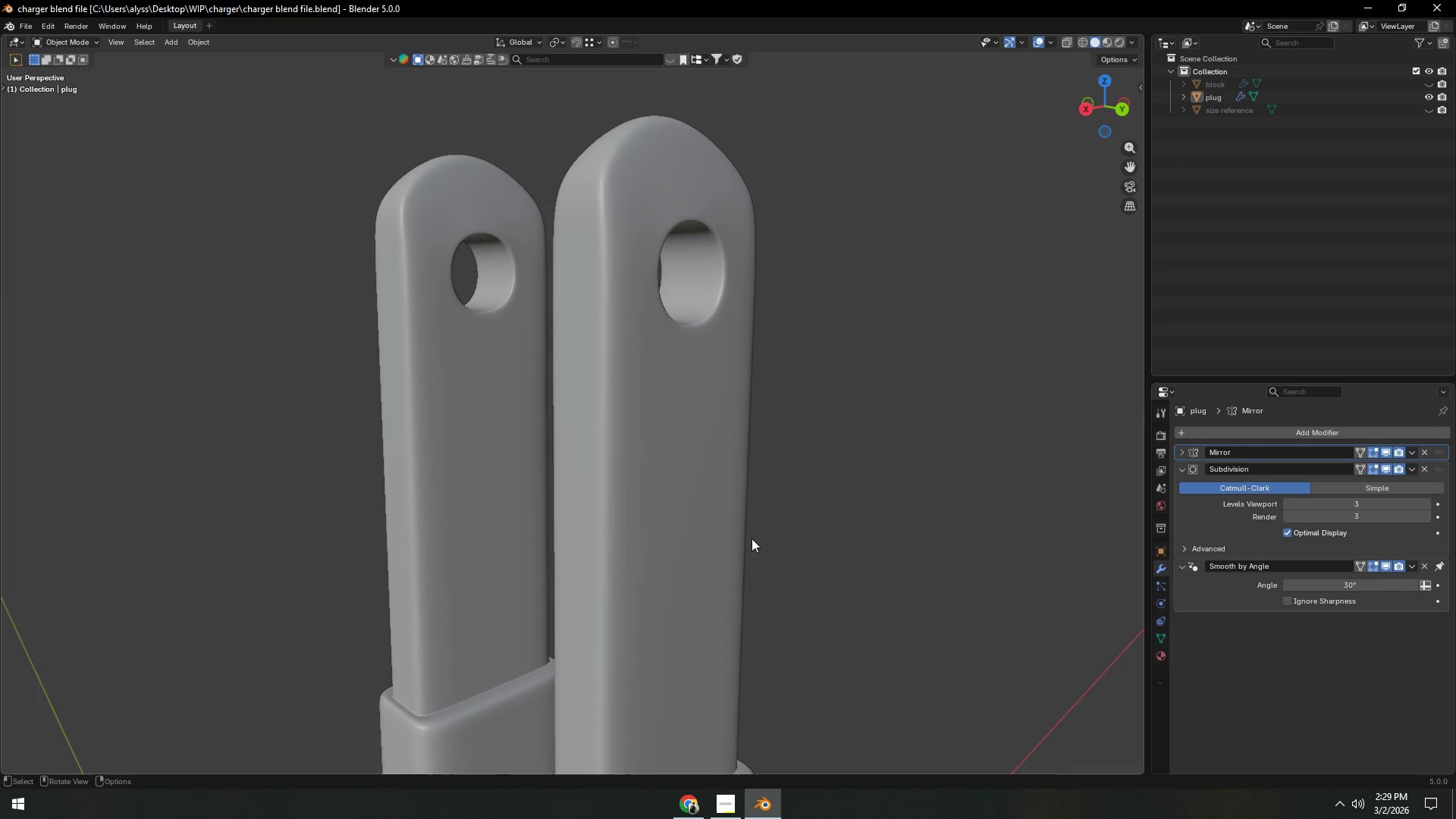 
left_click([794, 537])
 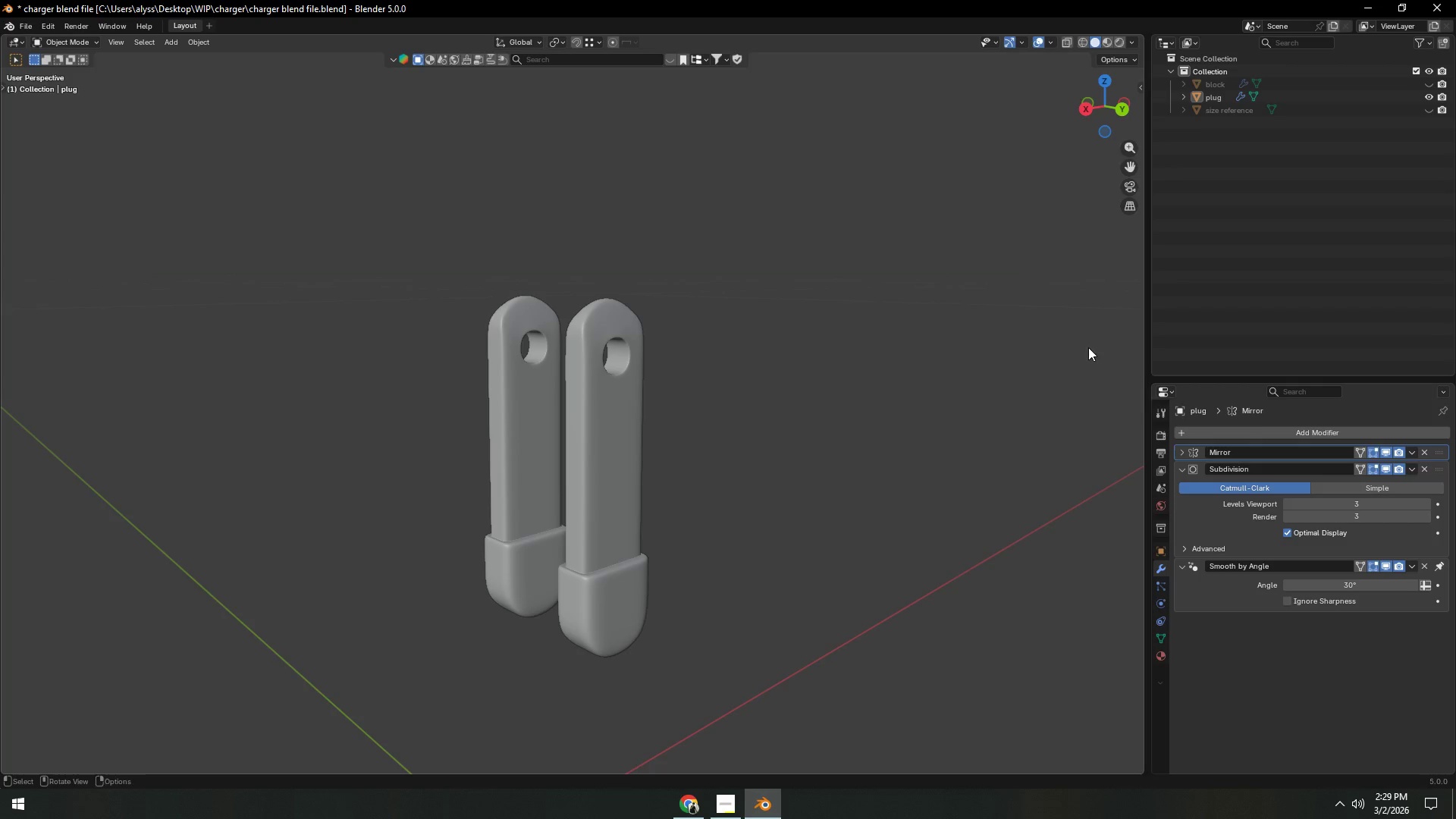 
scroll: coordinate [709, 545], scroll_direction: down, amount: 5.0
 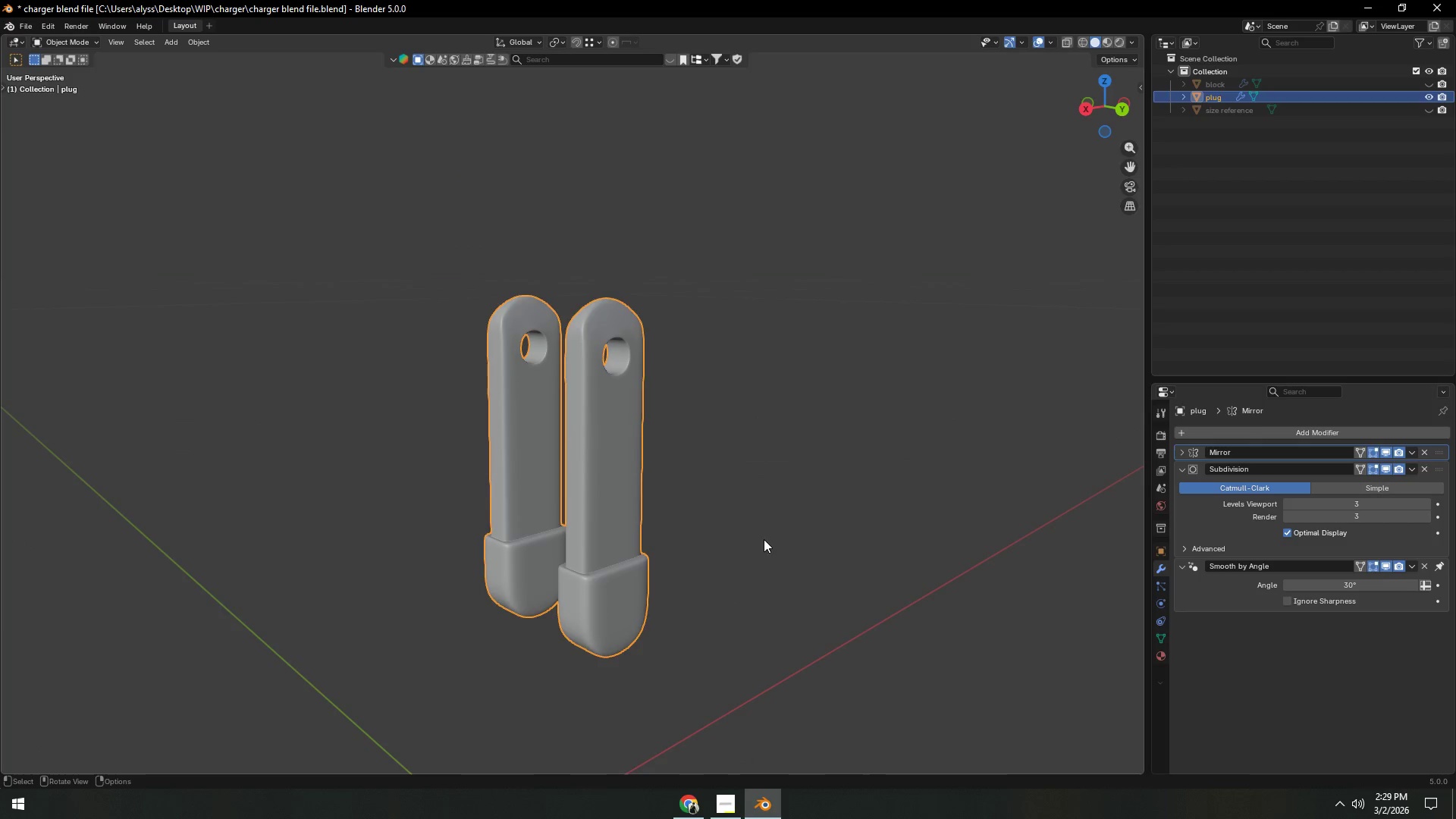 
left_click([1434, 83])
 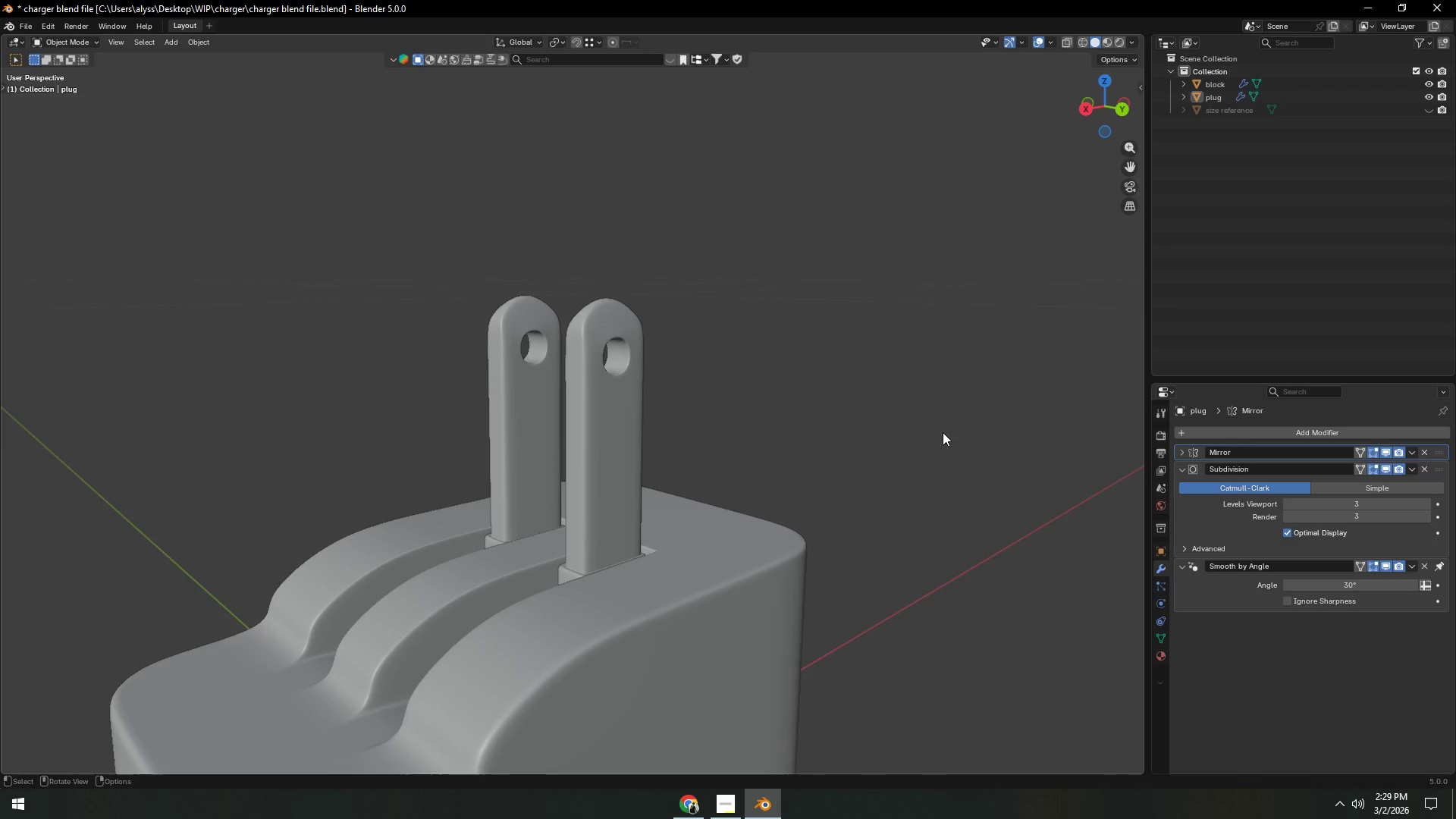 
scroll: coordinate [840, 514], scroll_direction: down, amount: 8.0
 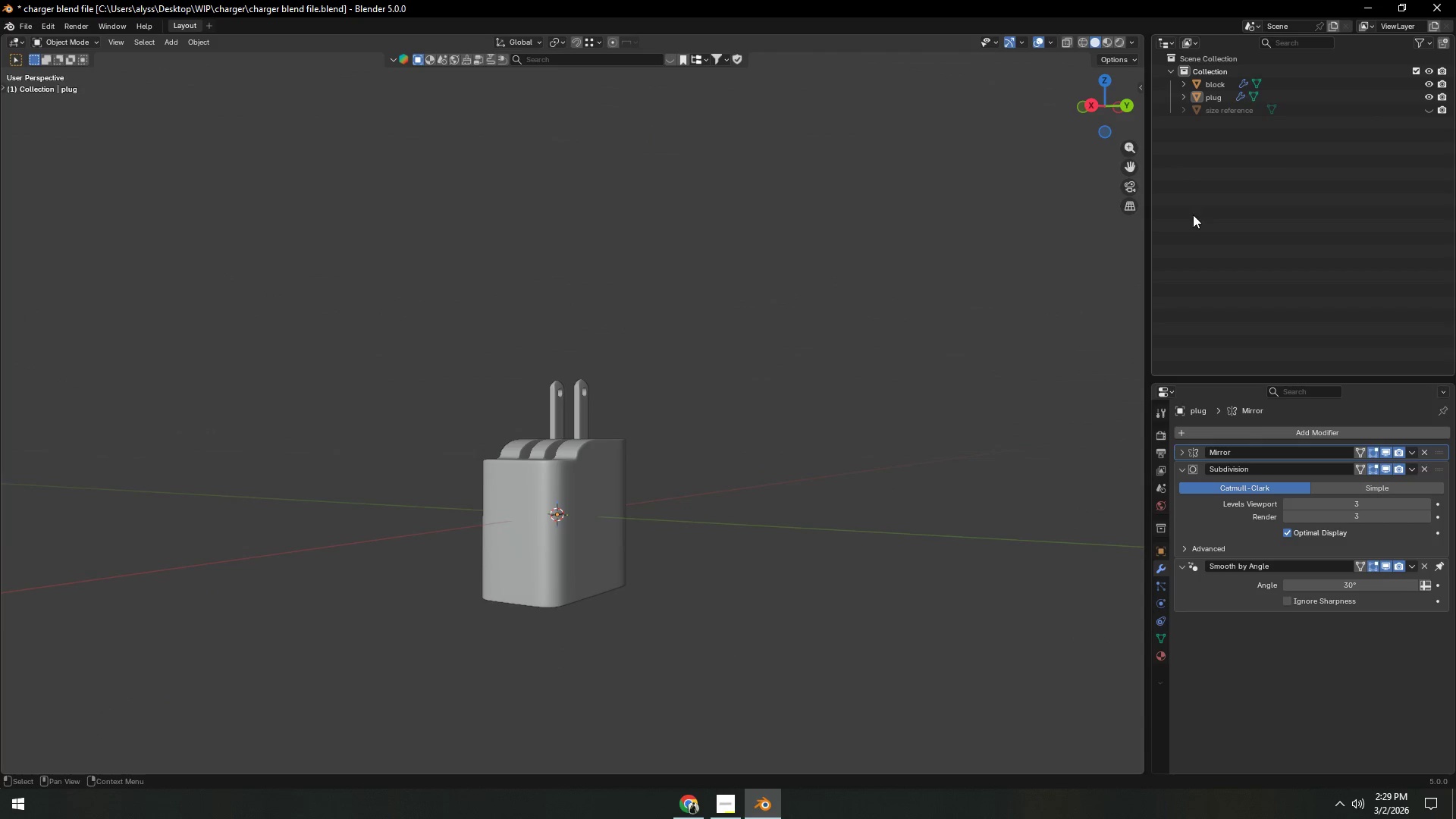 
left_click([1427, 95])
 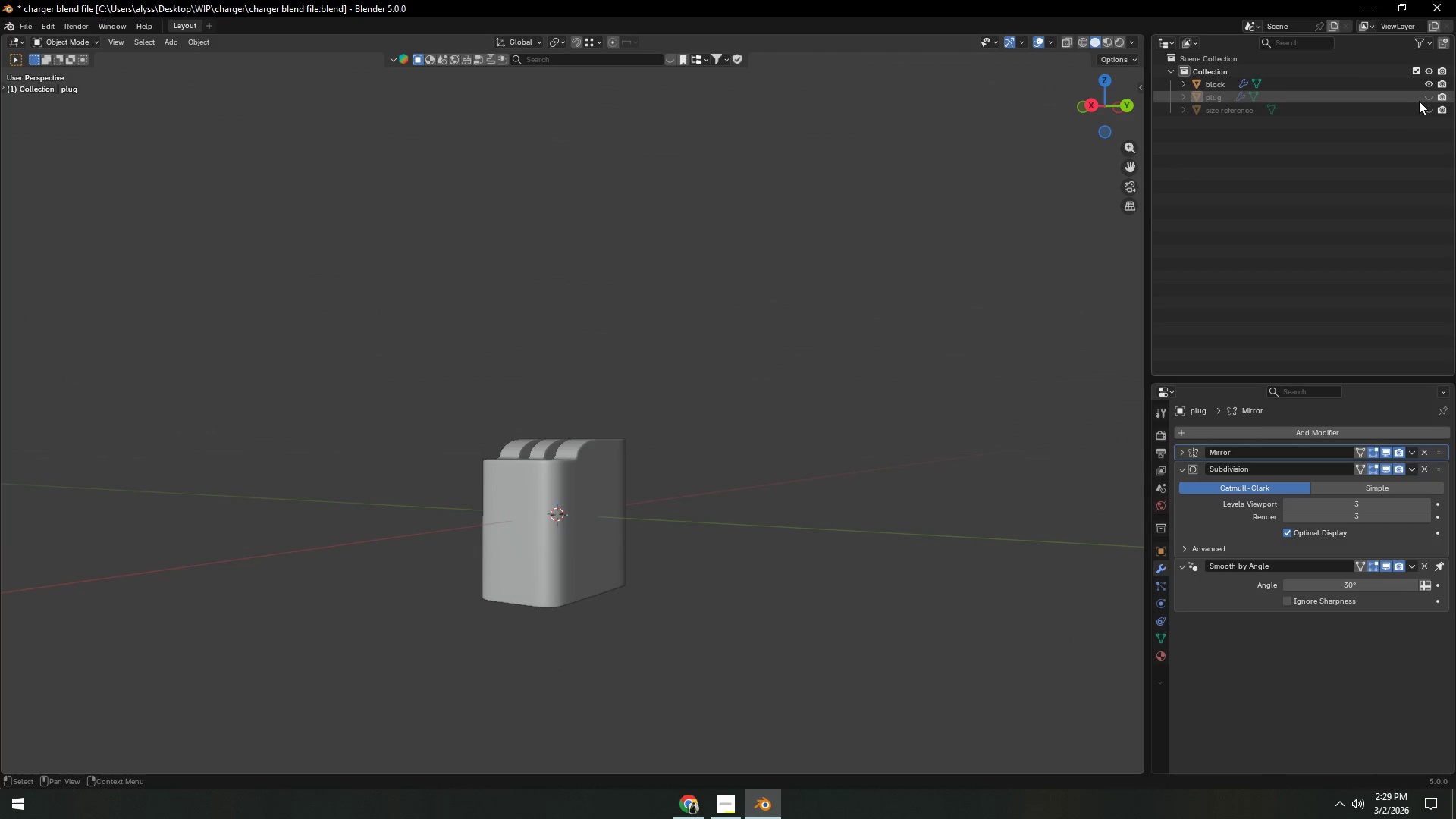 
left_click([1425, 99])
 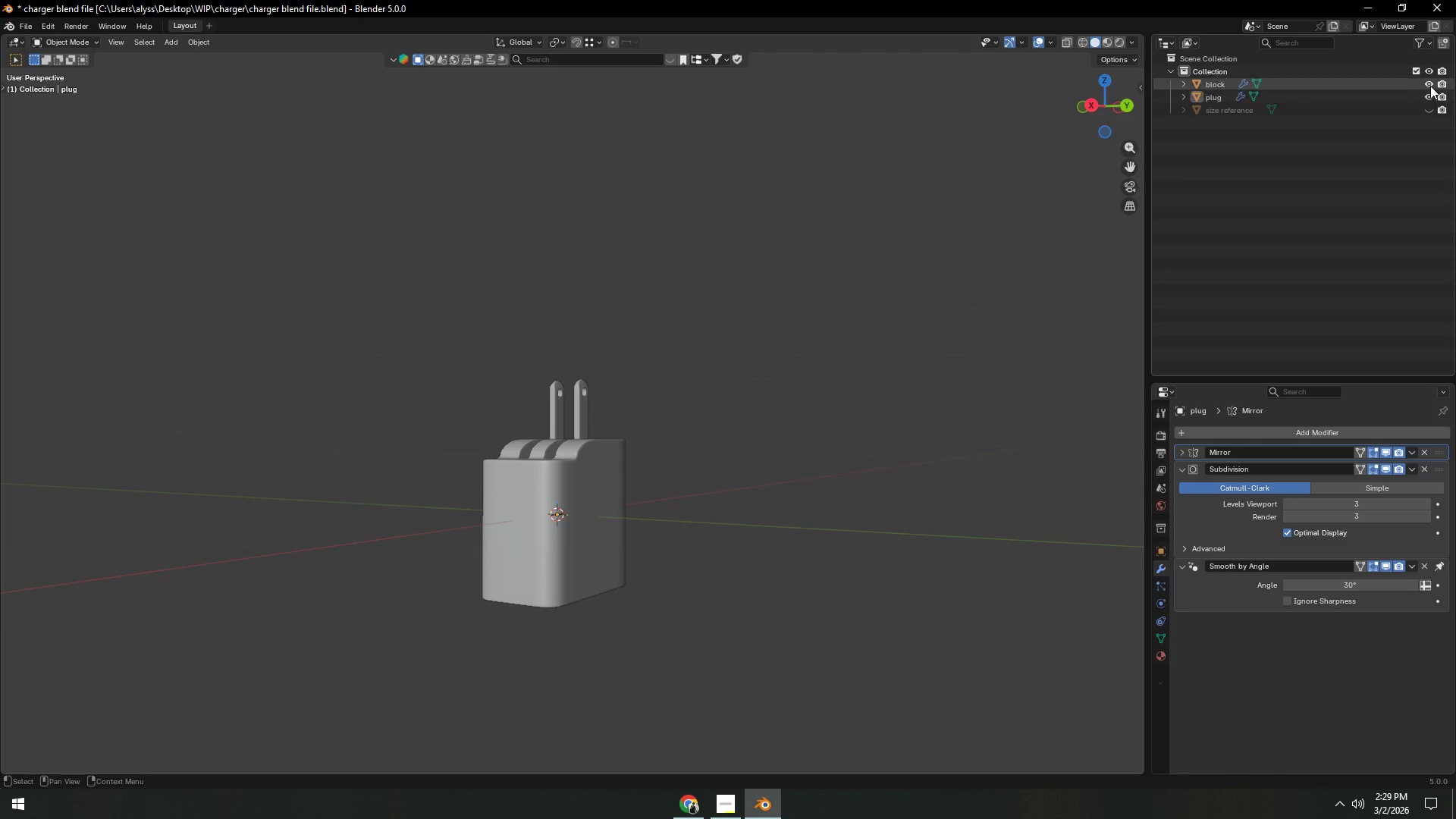 
left_click([1430, 83])
 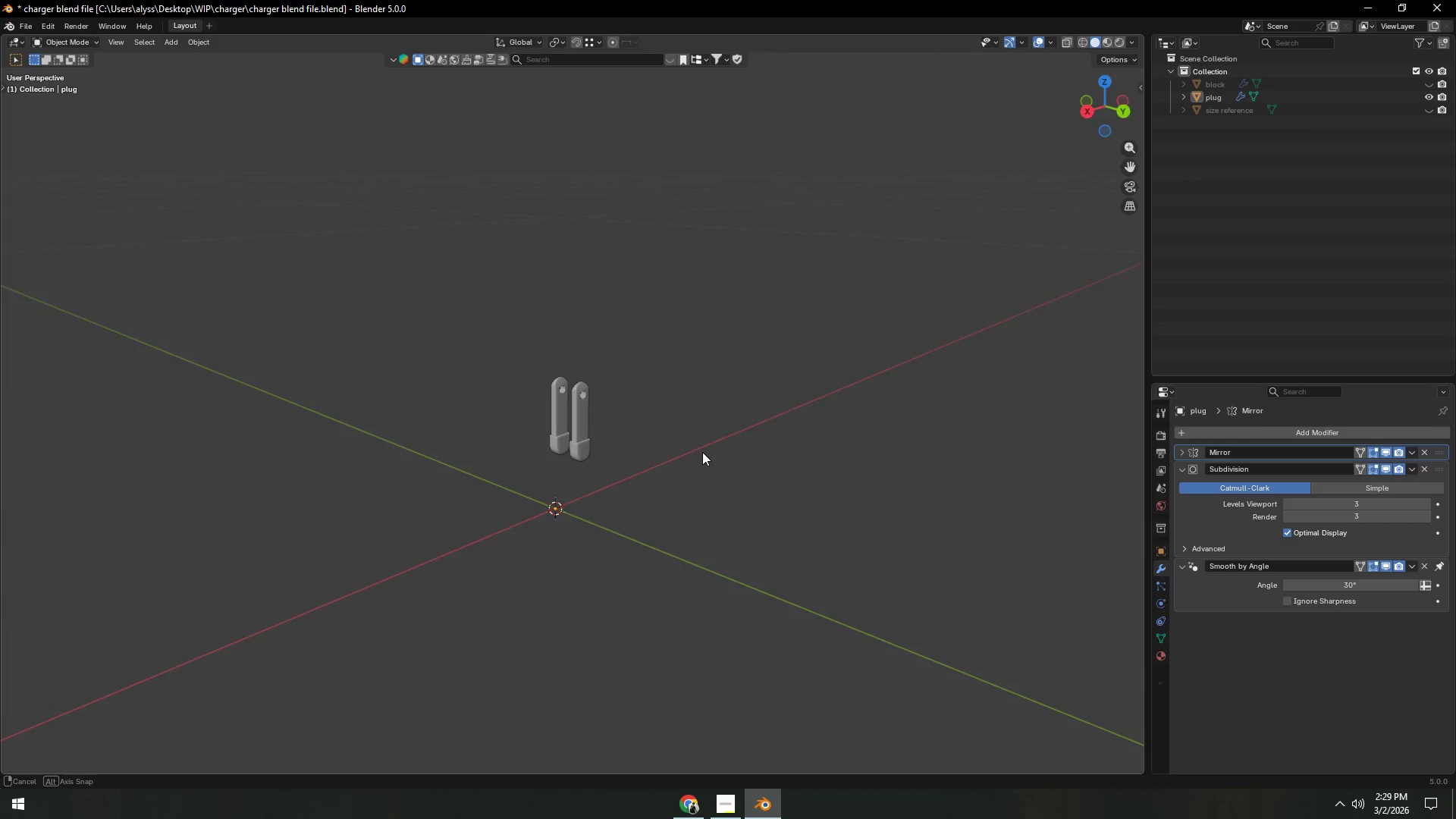 
key(Tab)
 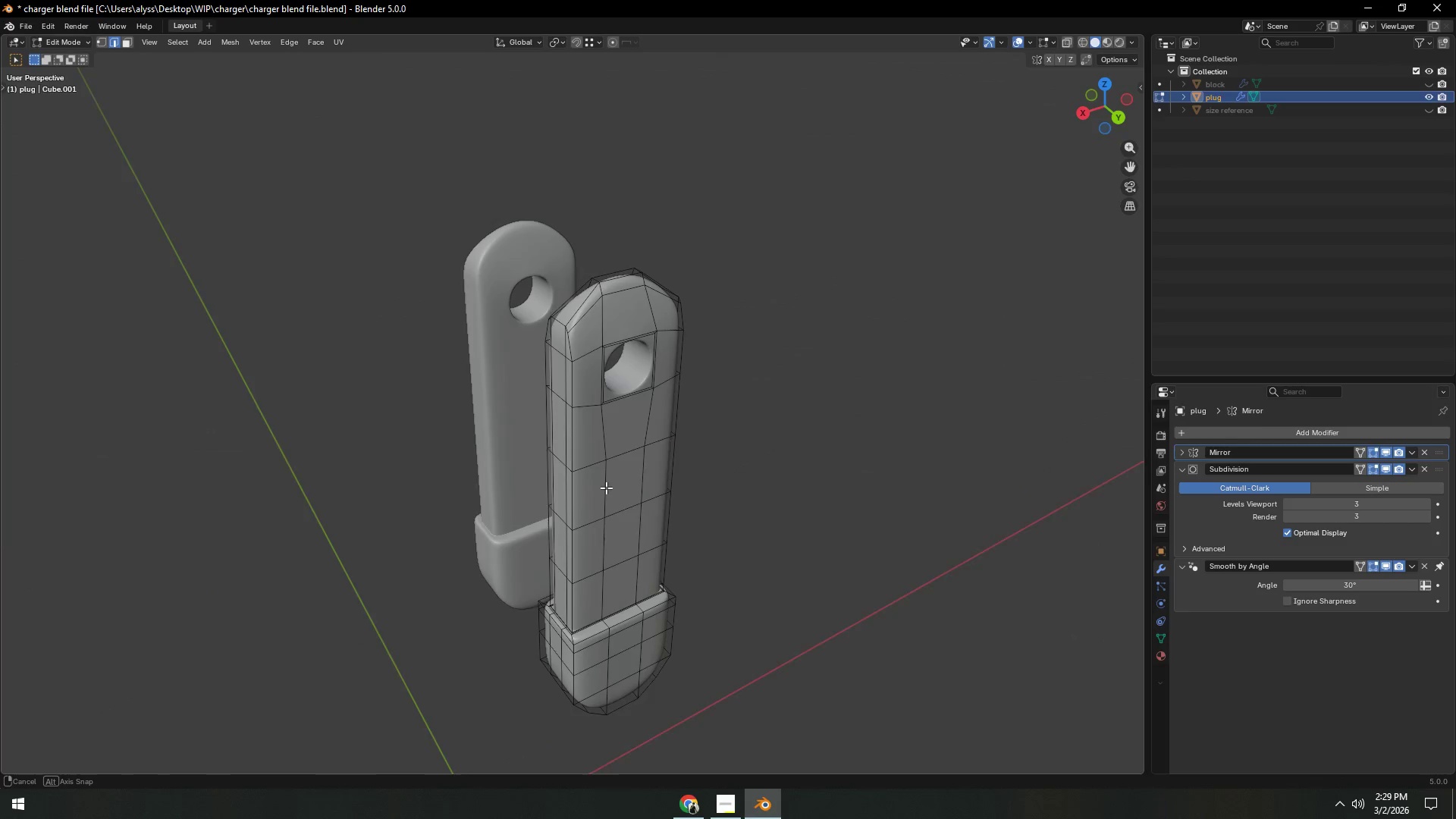 
scroll: coordinate [661, 488], scroll_direction: up, amount: 10.0
 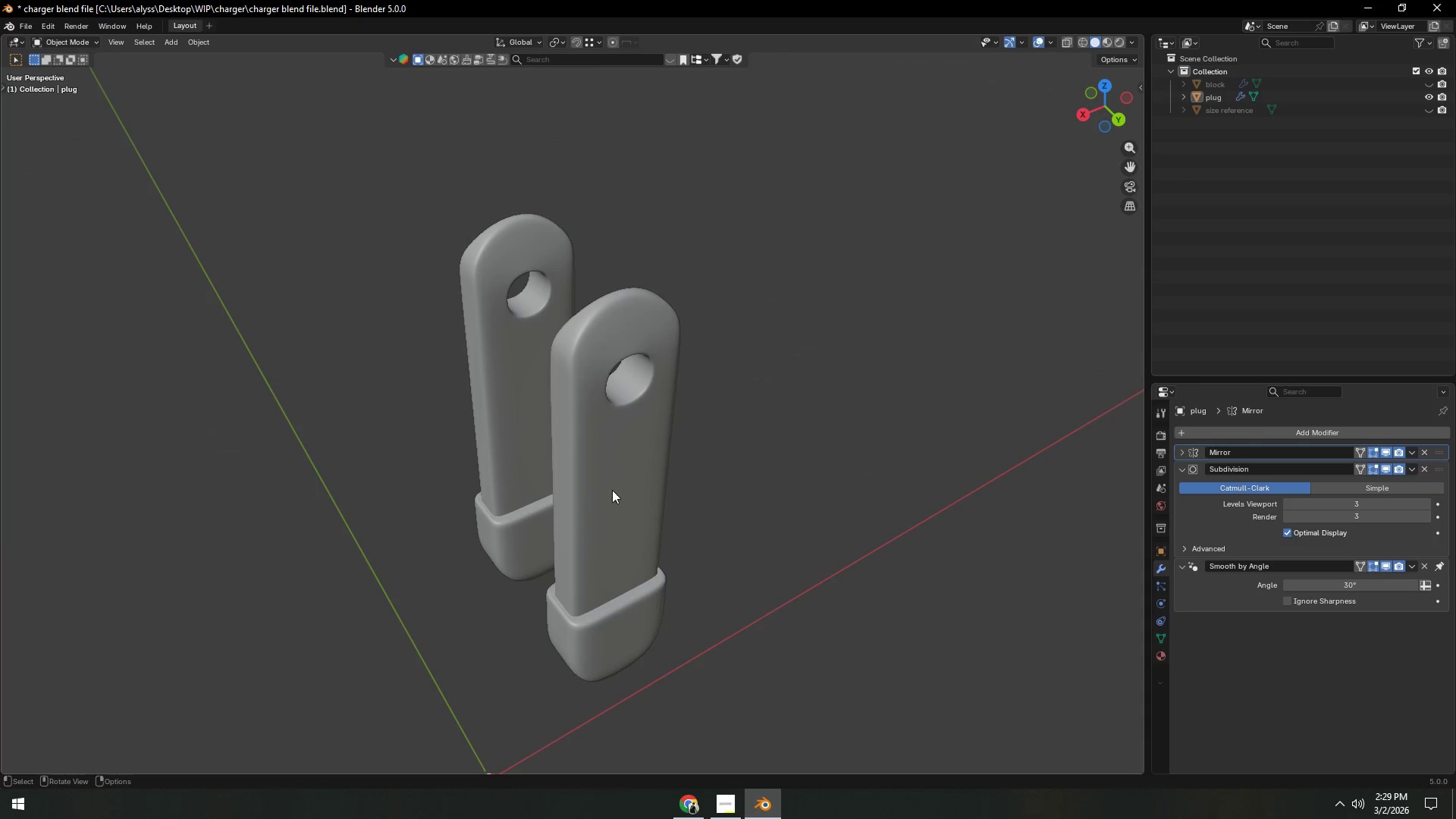 
key(3)
 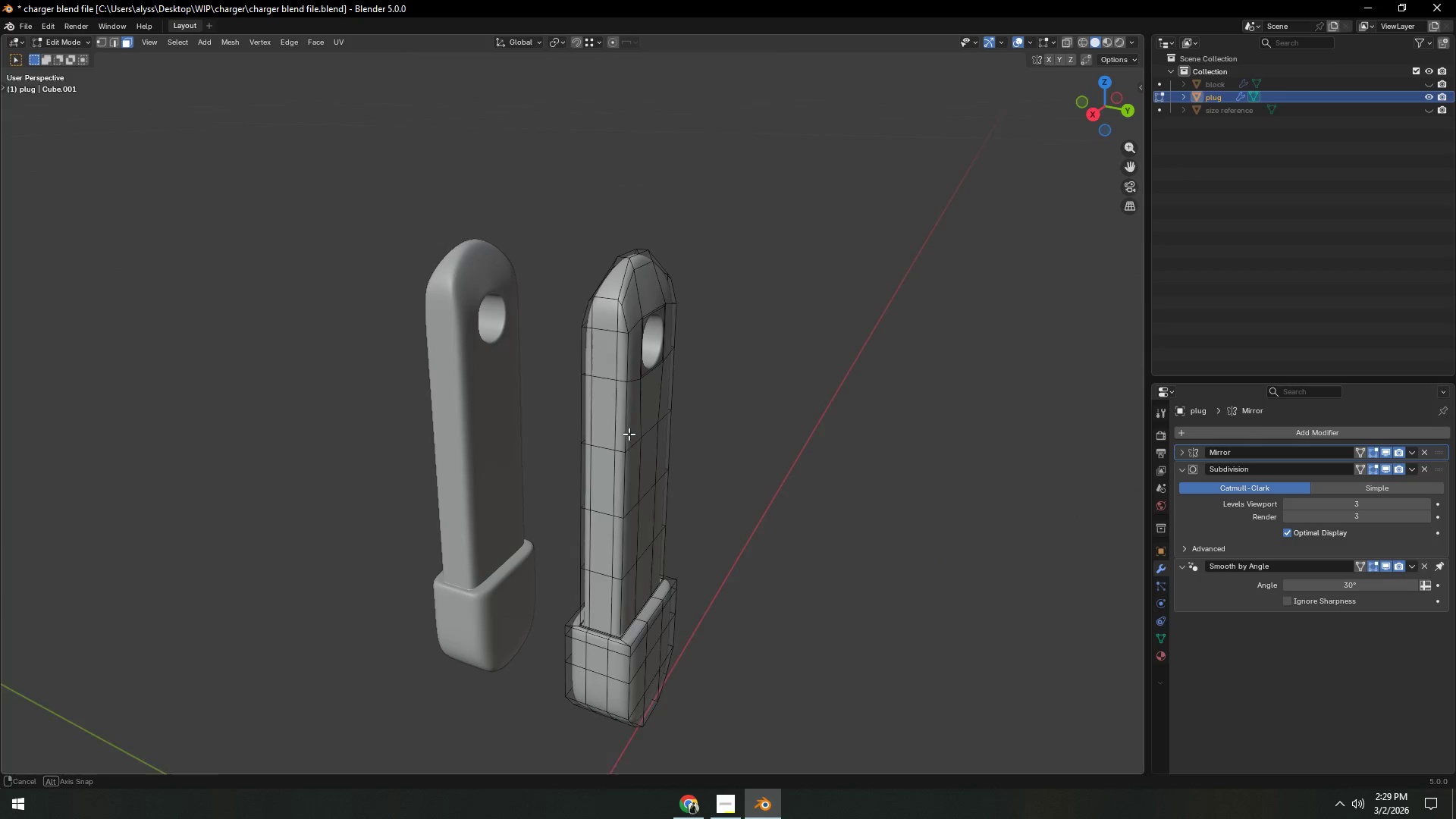 
hold_key(key=AltLeft, duration=1.19)
left_click([622, 421])
 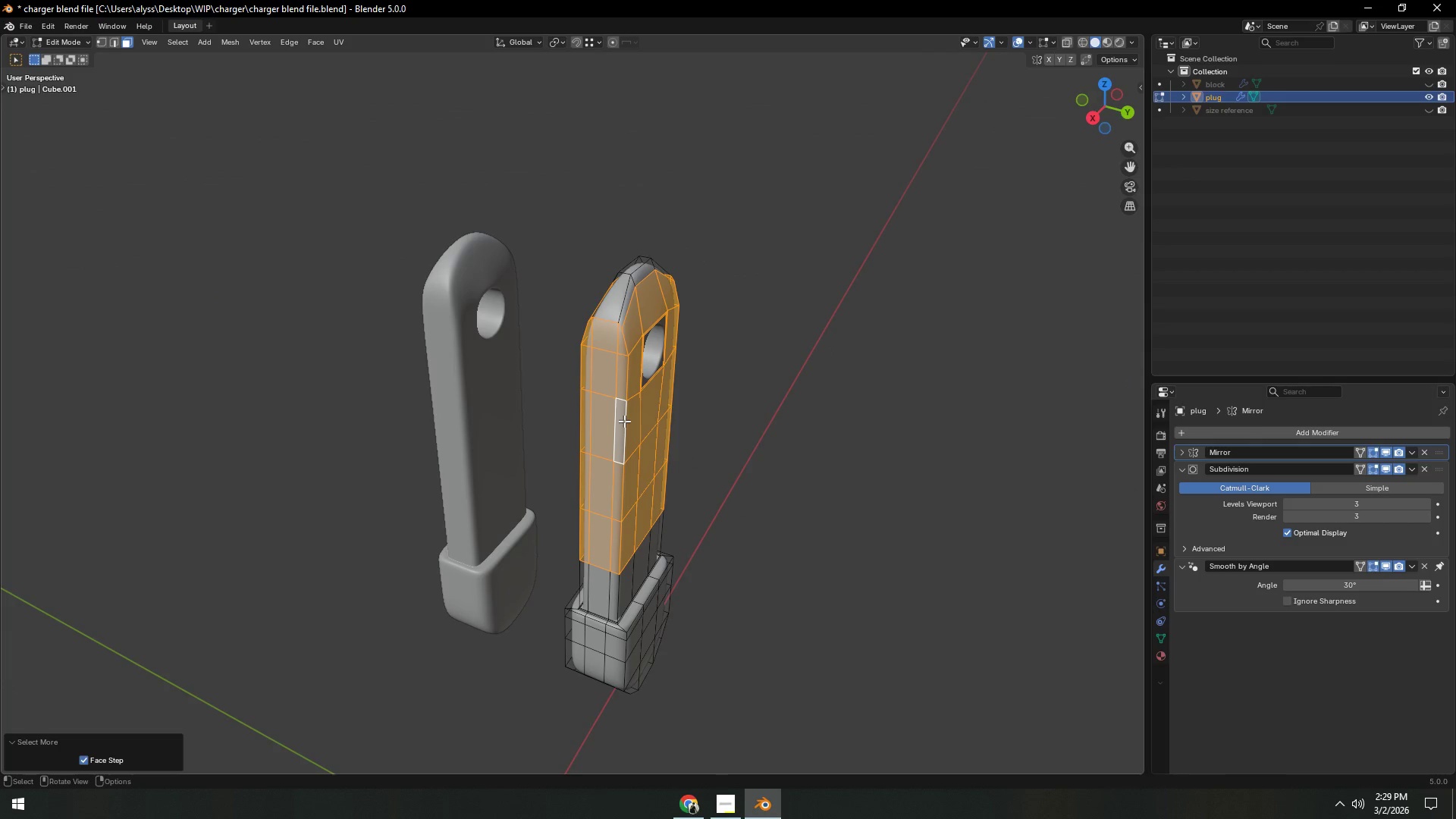 
triple_click([625, 421])
 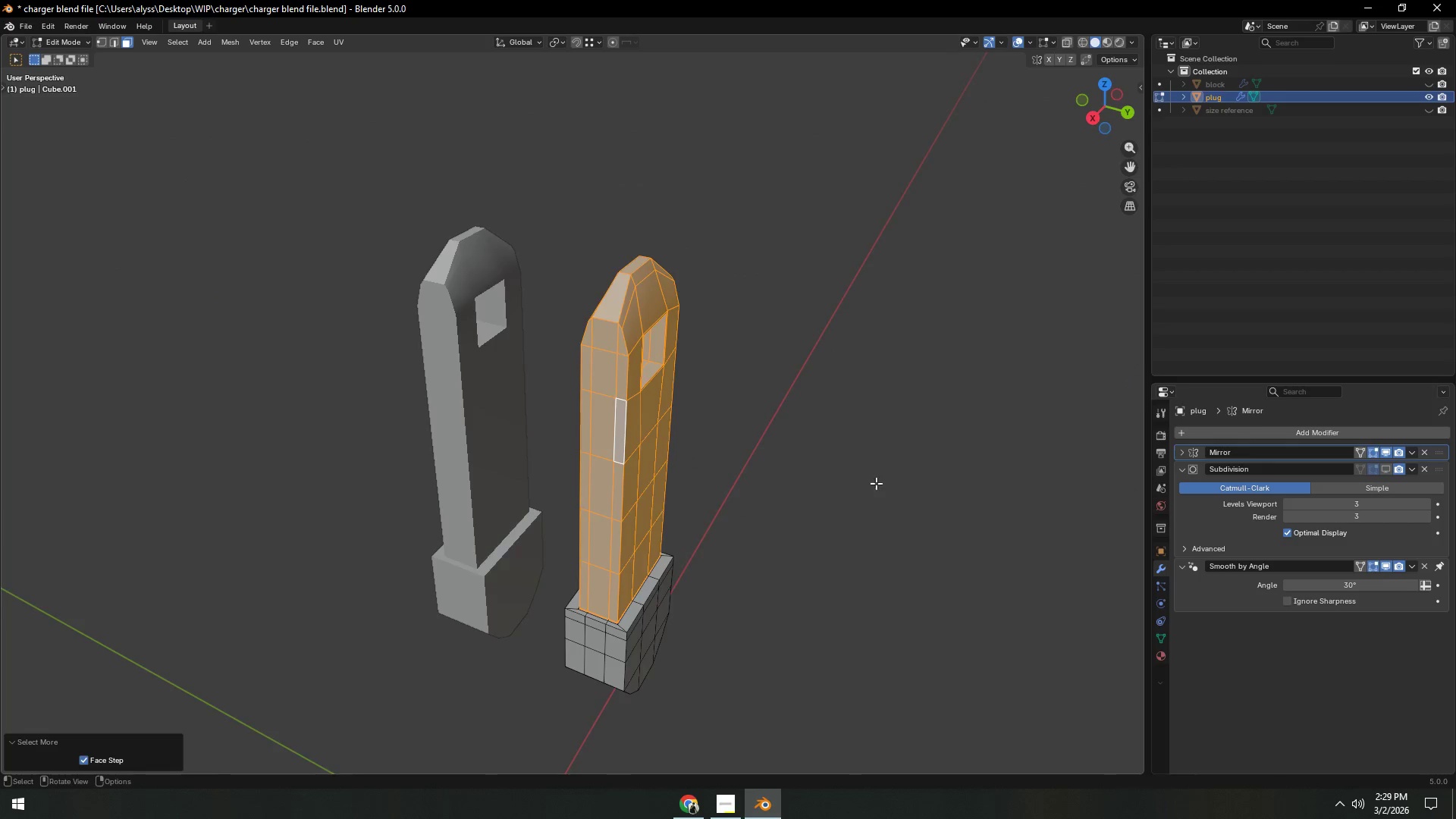 
wait(6.0)
 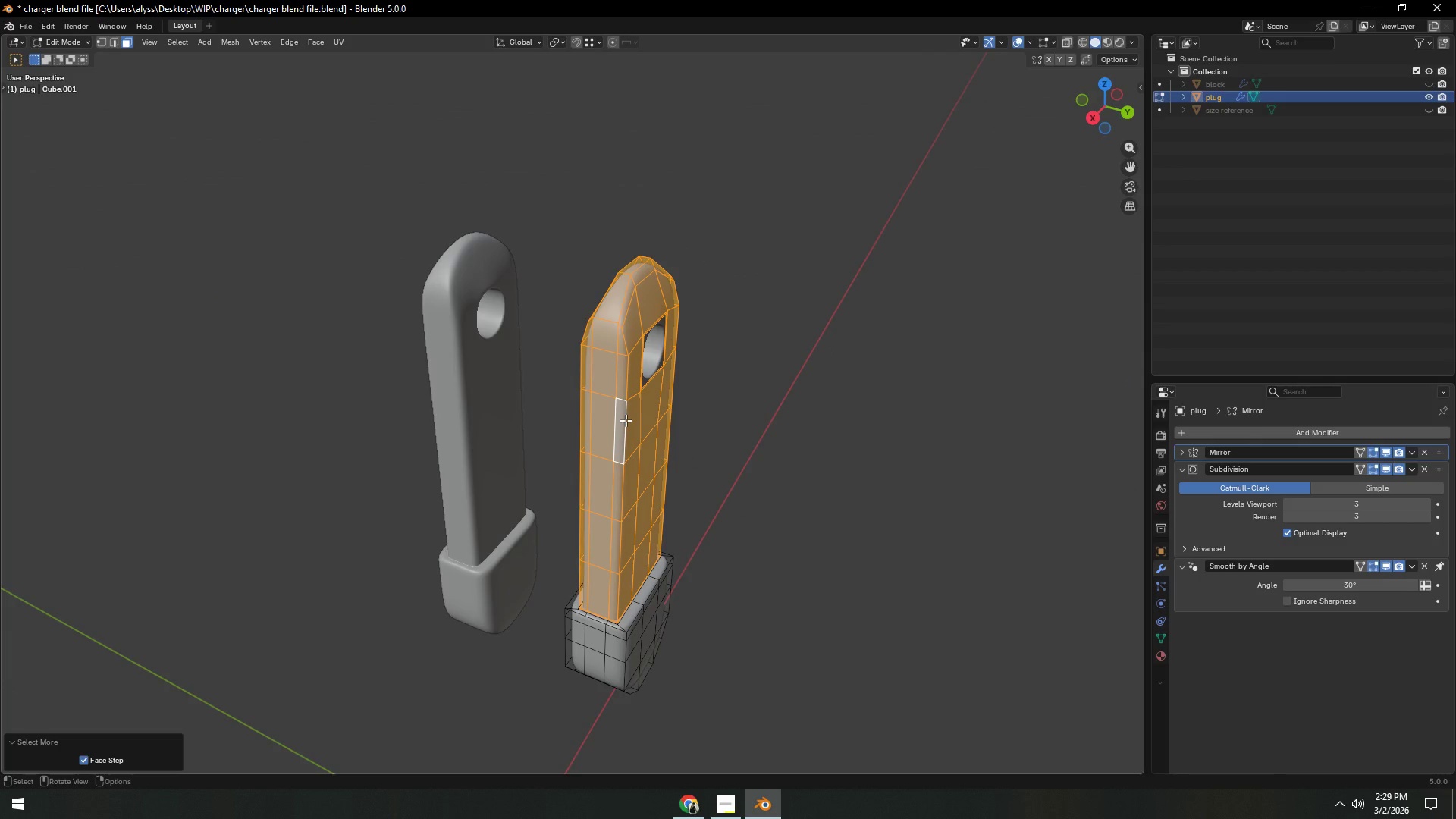 
hold_key(key=ShiftLeft, duration=0.36)
 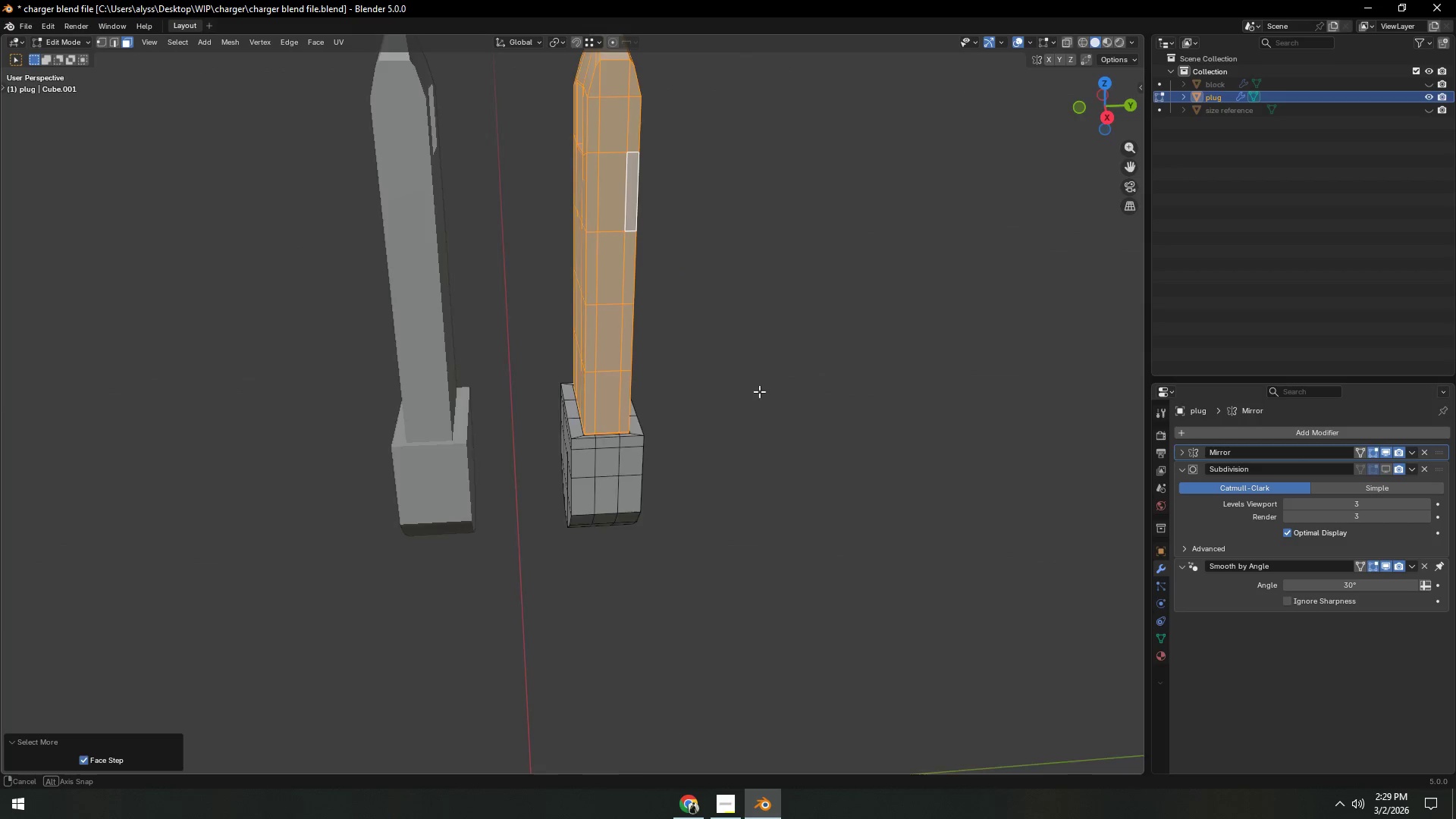 
scroll: coordinate [725, 426], scroll_direction: up, amount: 8.0
 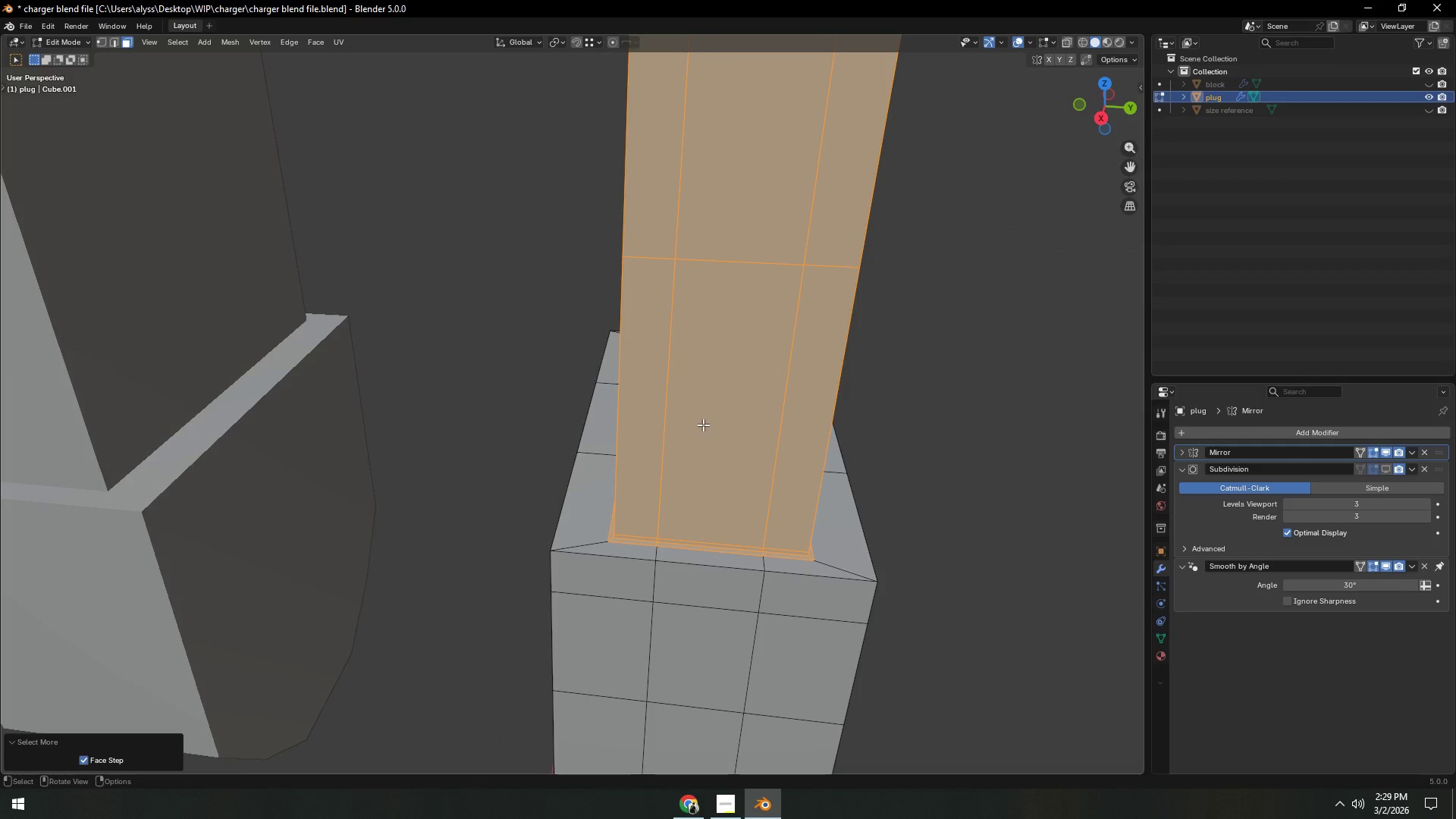 
hold_key(key=ShiftLeft, duration=0.47)
 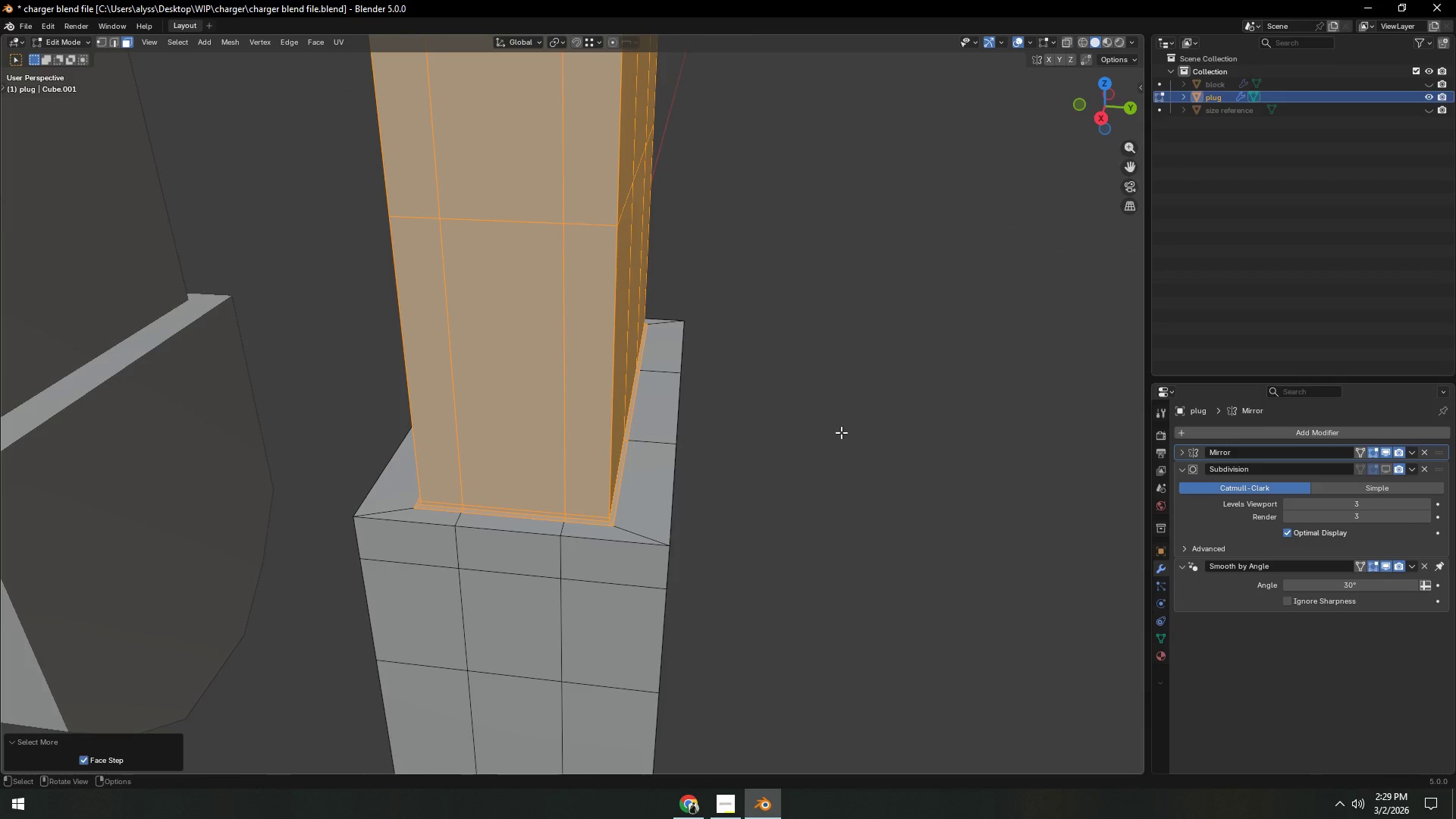 
type(sy)
 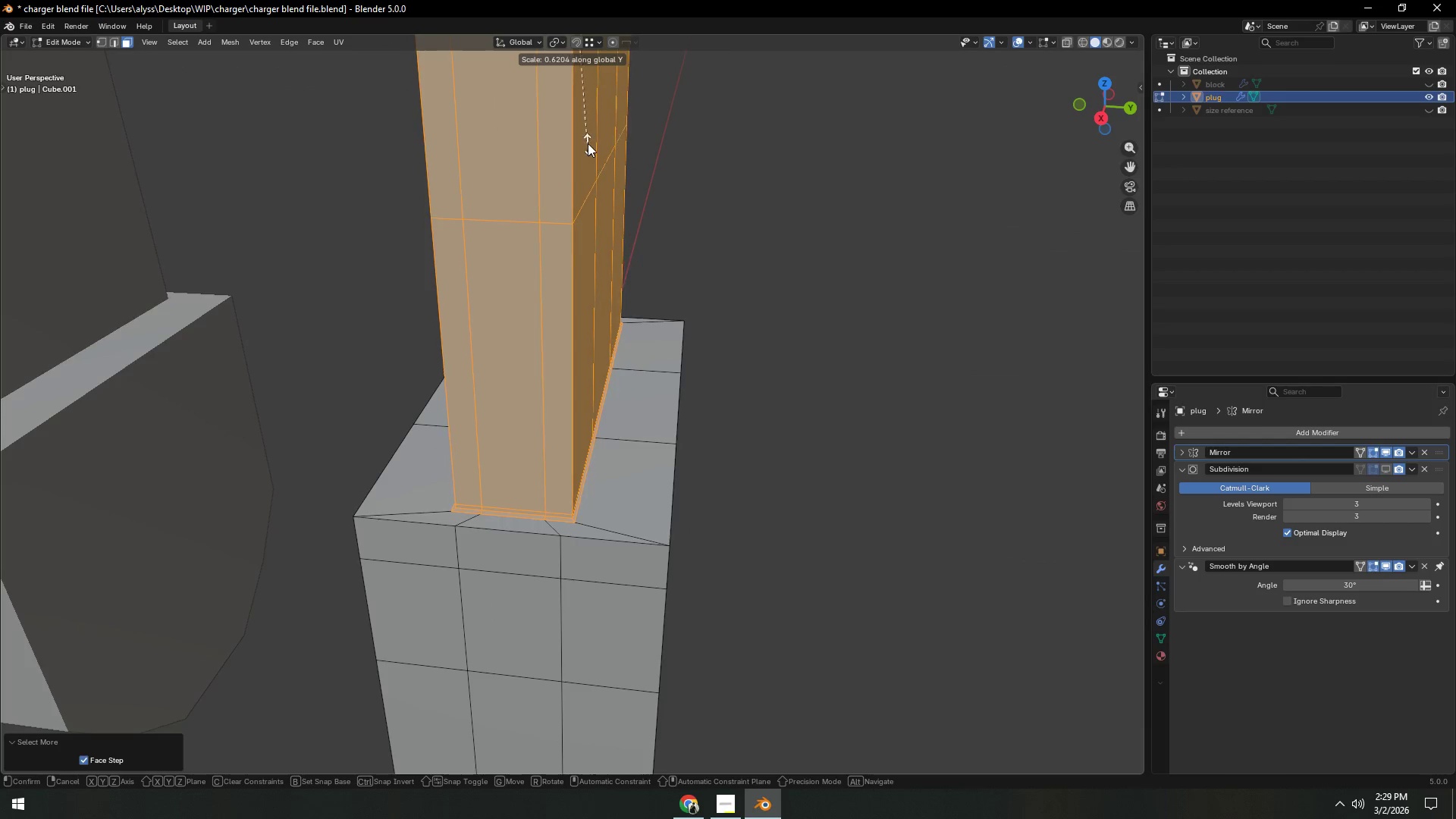 
wait(6.33)
 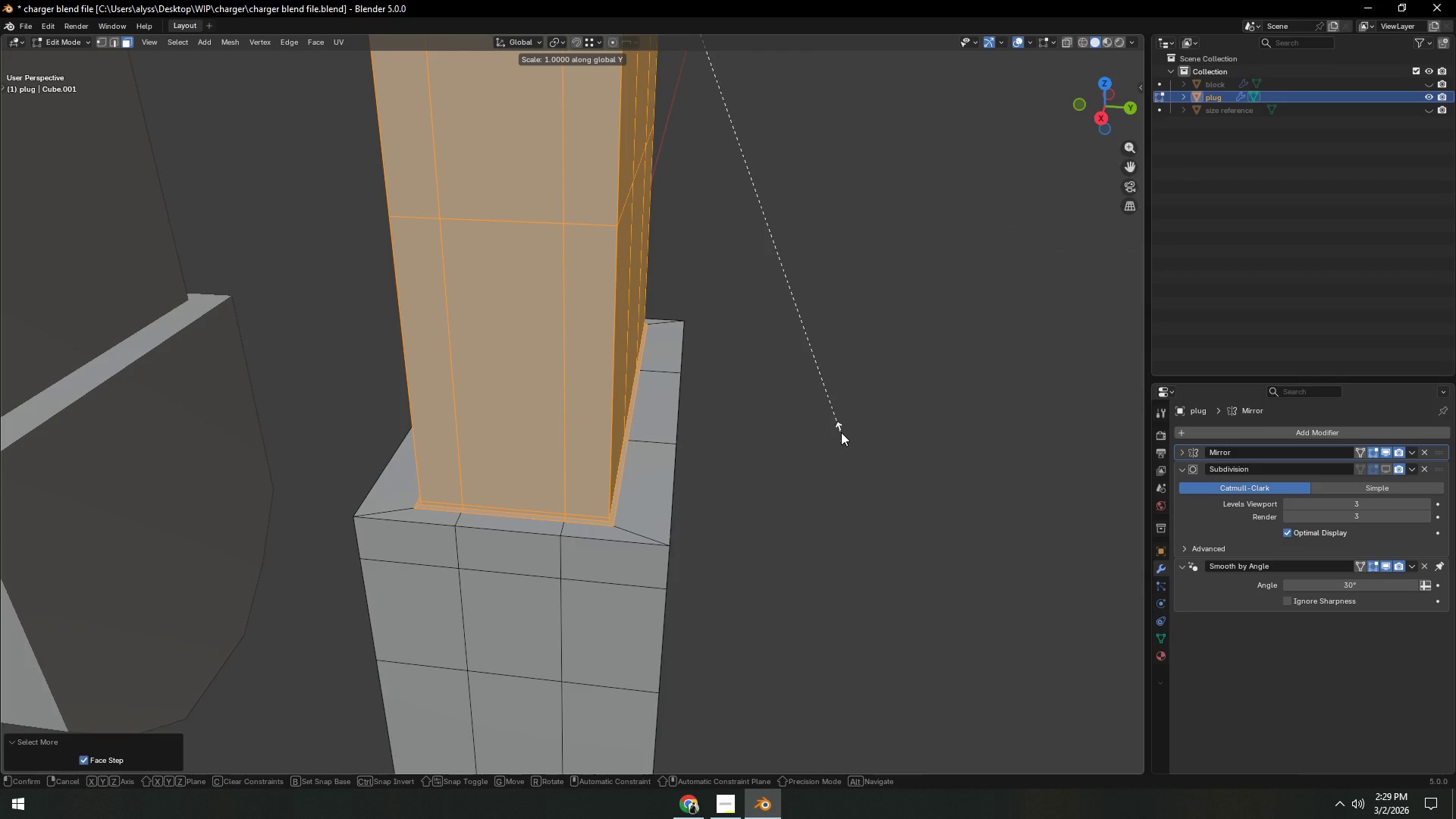 
left_click([576, 102])
 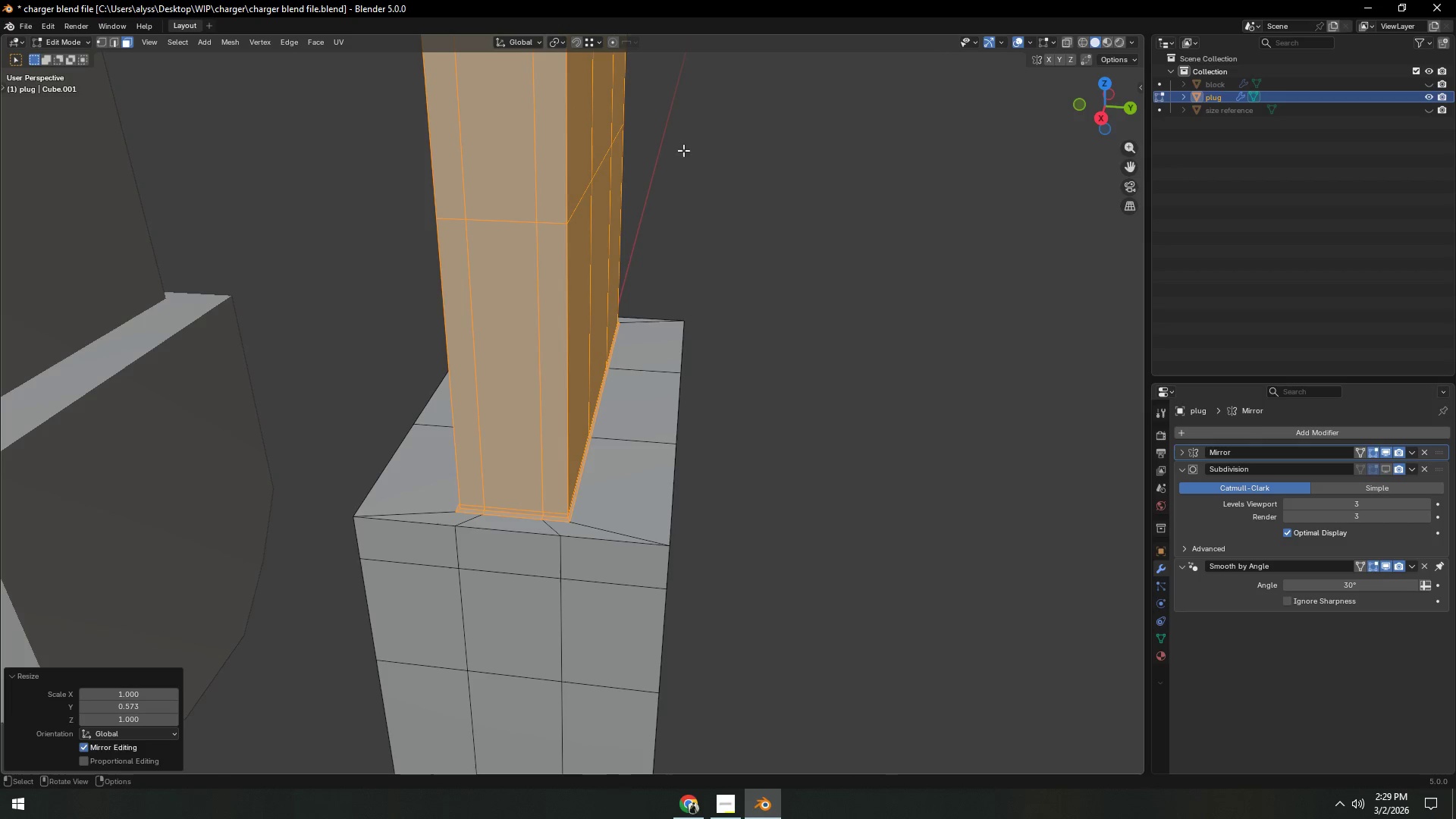 
double_click([783, 188])
 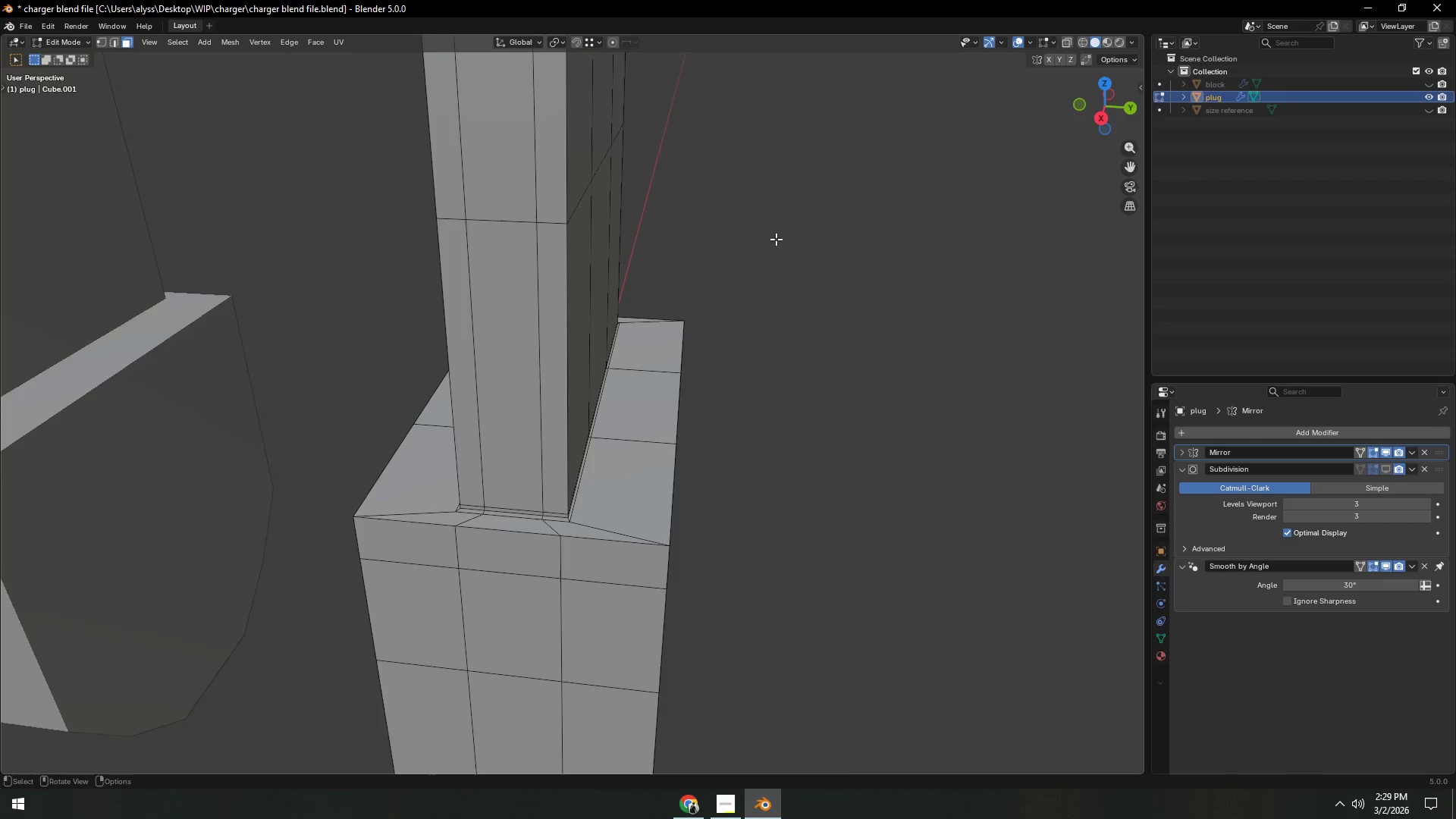 
key(Tab)
 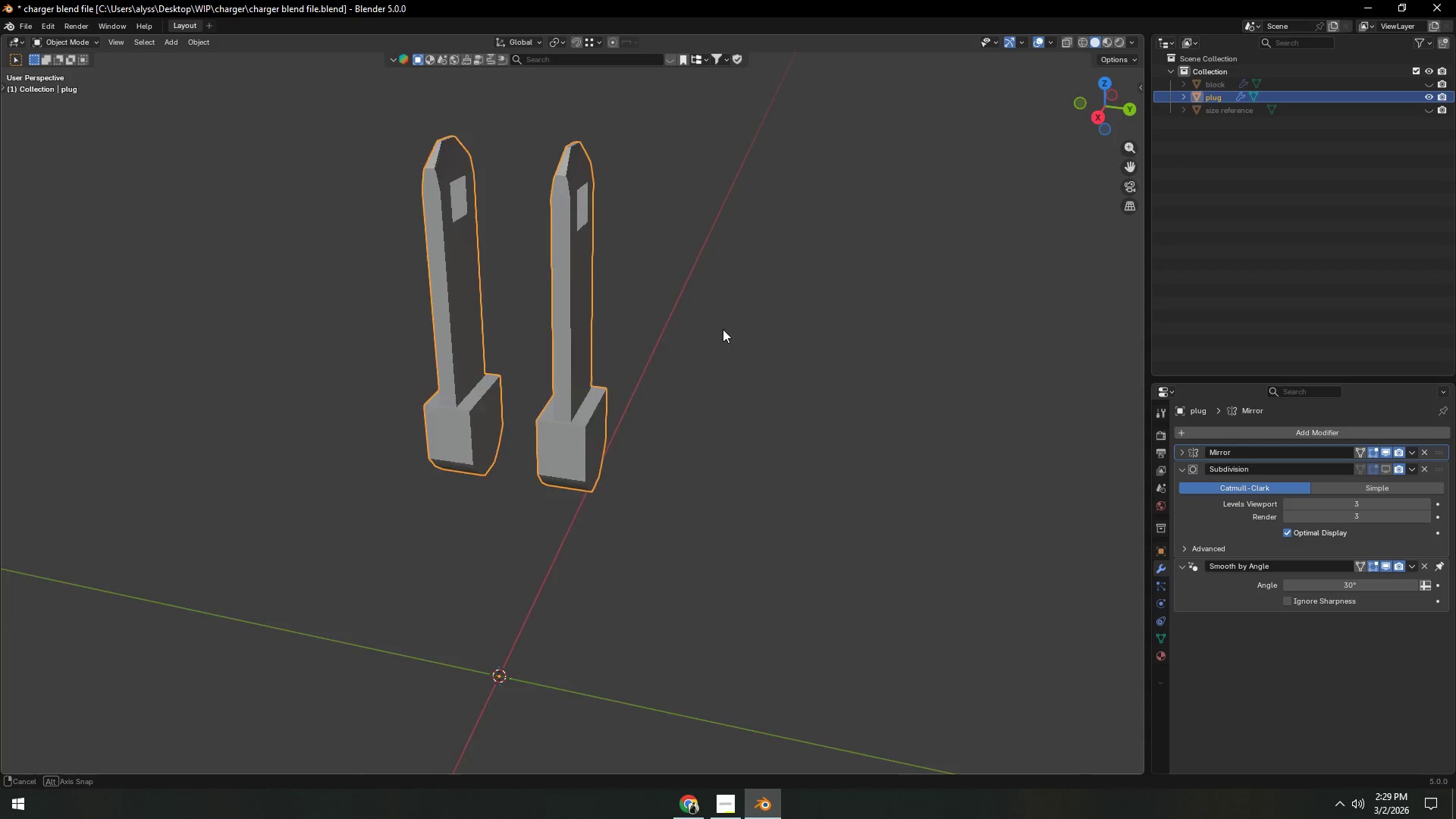 
scroll: coordinate [750, 337], scroll_direction: down, amount: 10.0
 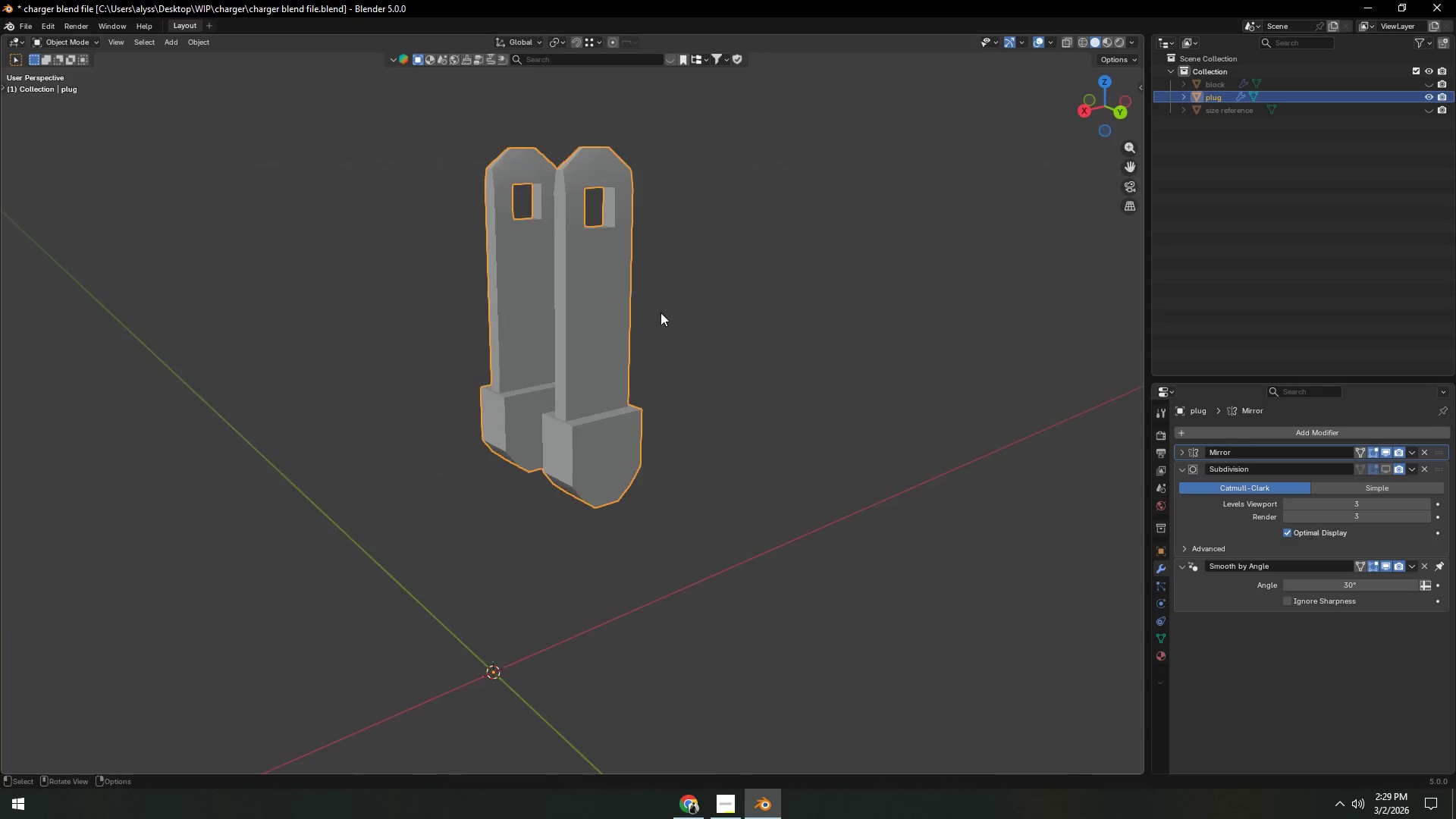 
key(Control+S)
 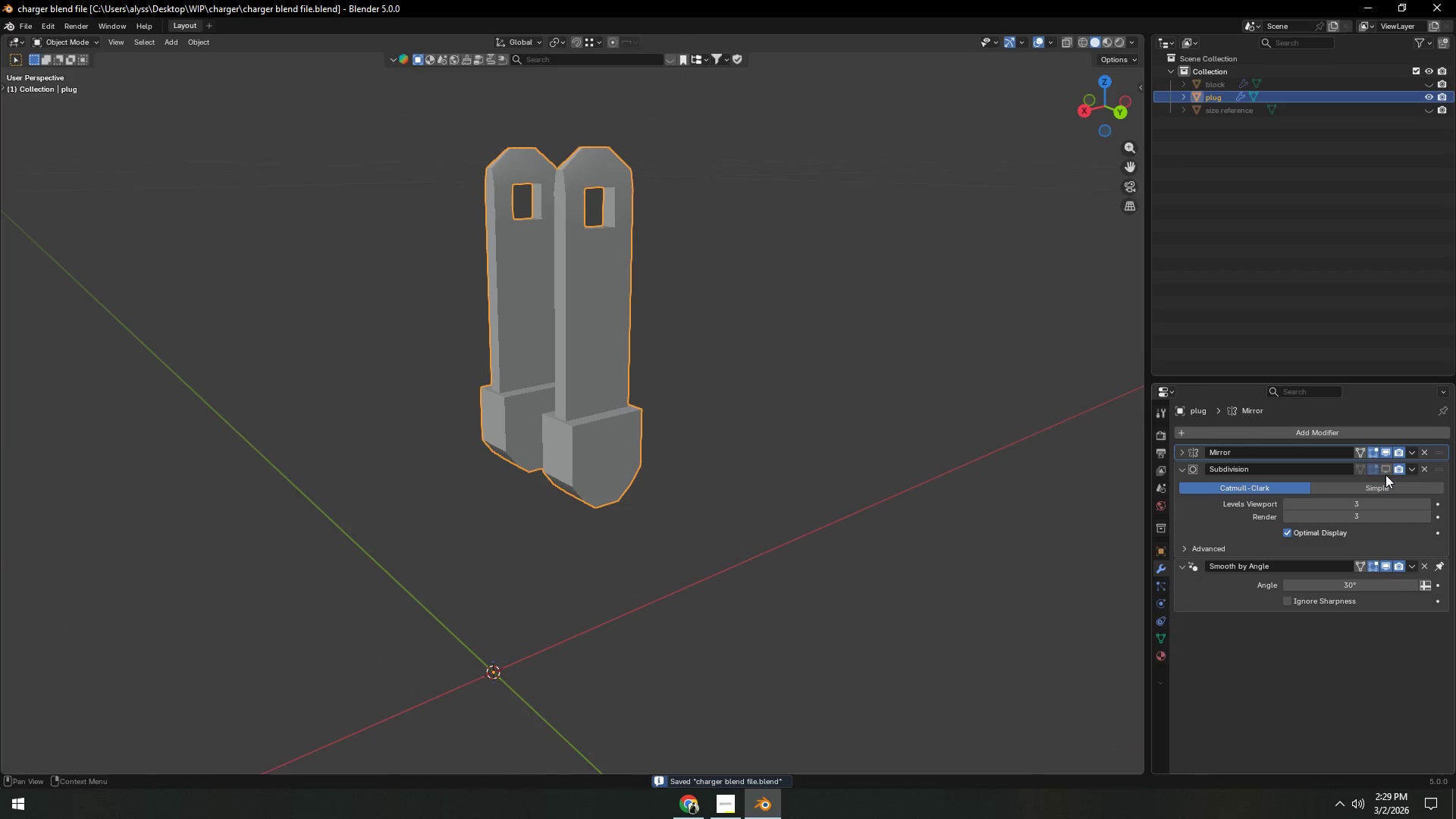 
left_click([1385, 473])
 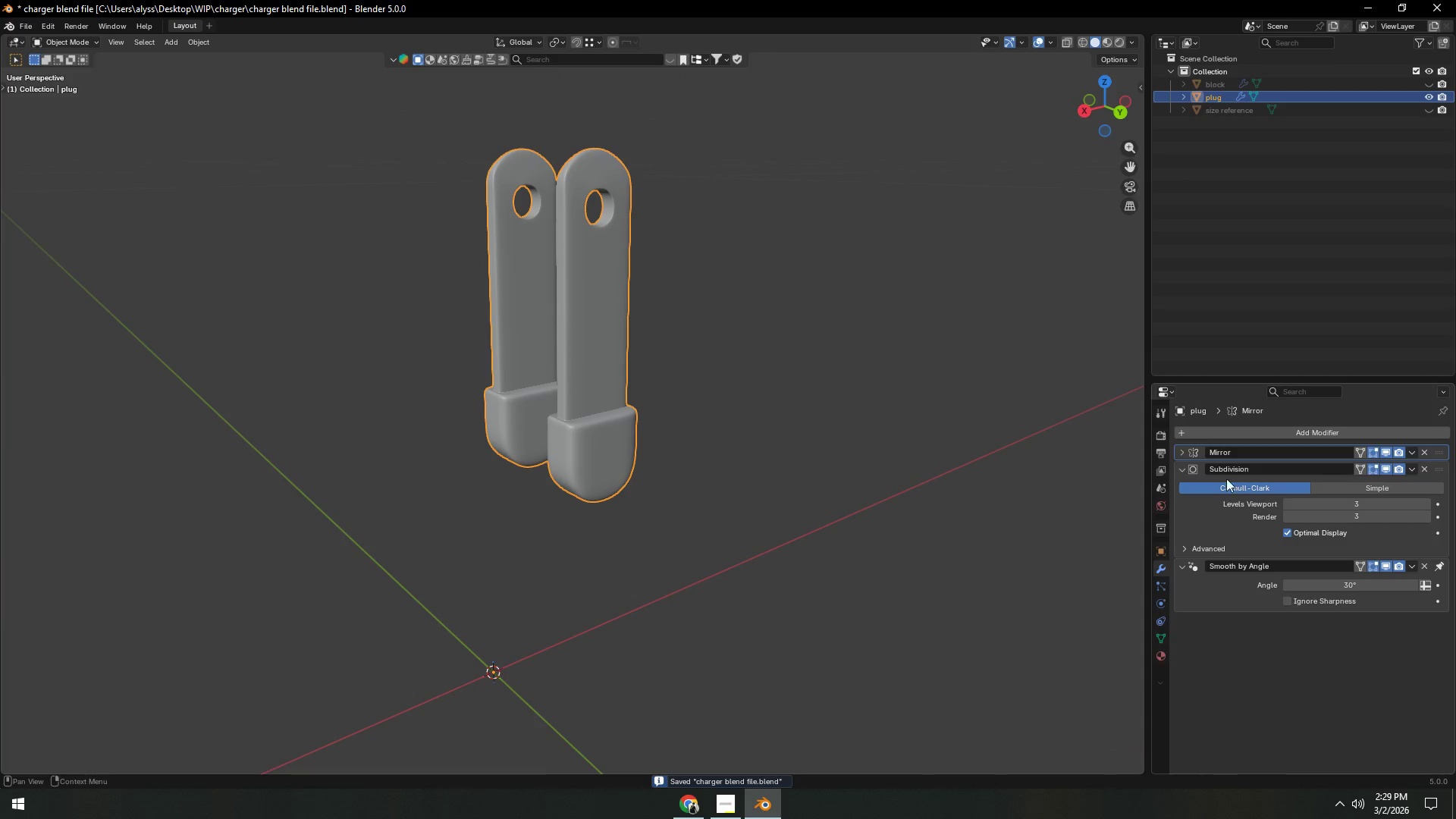 
left_click([806, 473])
 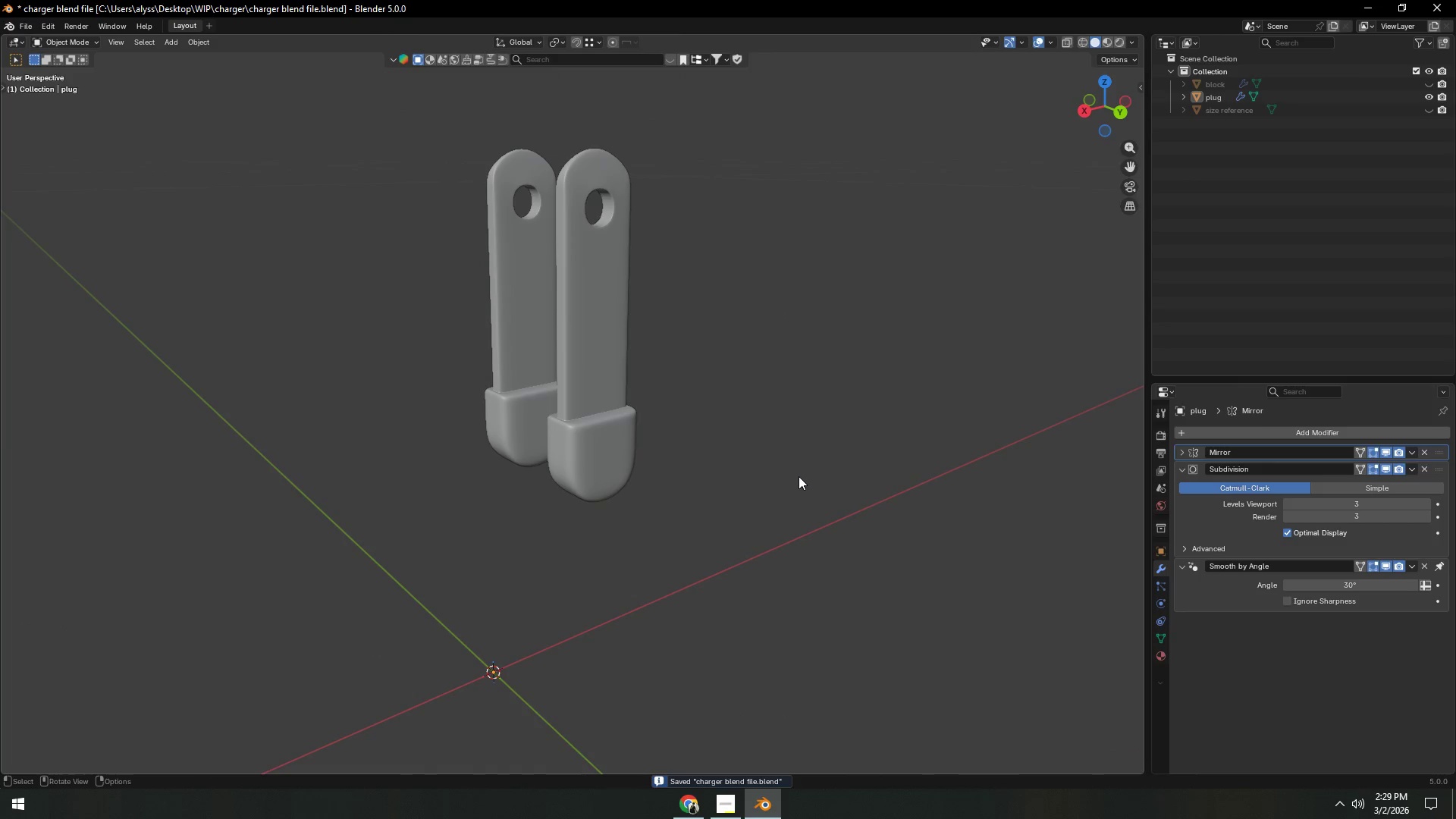 
scroll: coordinate [798, 477], scroll_direction: down, amount: 3.0
 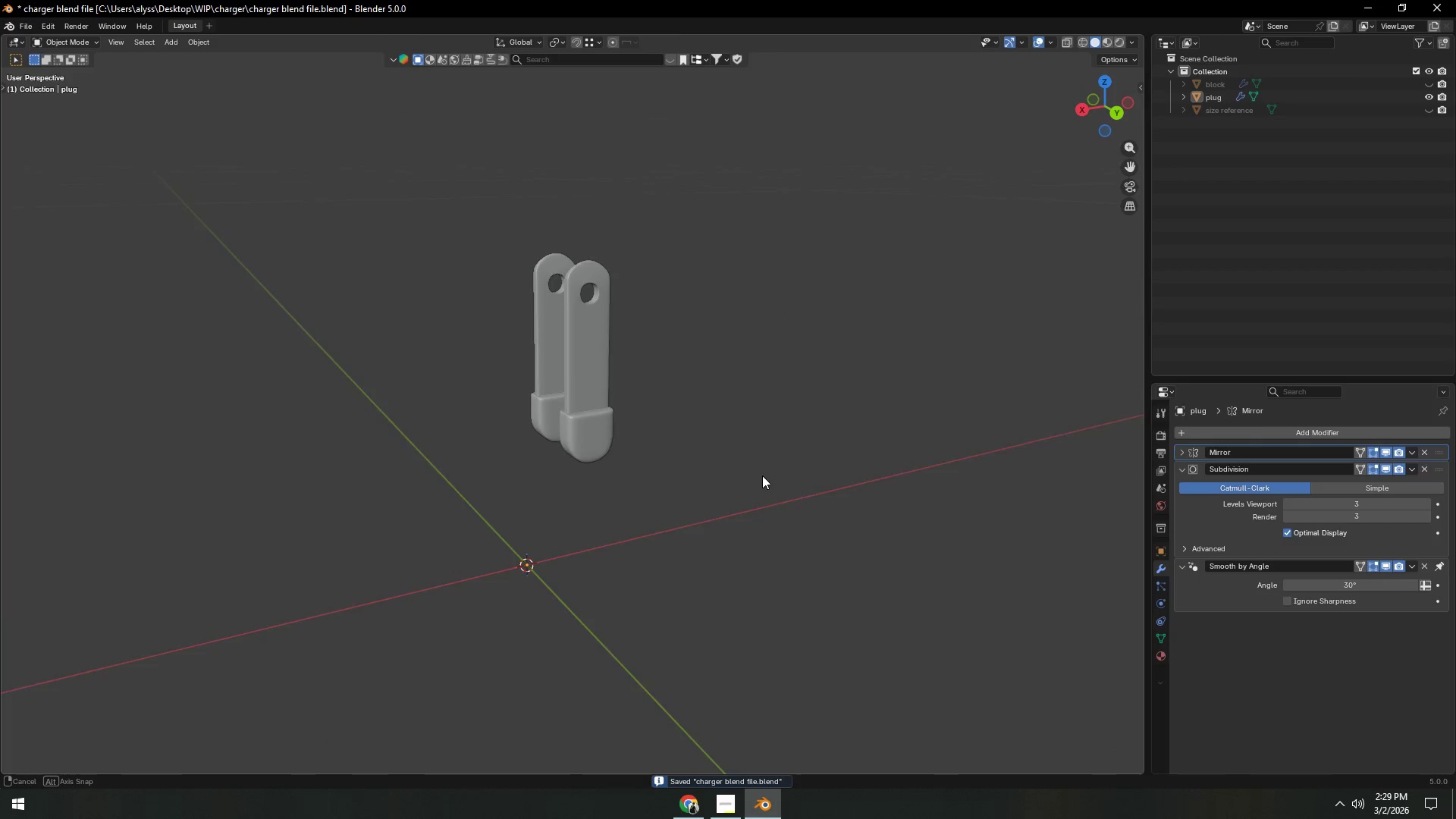 
key(Control+S)
 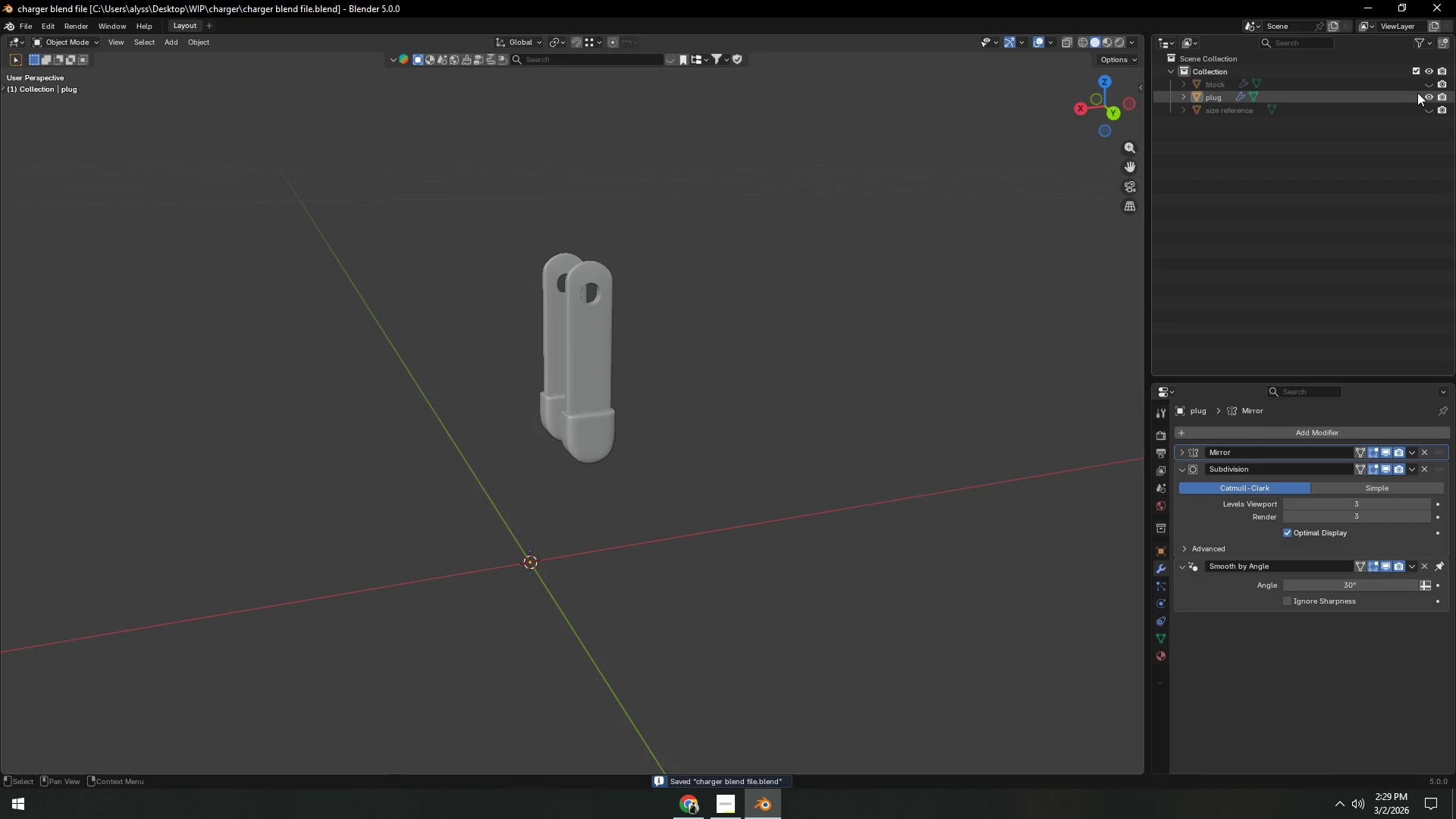 
left_click([1429, 84])
 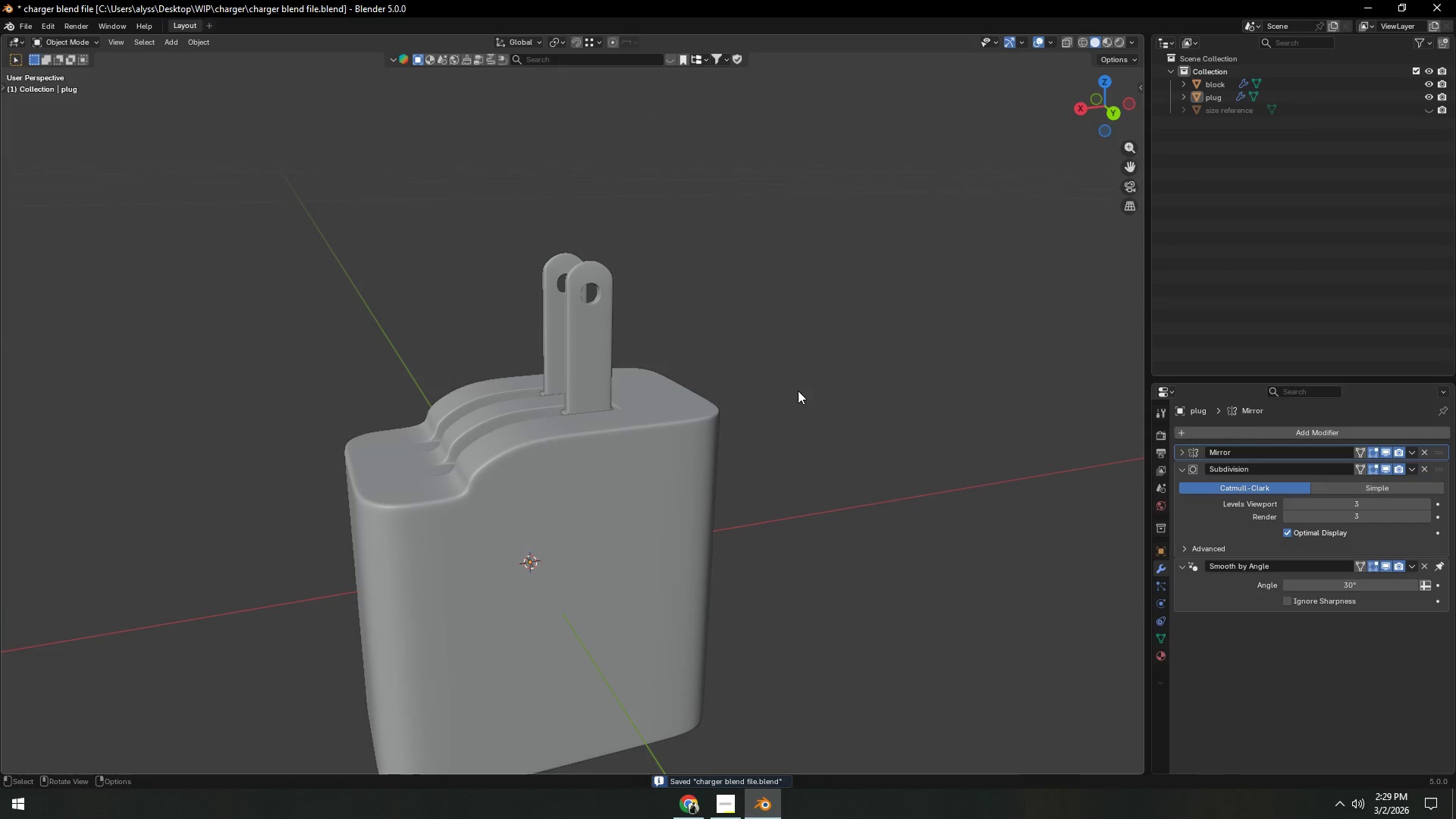 
scroll: coordinate [778, 410], scroll_direction: down, amount: 3.0
 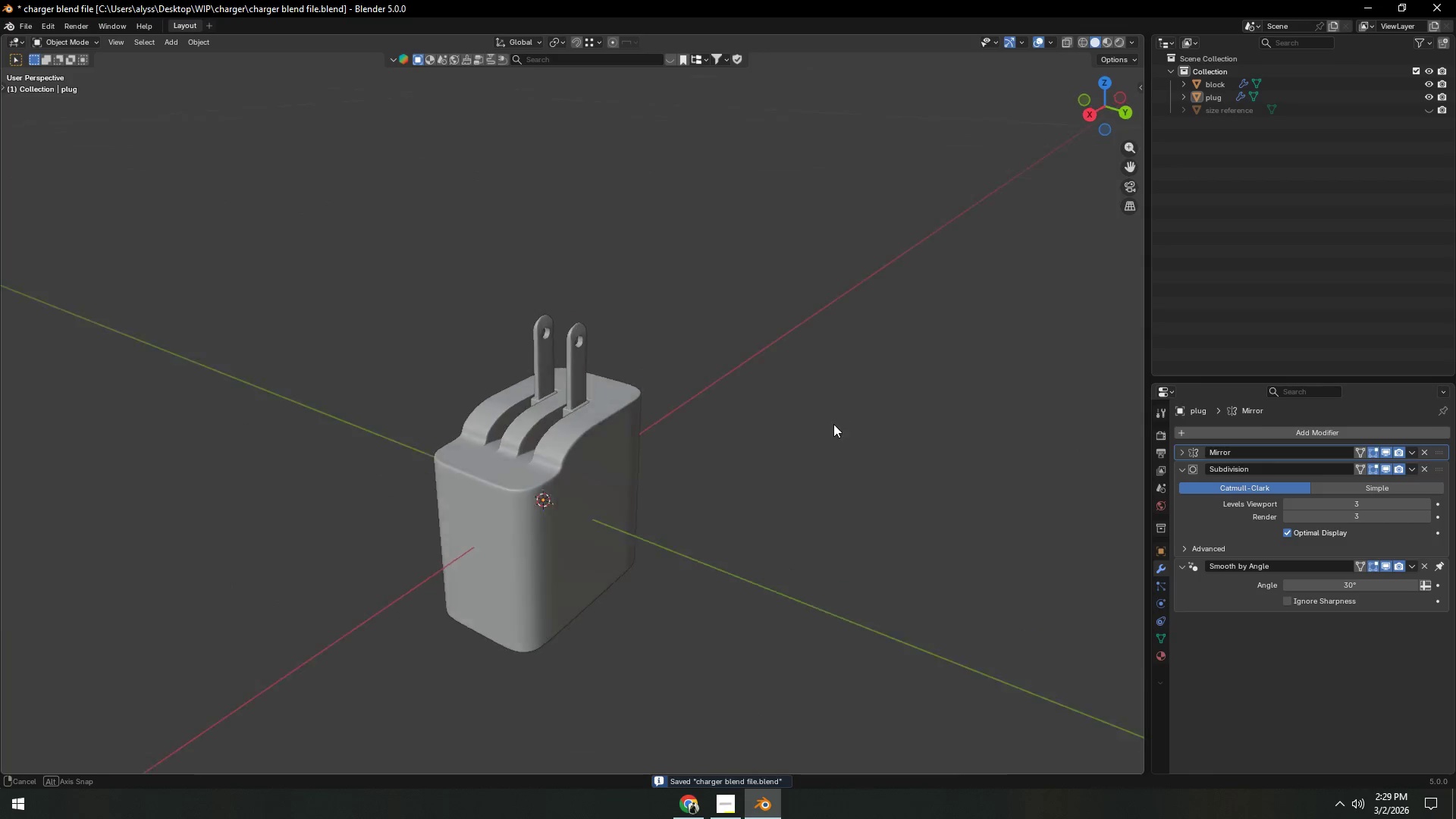 
scroll: coordinate [708, 507], scroll_direction: up, amount: 6.0
 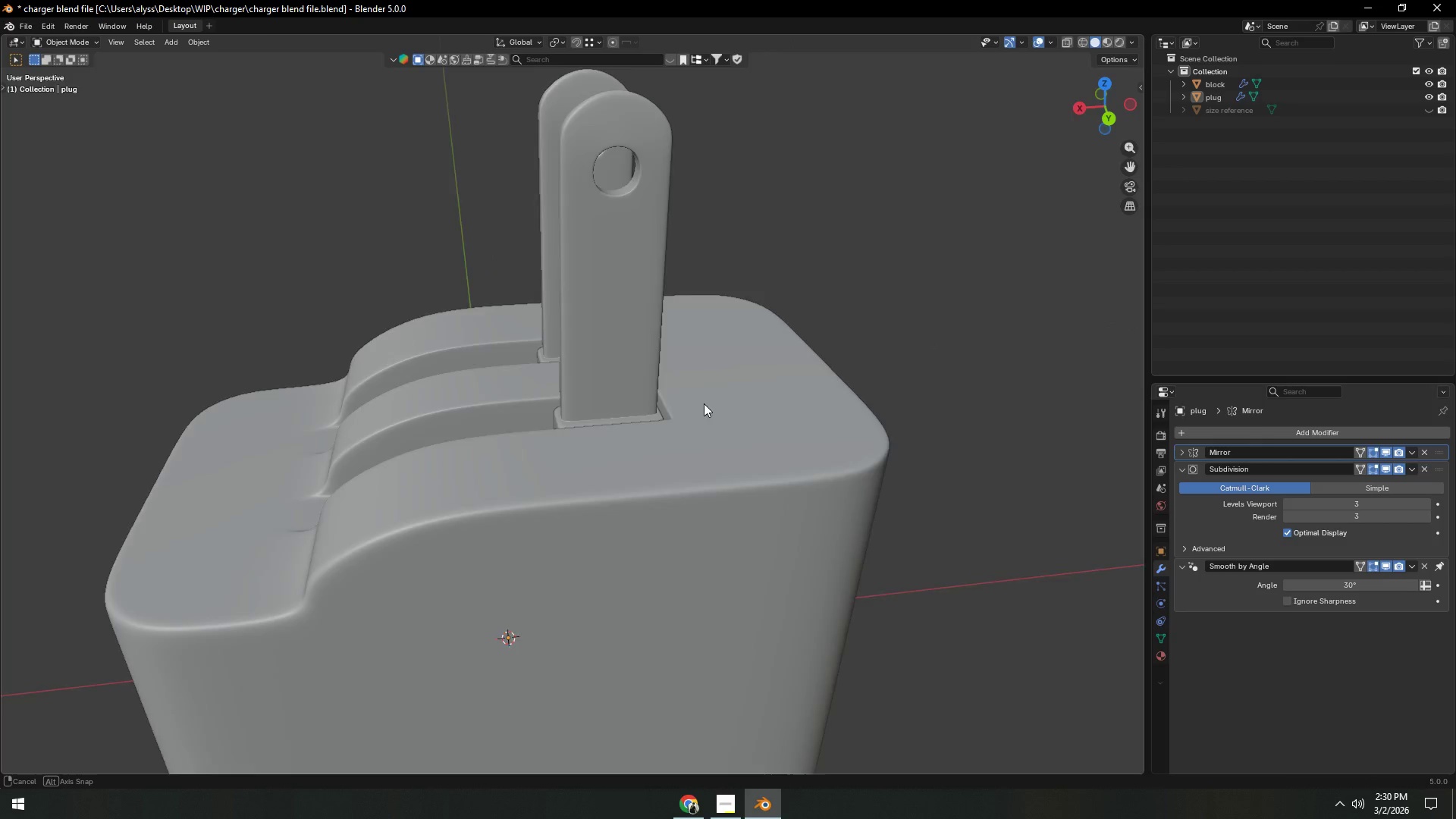 
key(Control+S)
 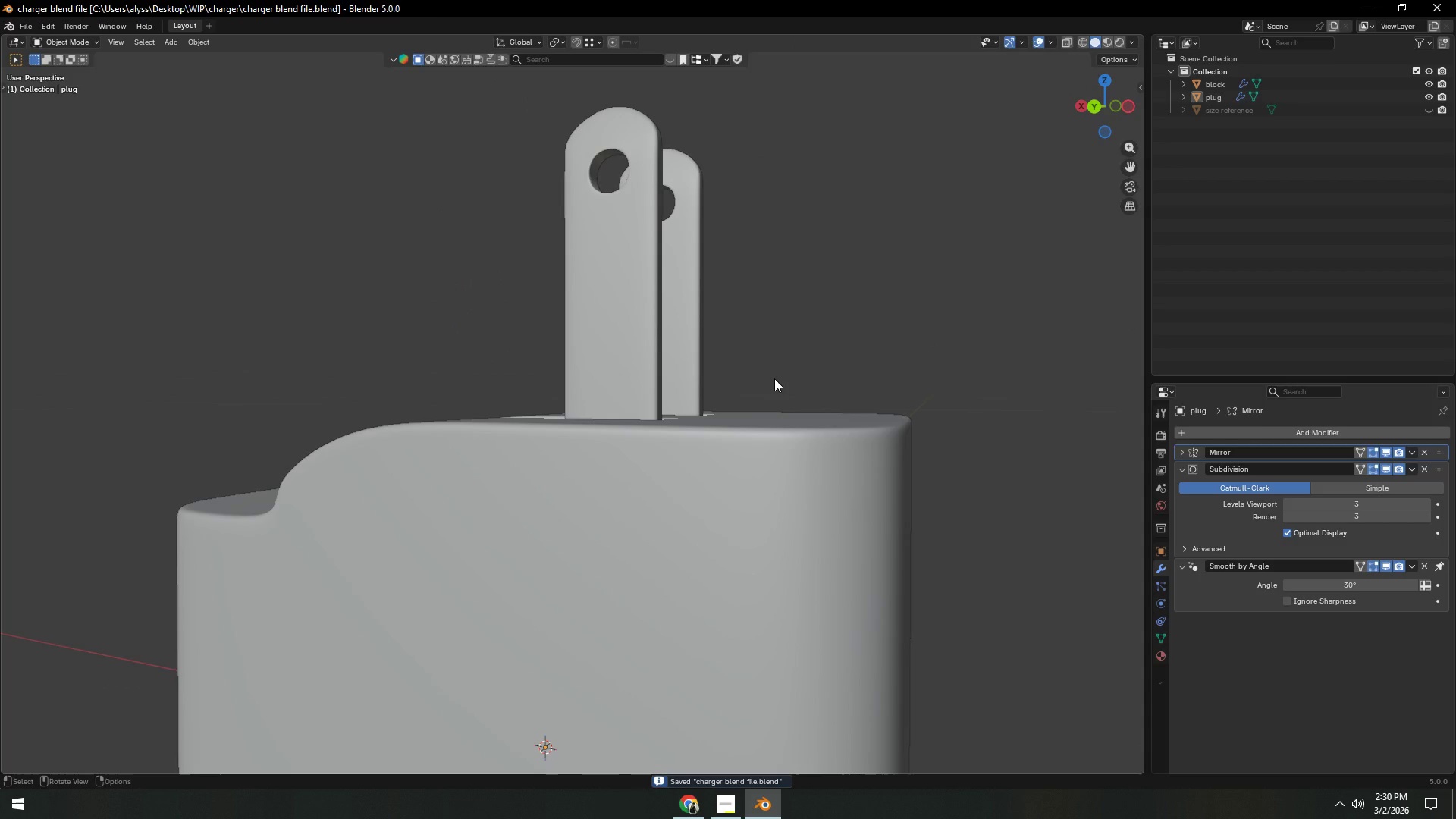 
wait(5.78)
 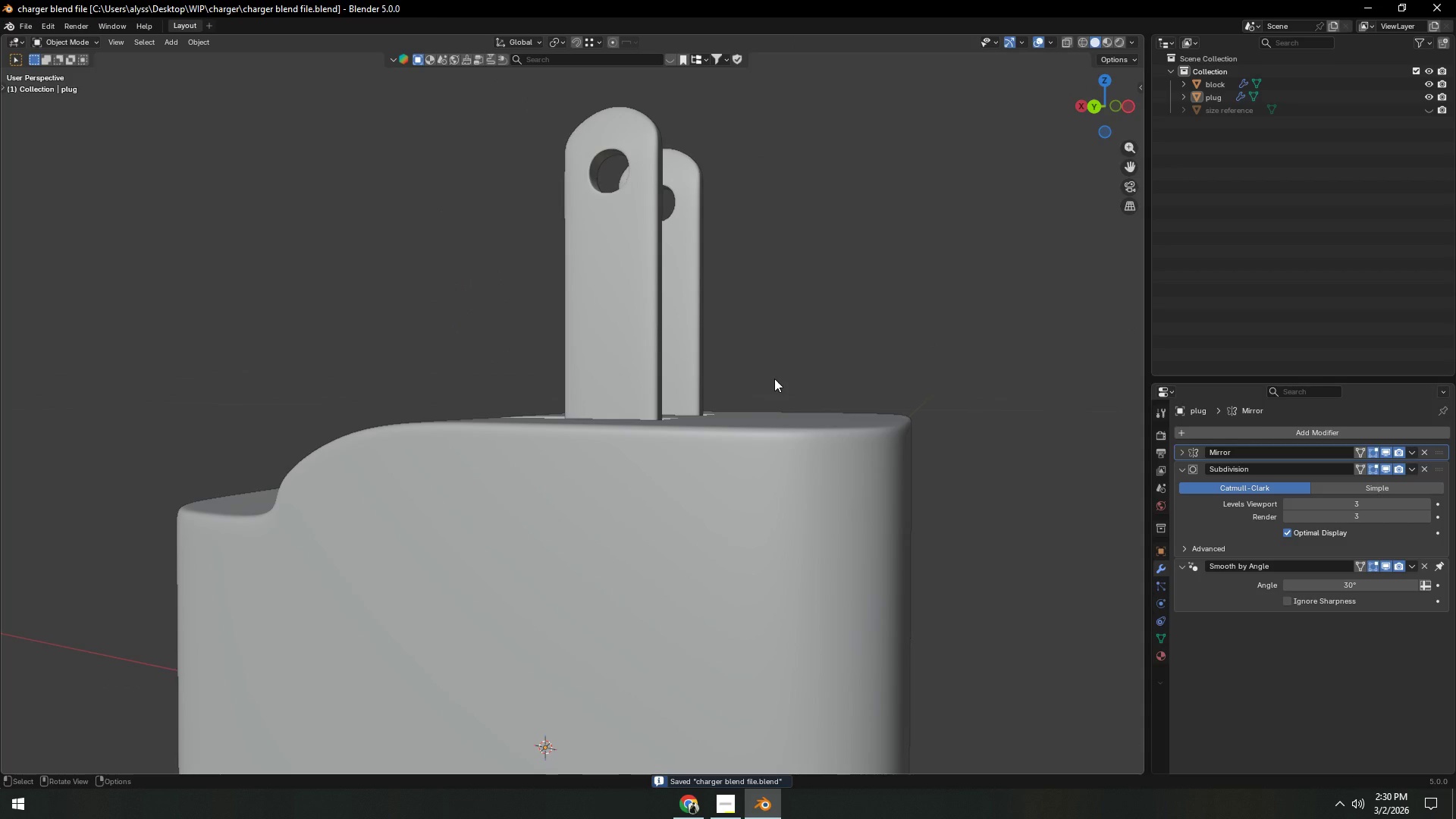 
scroll: coordinate [713, 300], scroll_direction: down, amount: 2.0
 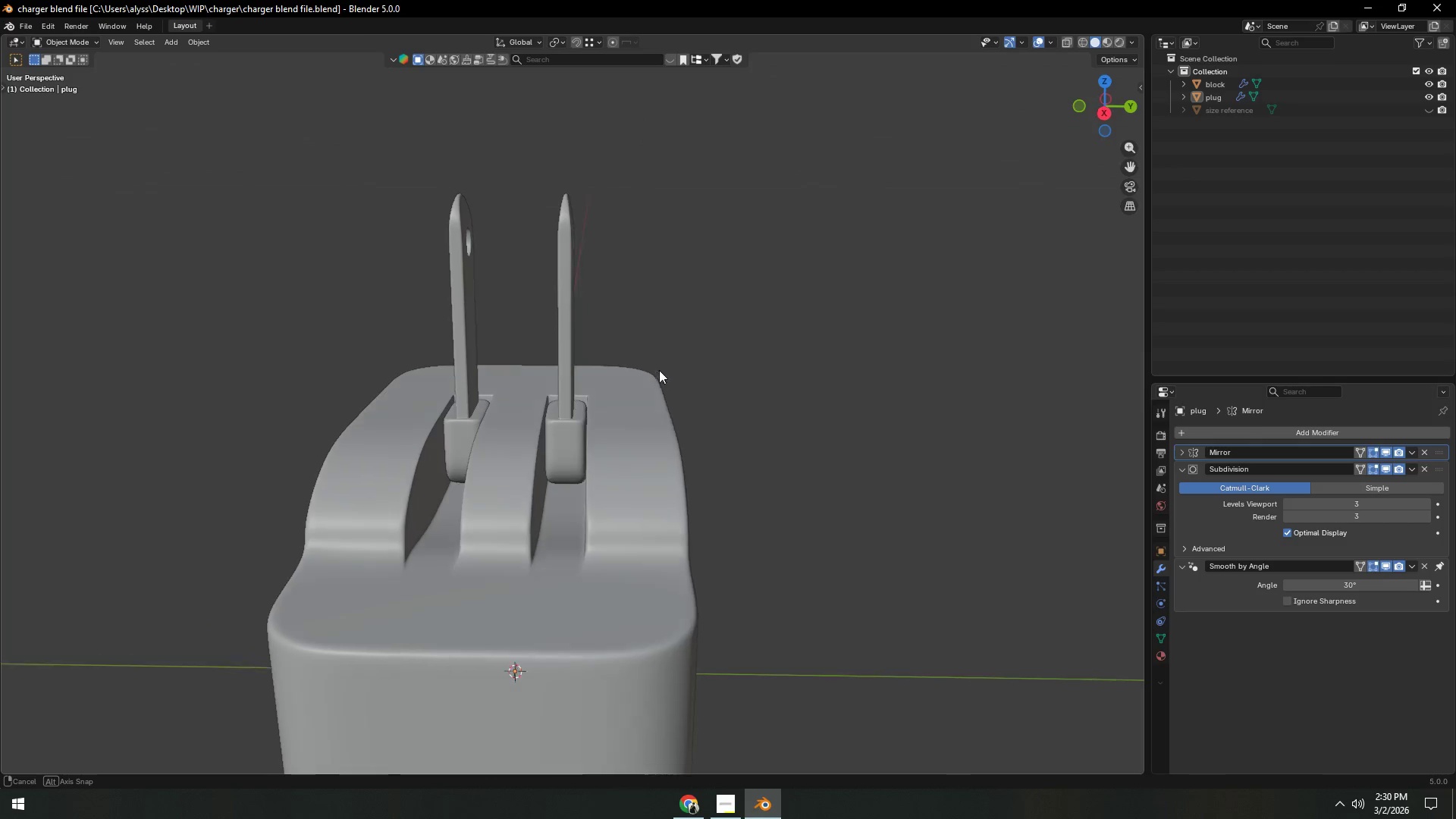 
wait(10.53)
 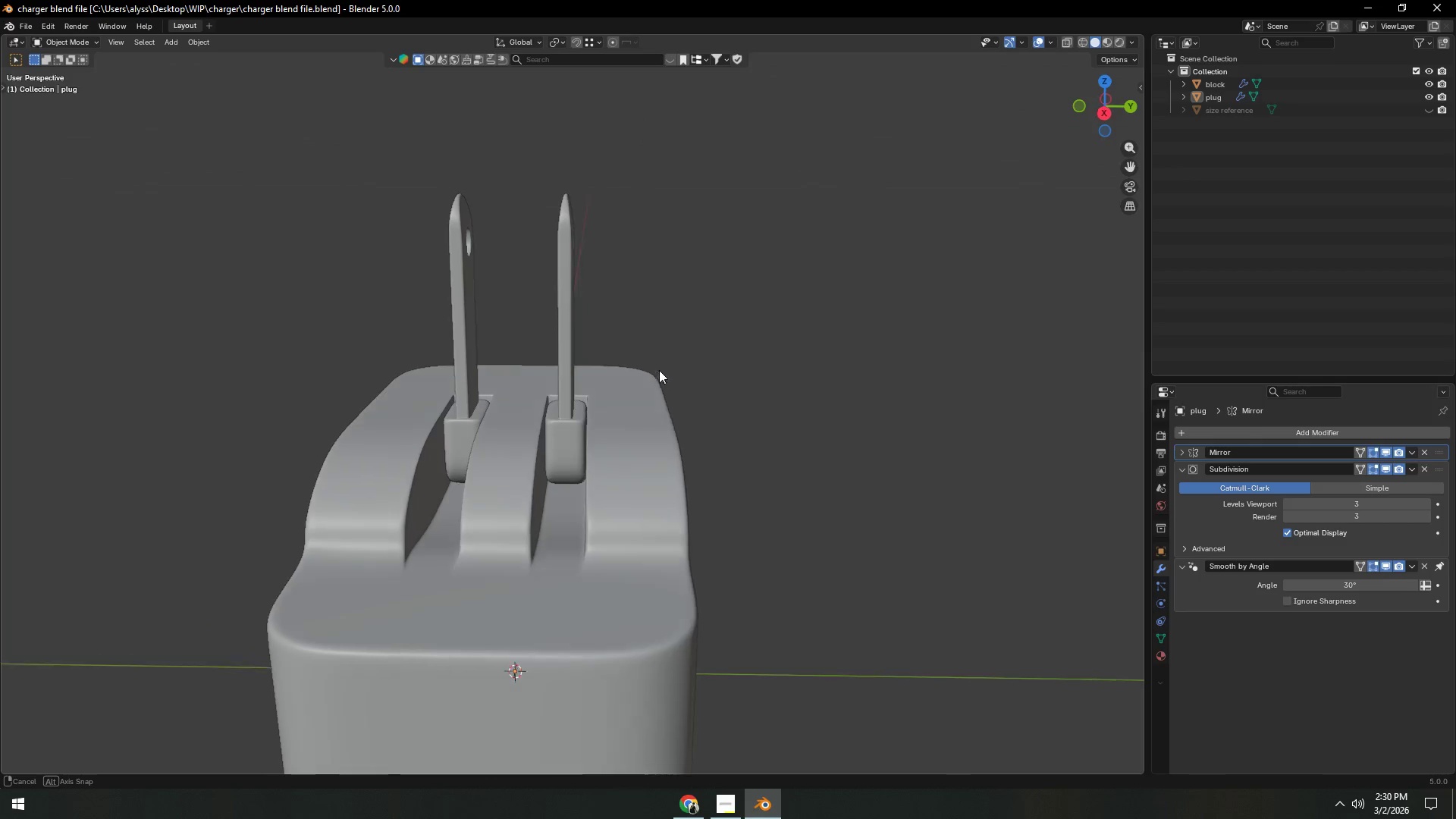 
left_click([864, 403])
 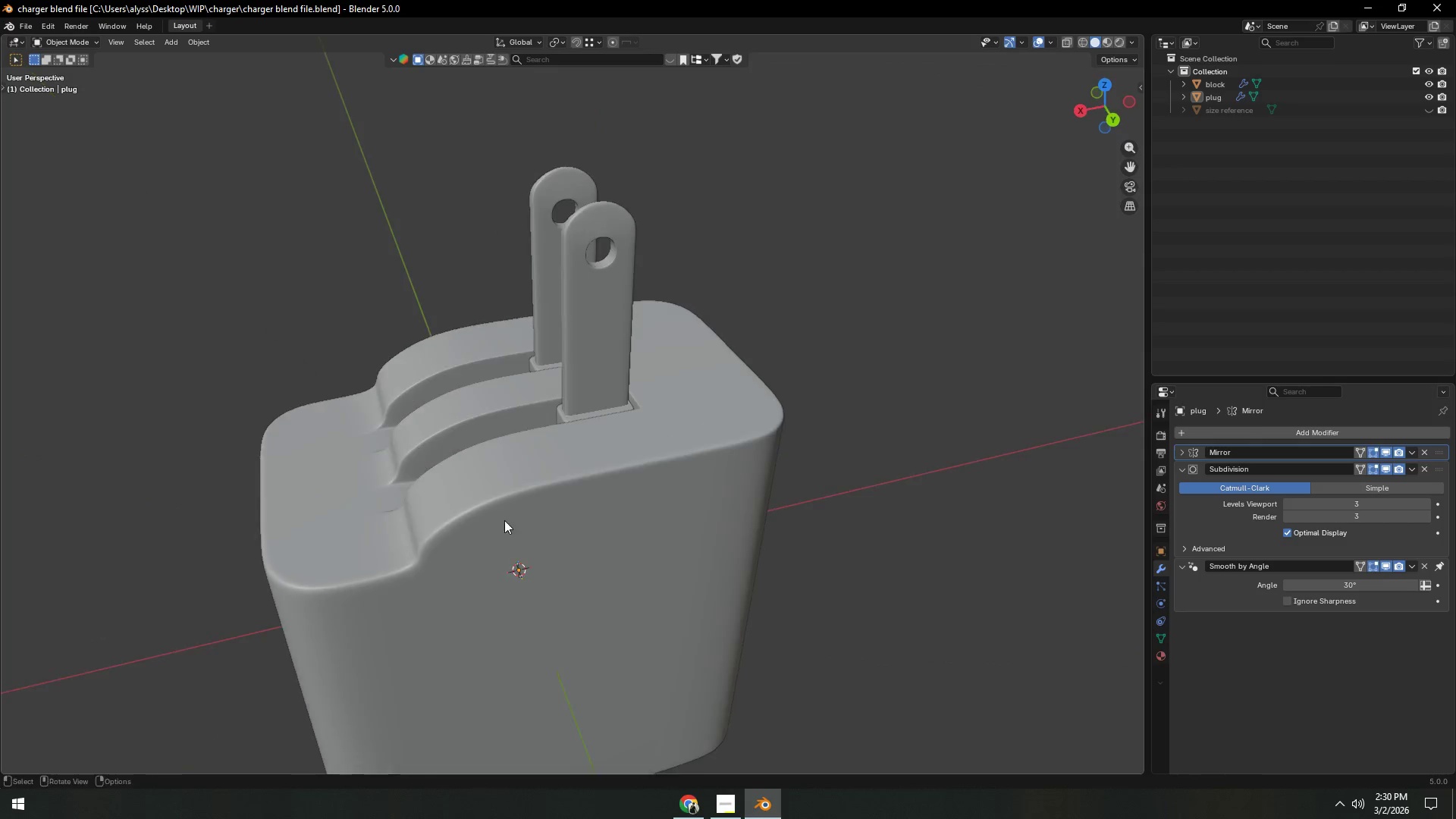 
left_click([313, 558])
 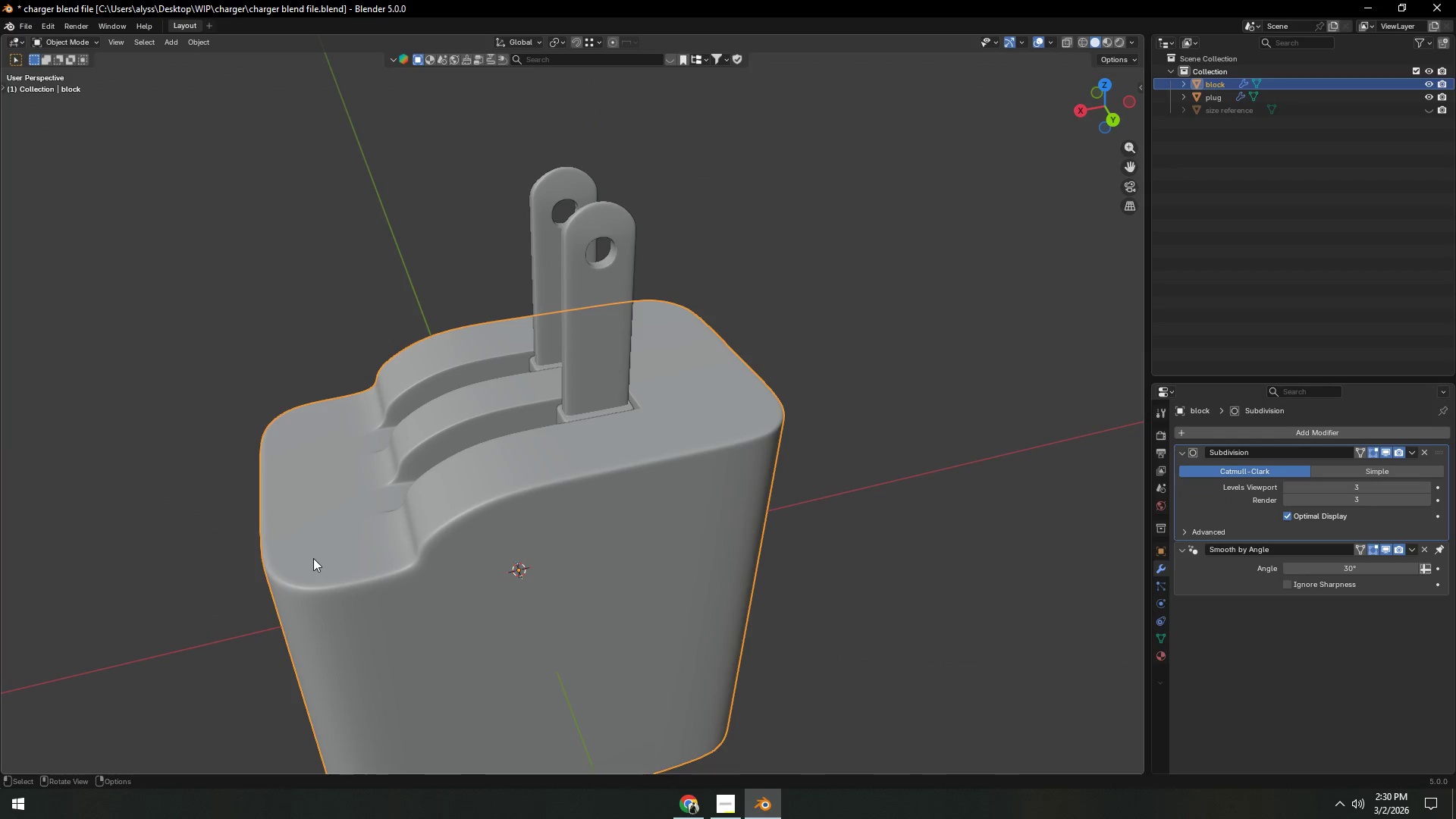 
key(Tab)
 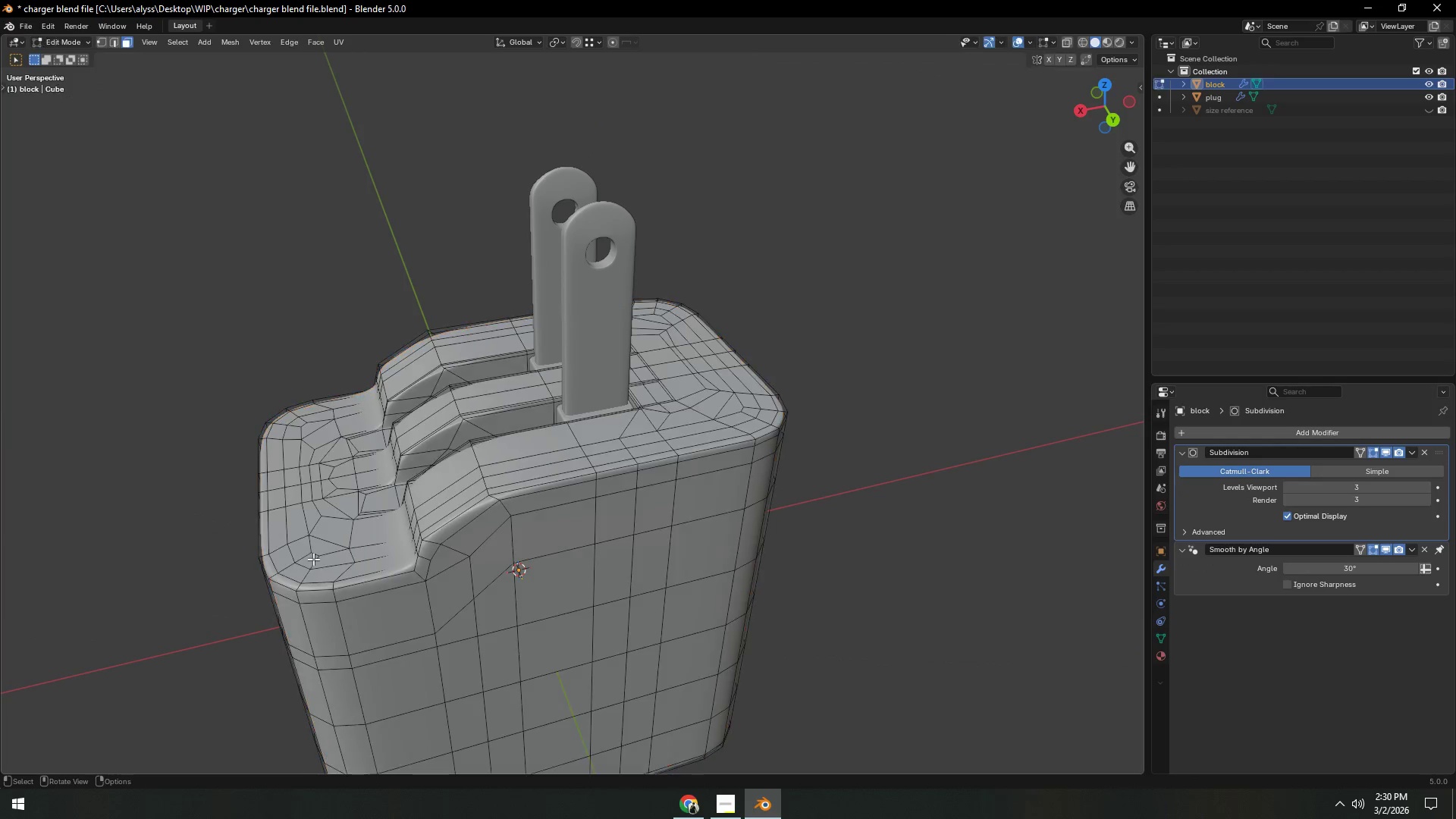 
hold_key(key=ShiftLeft, duration=0.45)
 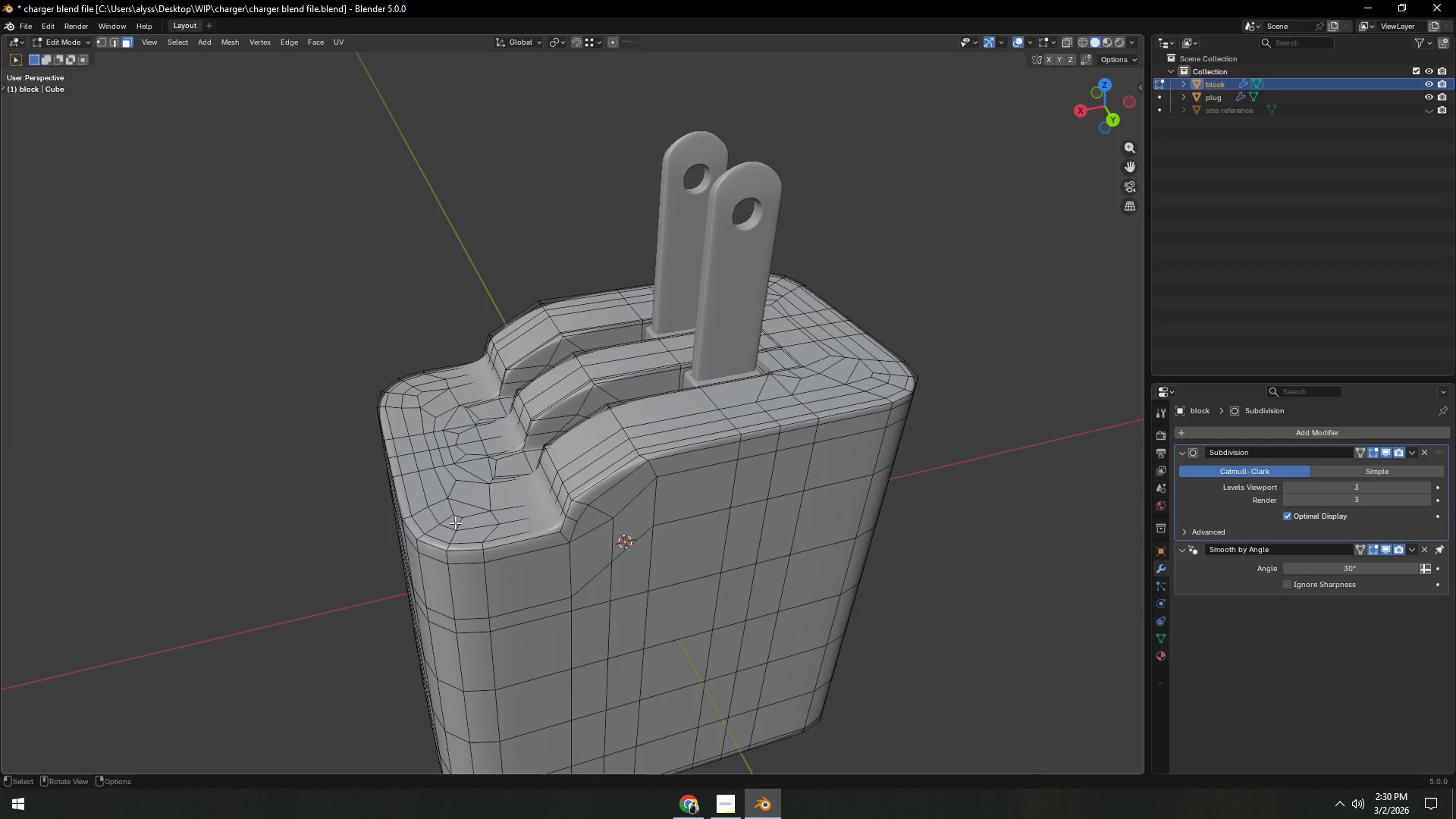 
wait(5.88)
 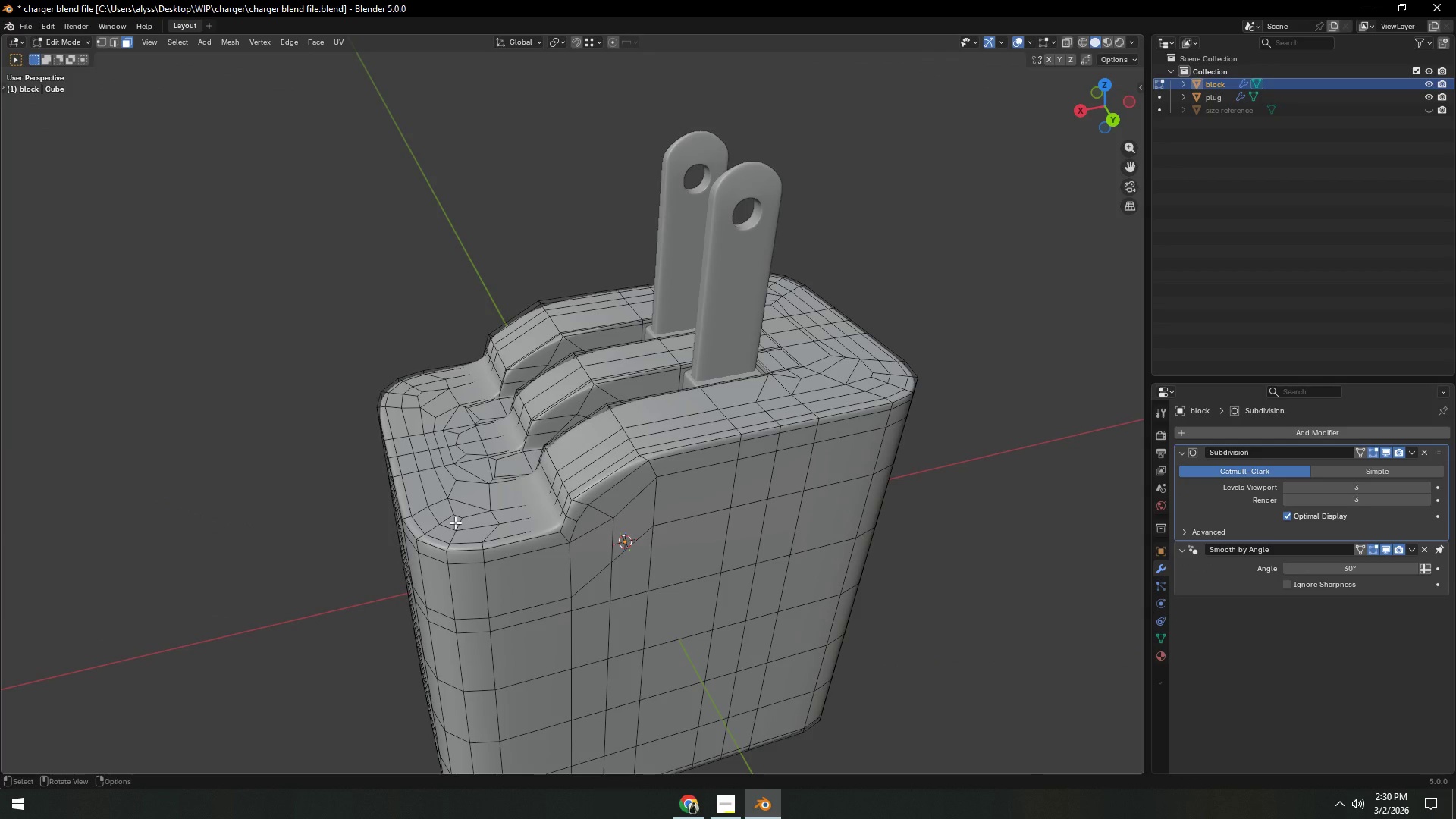 
key(Tab)
 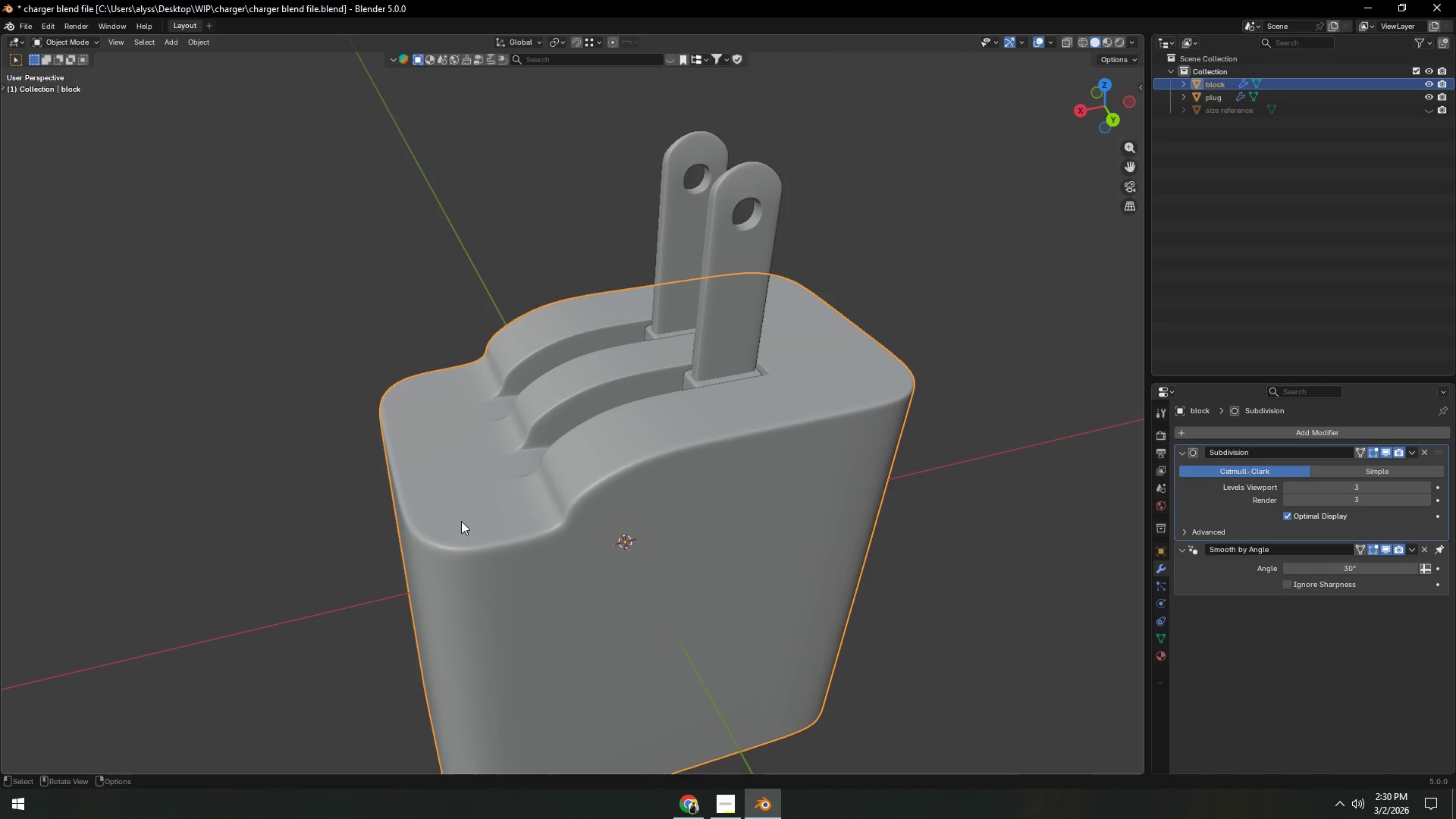 
scroll: coordinate [485, 521], scroll_direction: down, amount: 3.0
 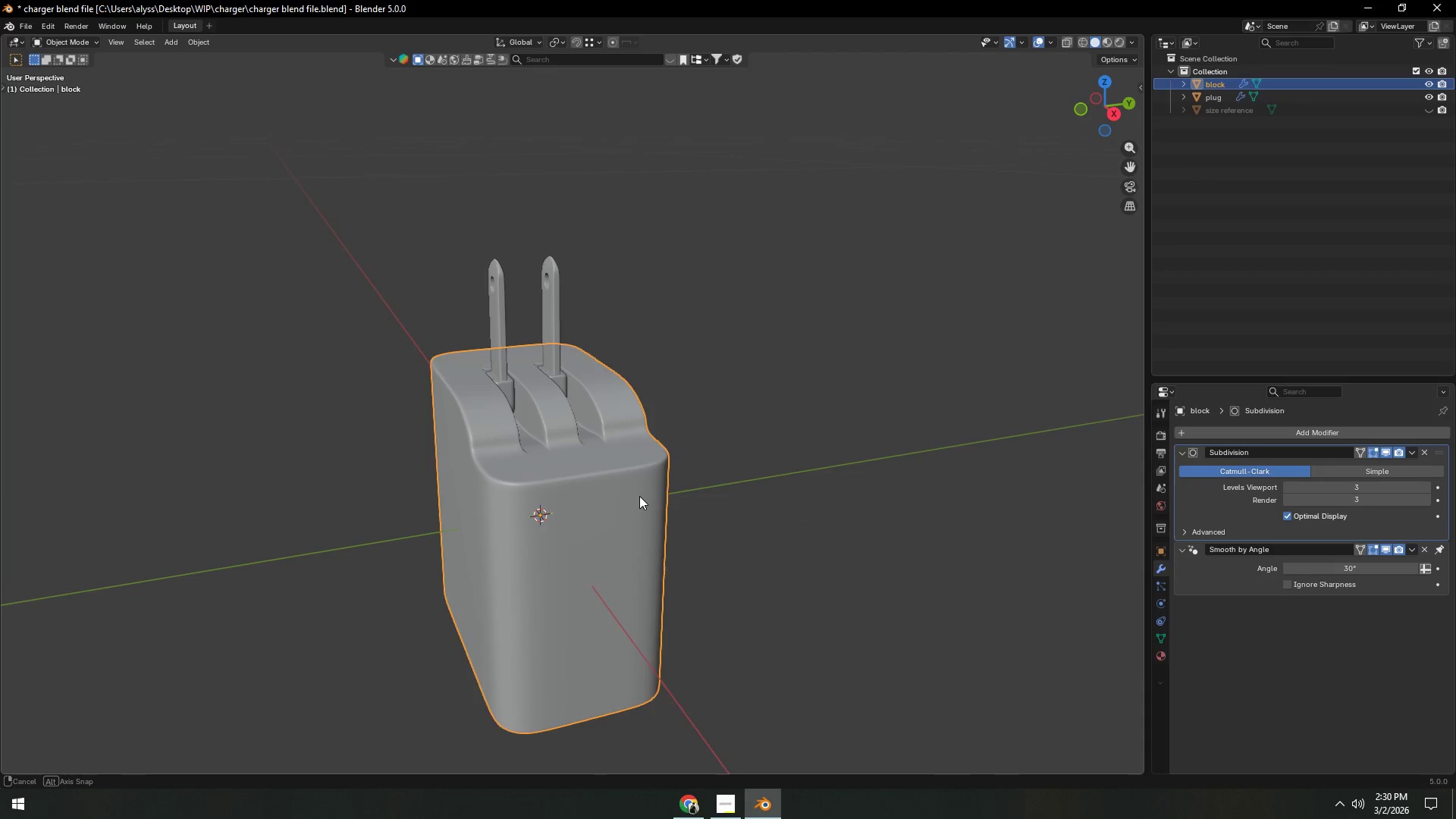 
key(Control+ControlLeft)
 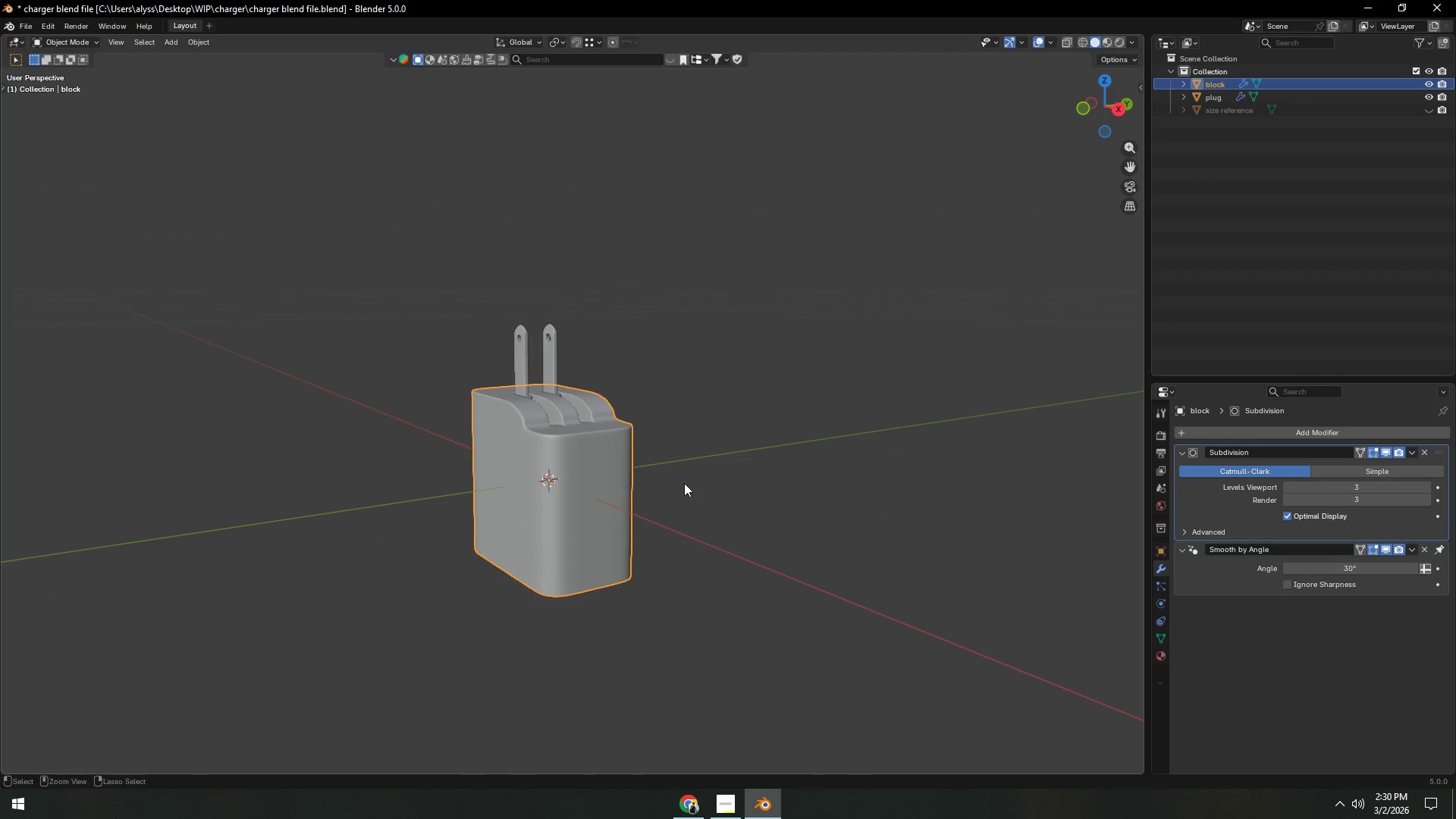 
scroll: coordinate [644, 500], scroll_direction: down, amount: 3.0
 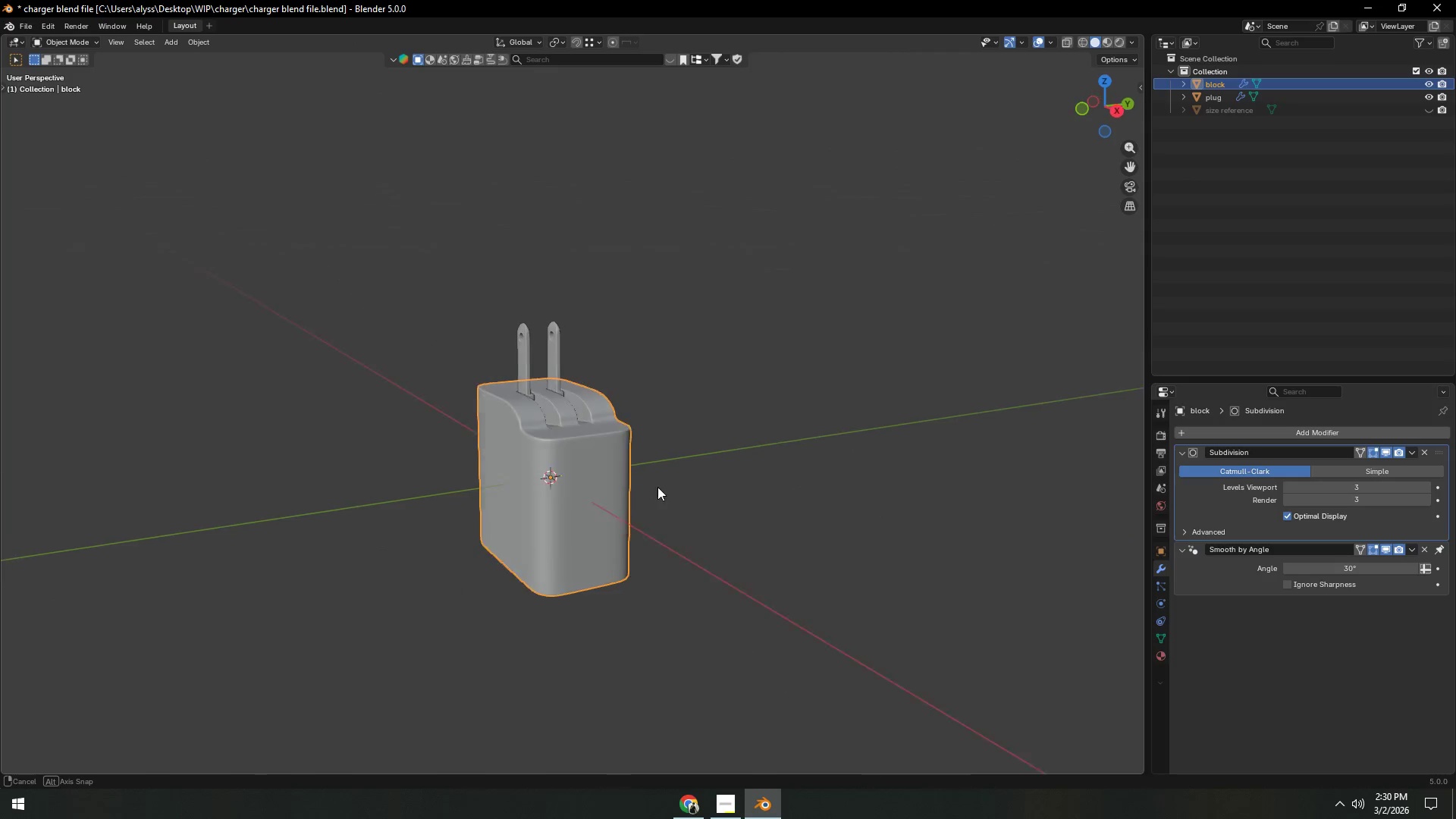 
key(Control+S)
 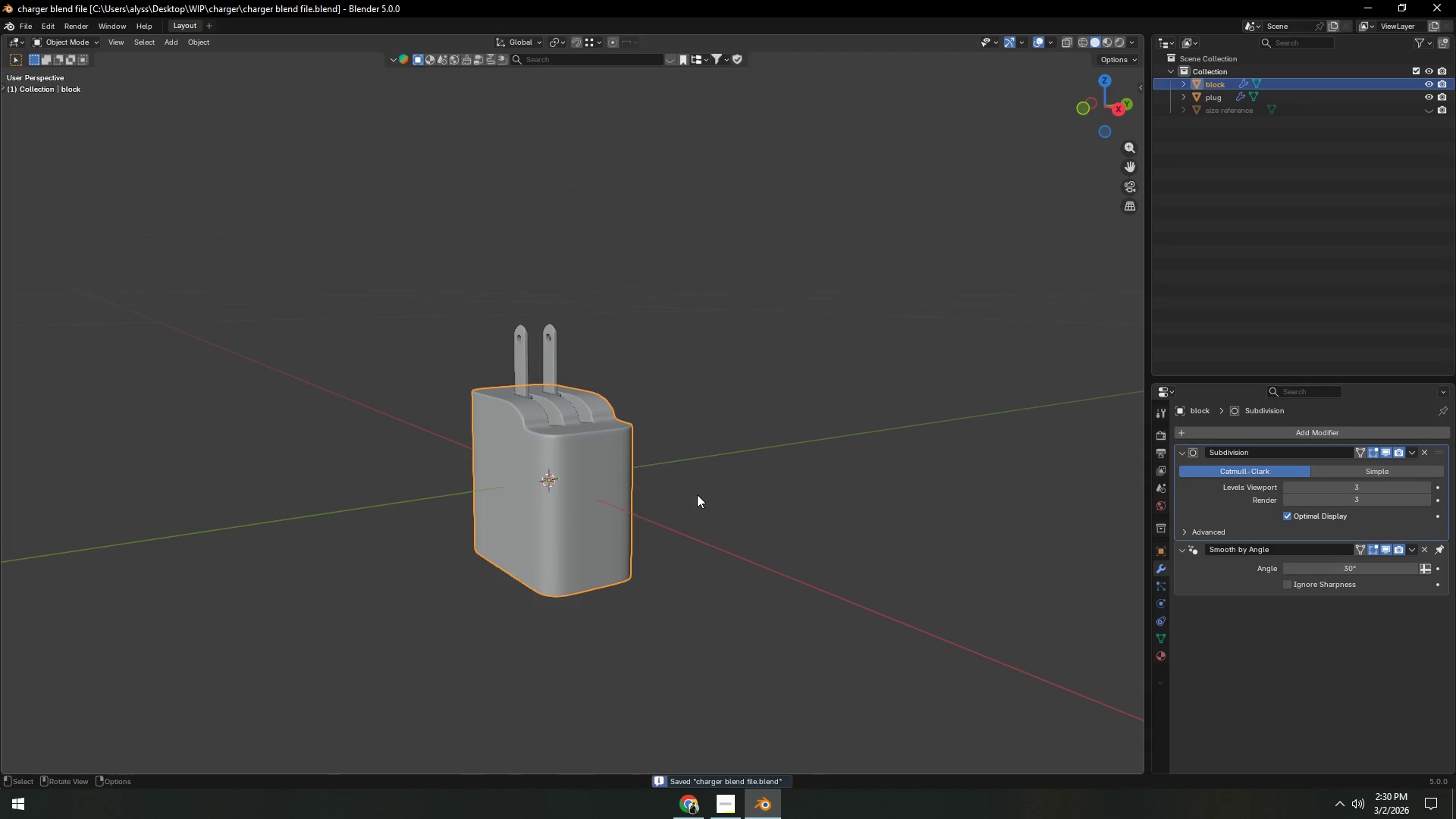 
scroll: coordinate [688, 513], scroll_direction: down, amount: 3.0
 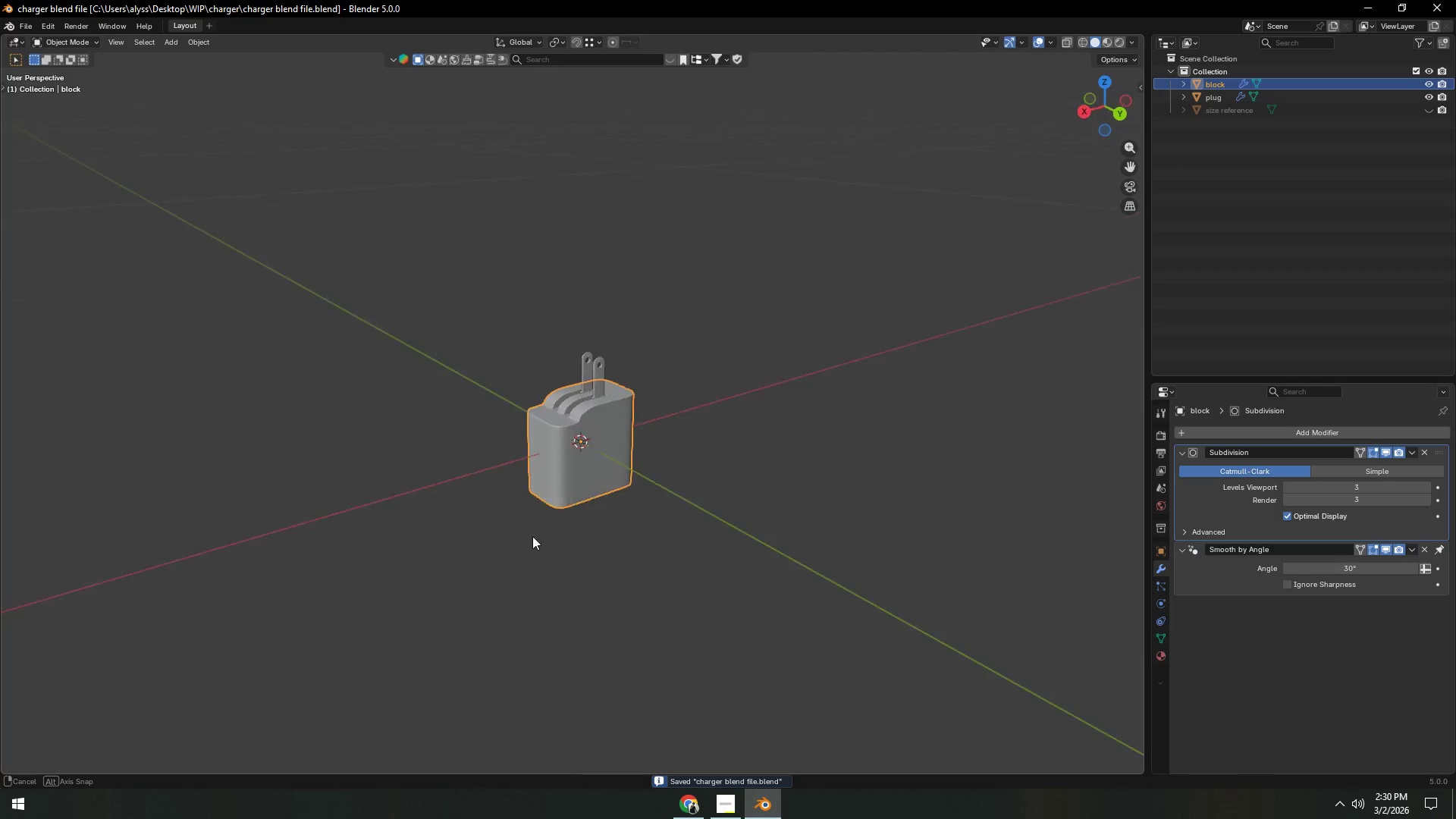 
scroll: coordinate [572, 522], scroll_direction: up, amount: 4.0
 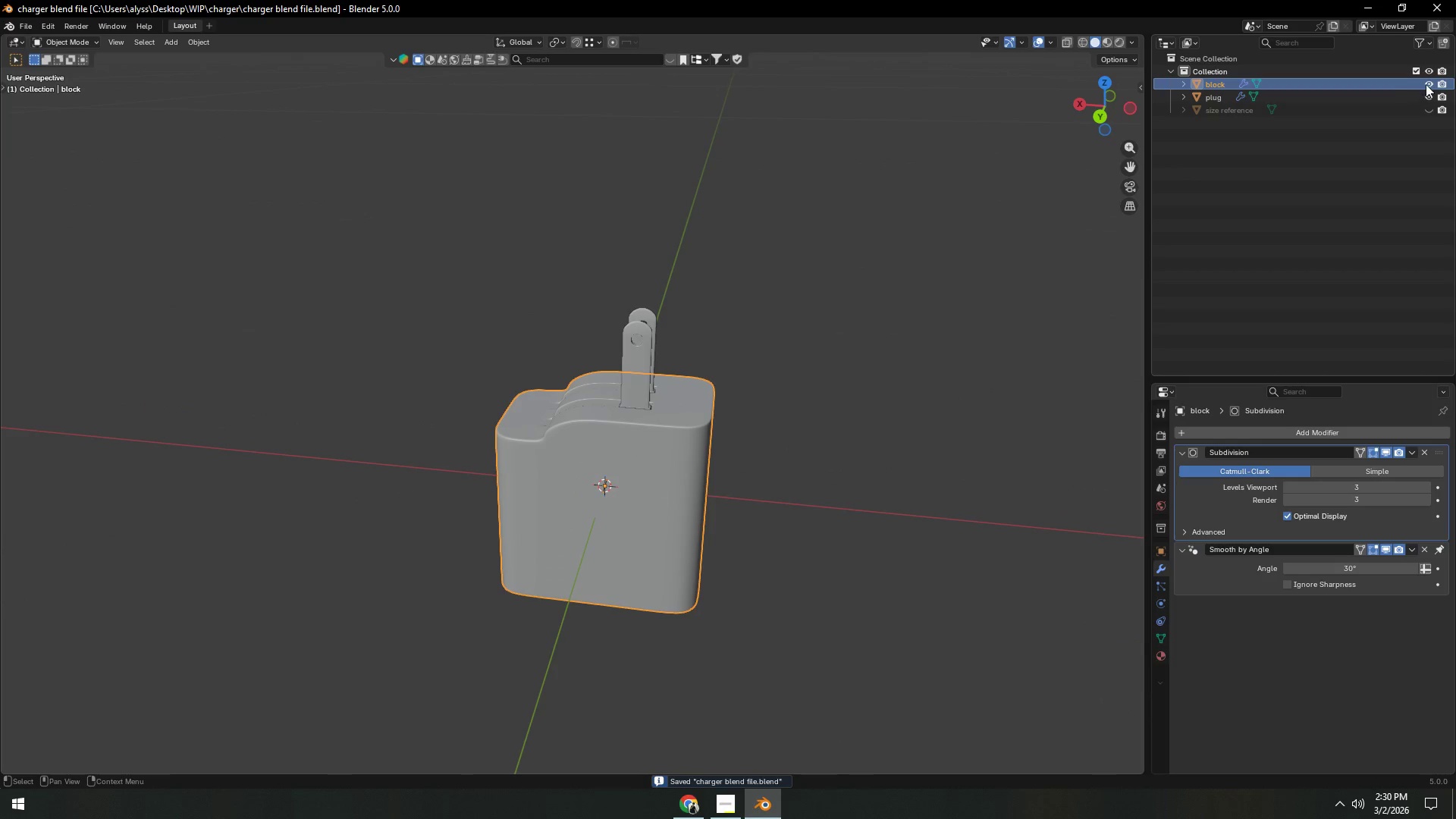 
left_click([1429, 80])
 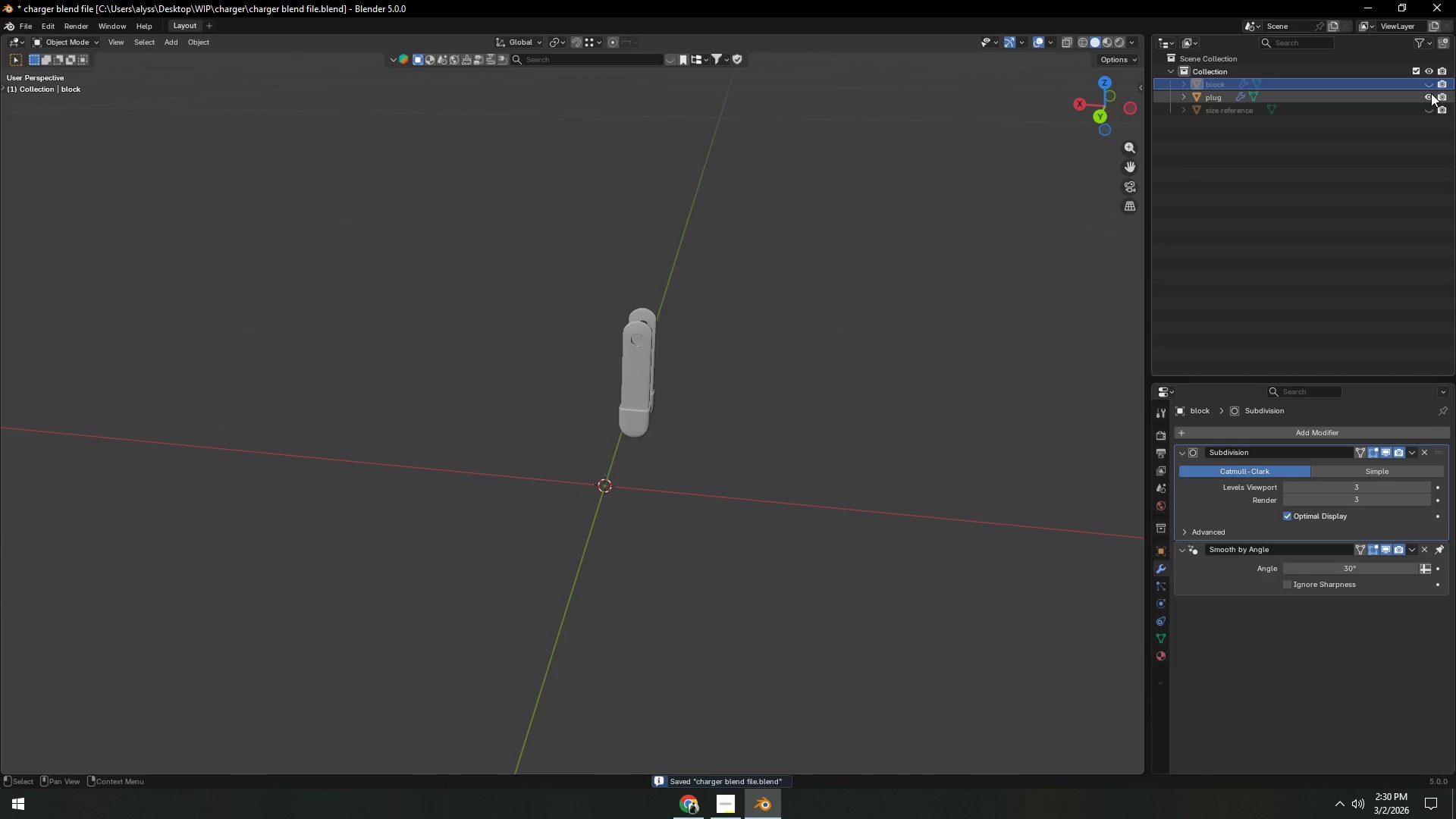 
left_click([1431, 93])
 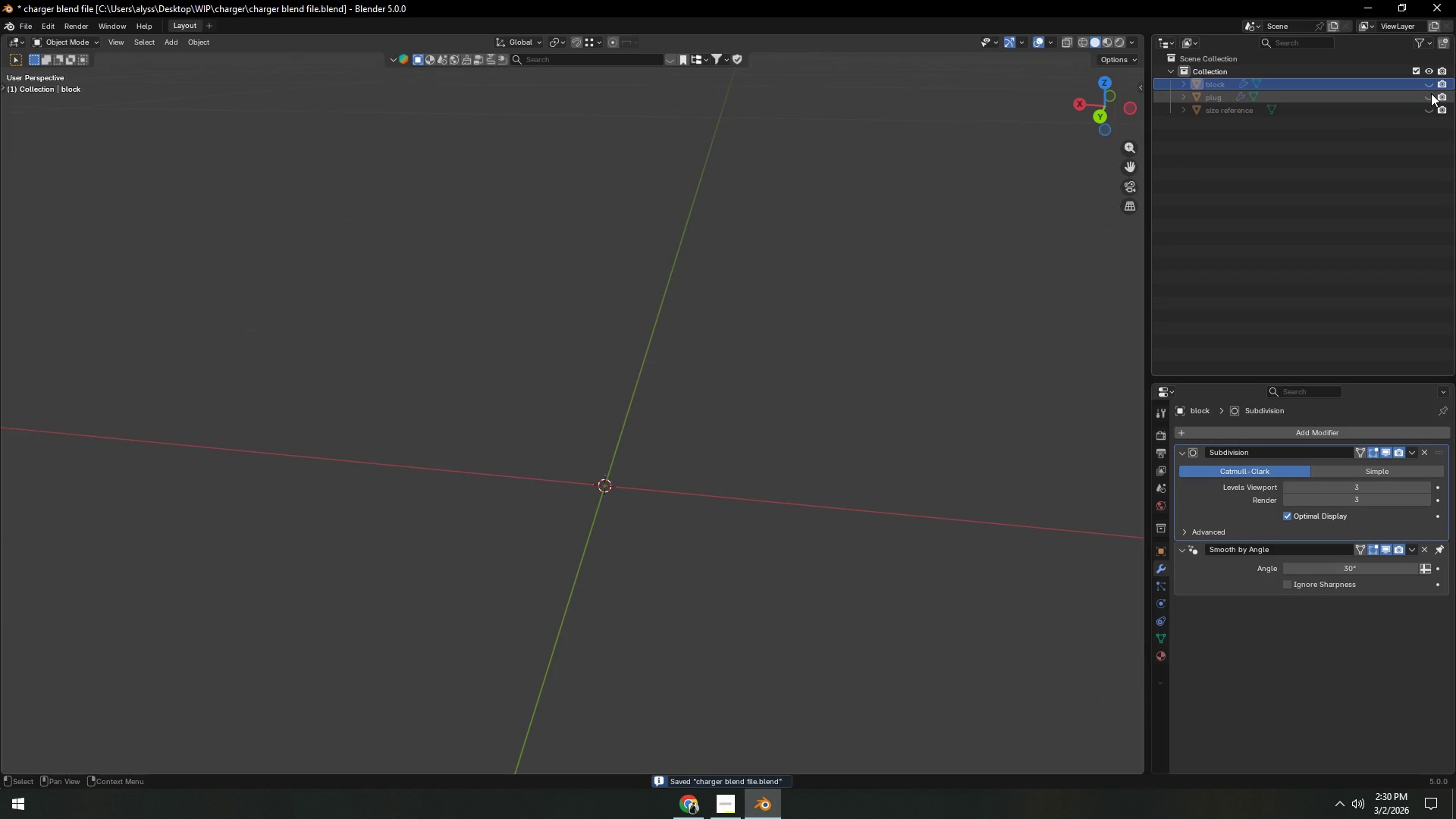 
left_click([1431, 93])
 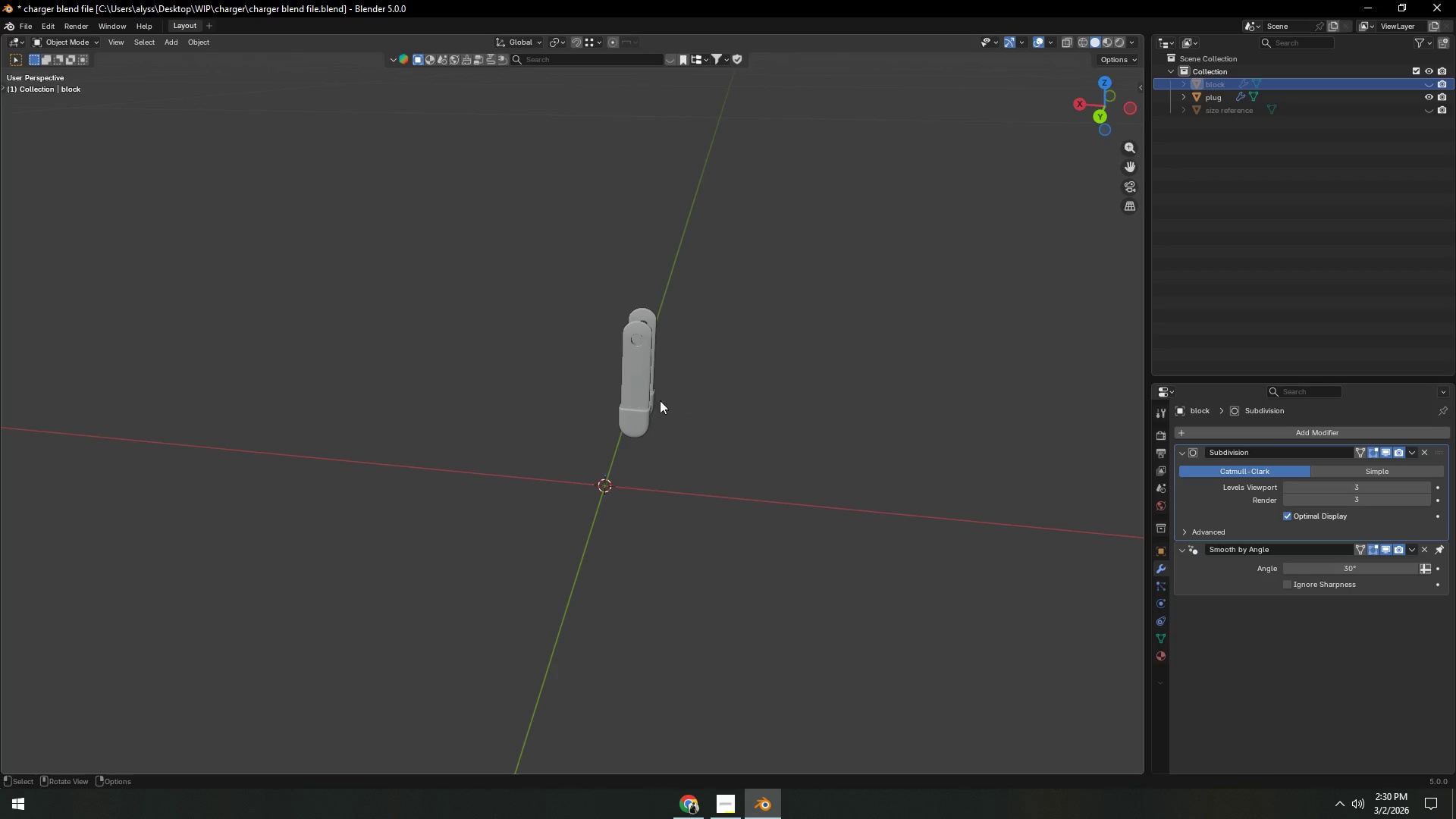 
left_click([649, 406])
 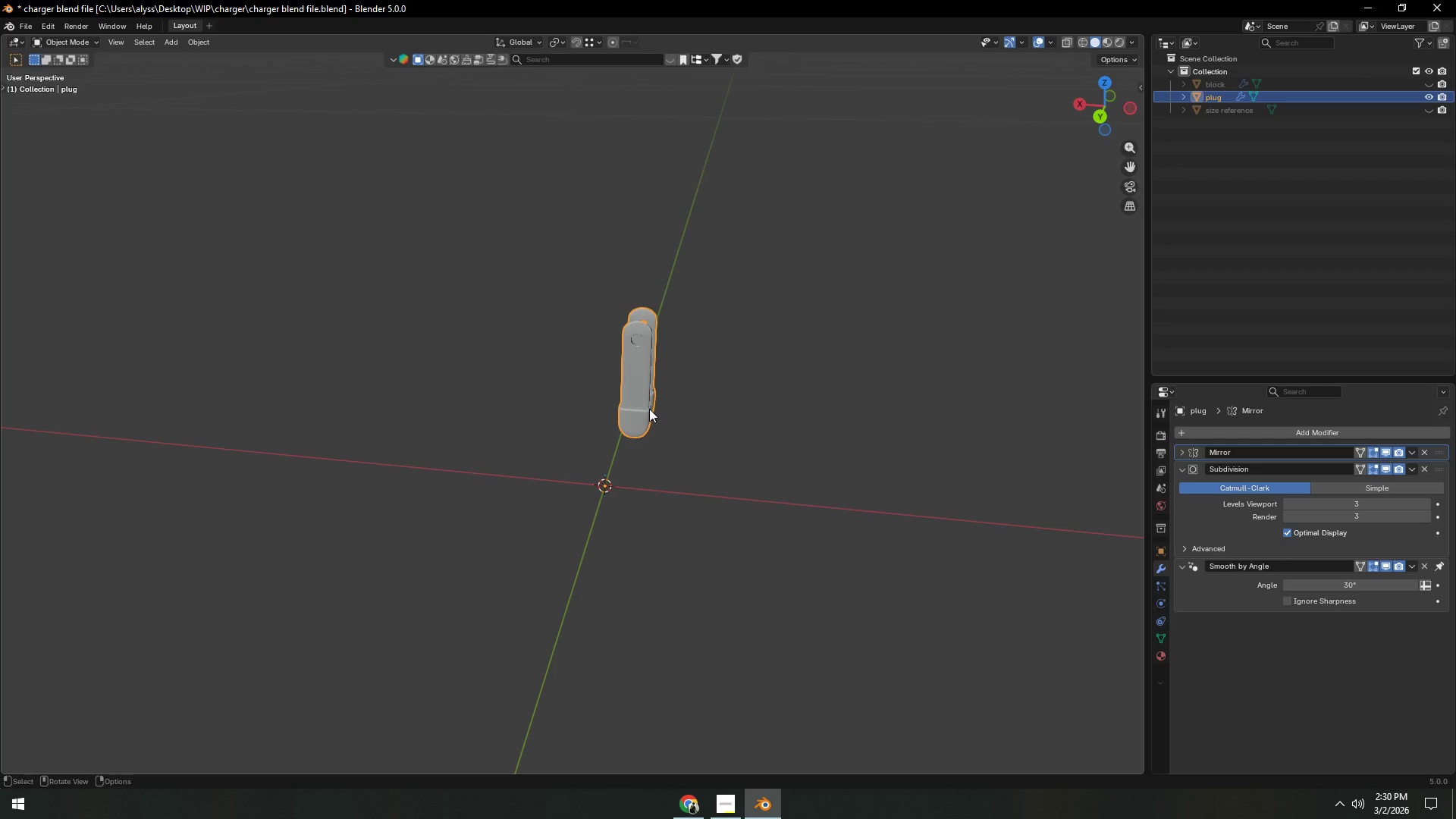 
key(Tab)
 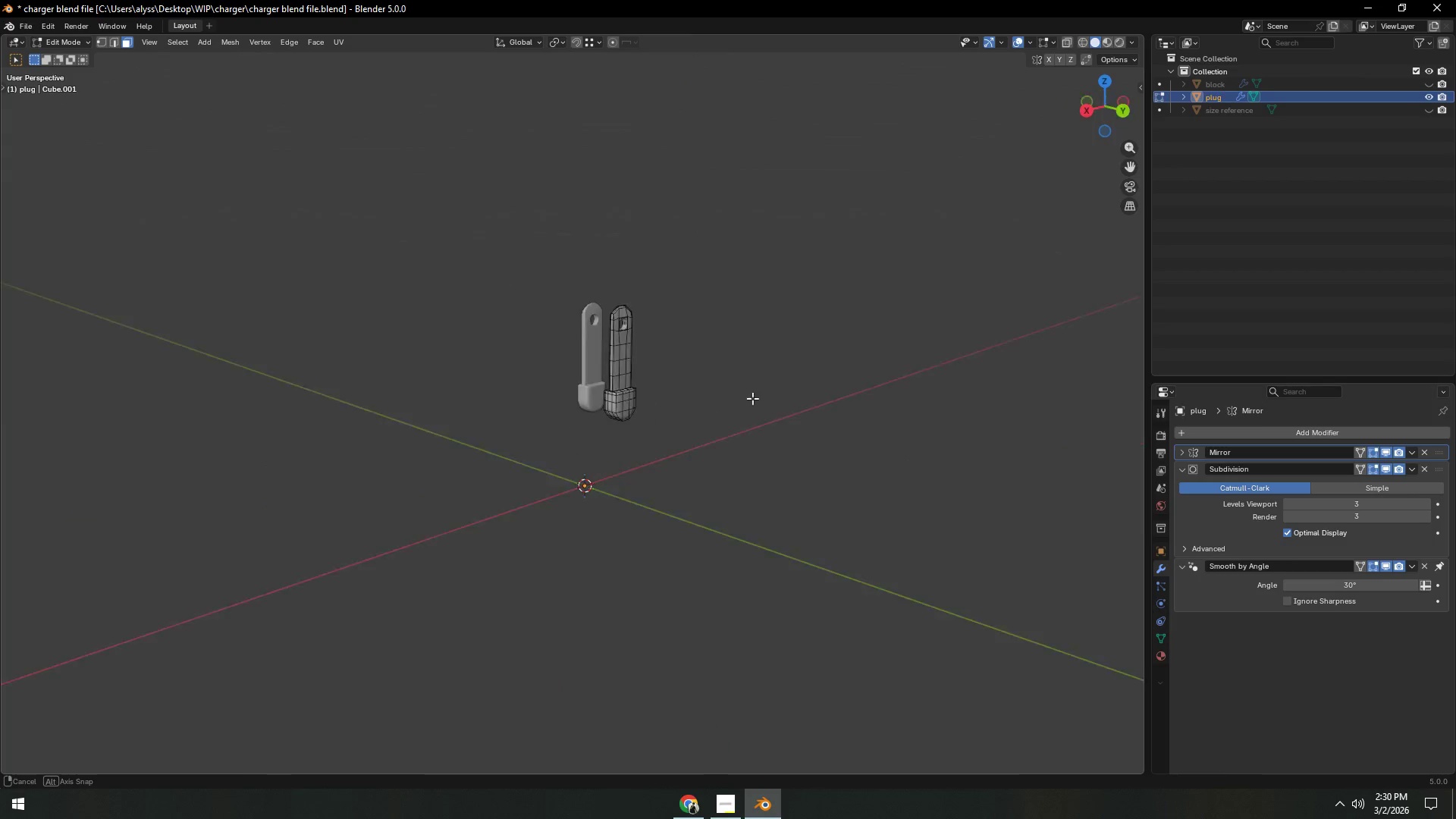 
scroll: coordinate [676, 425], scroll_direction: up, amount: 17.0
 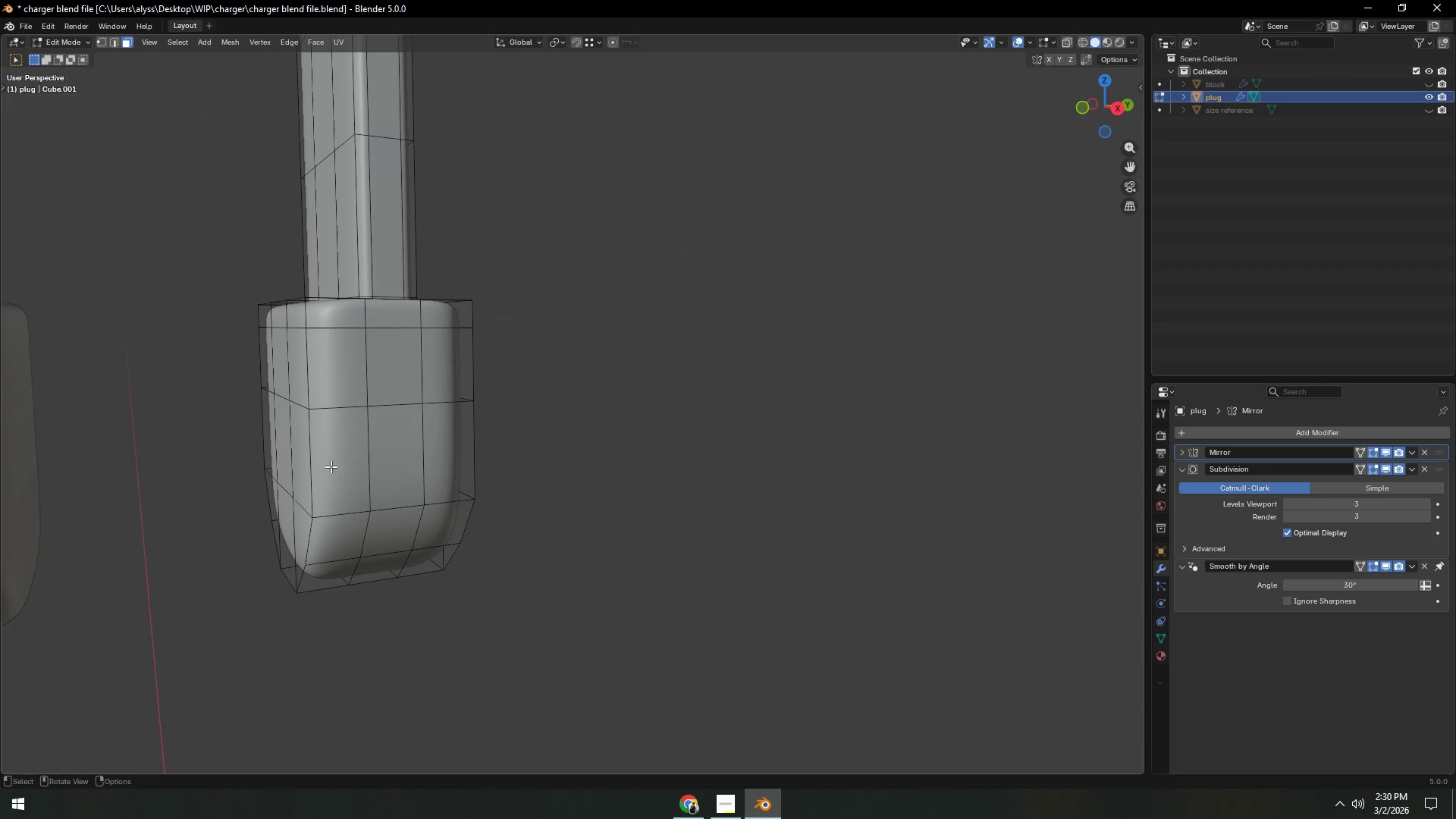 
left_click([284, 454])
 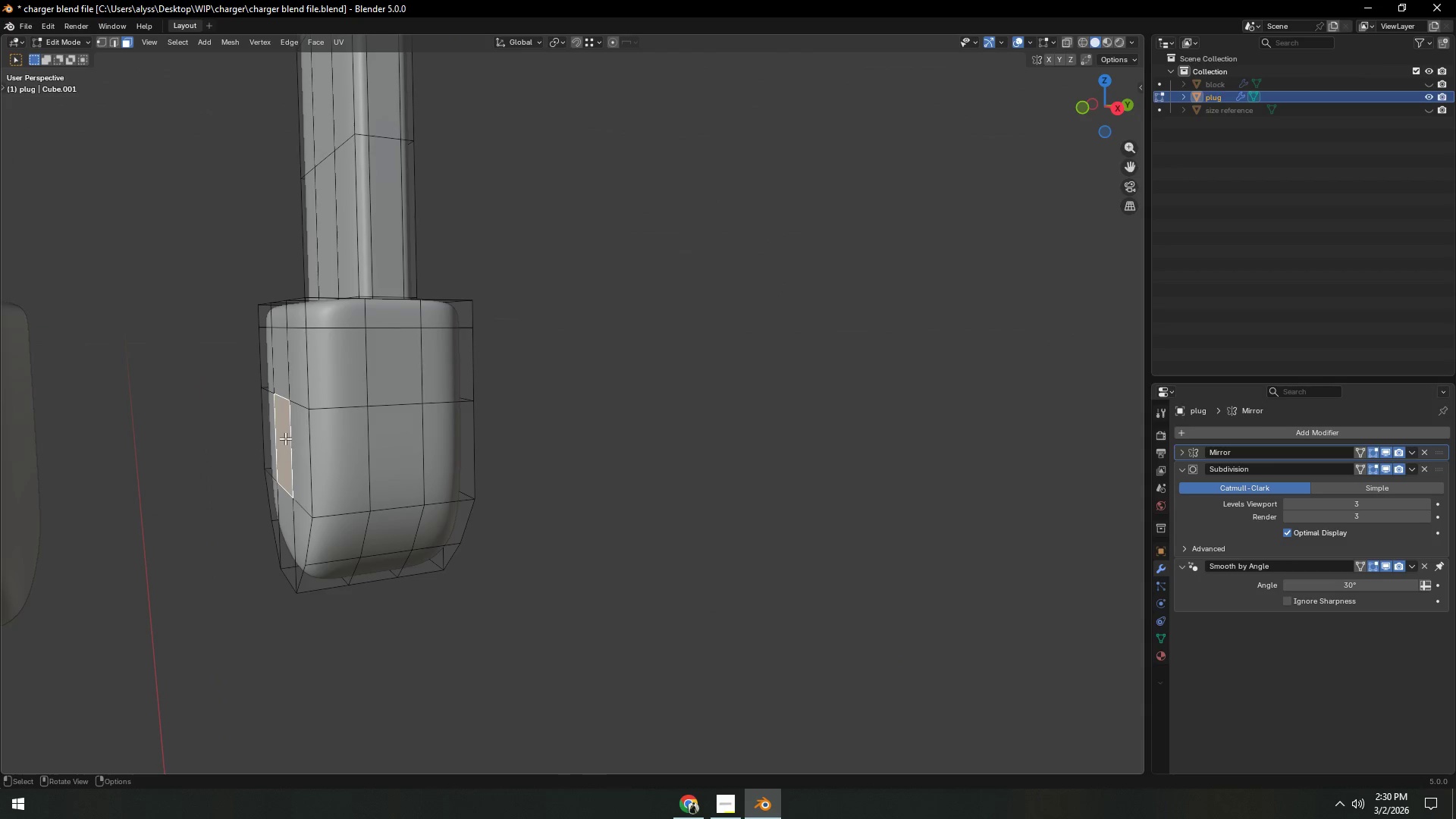 
key(Backquote)
 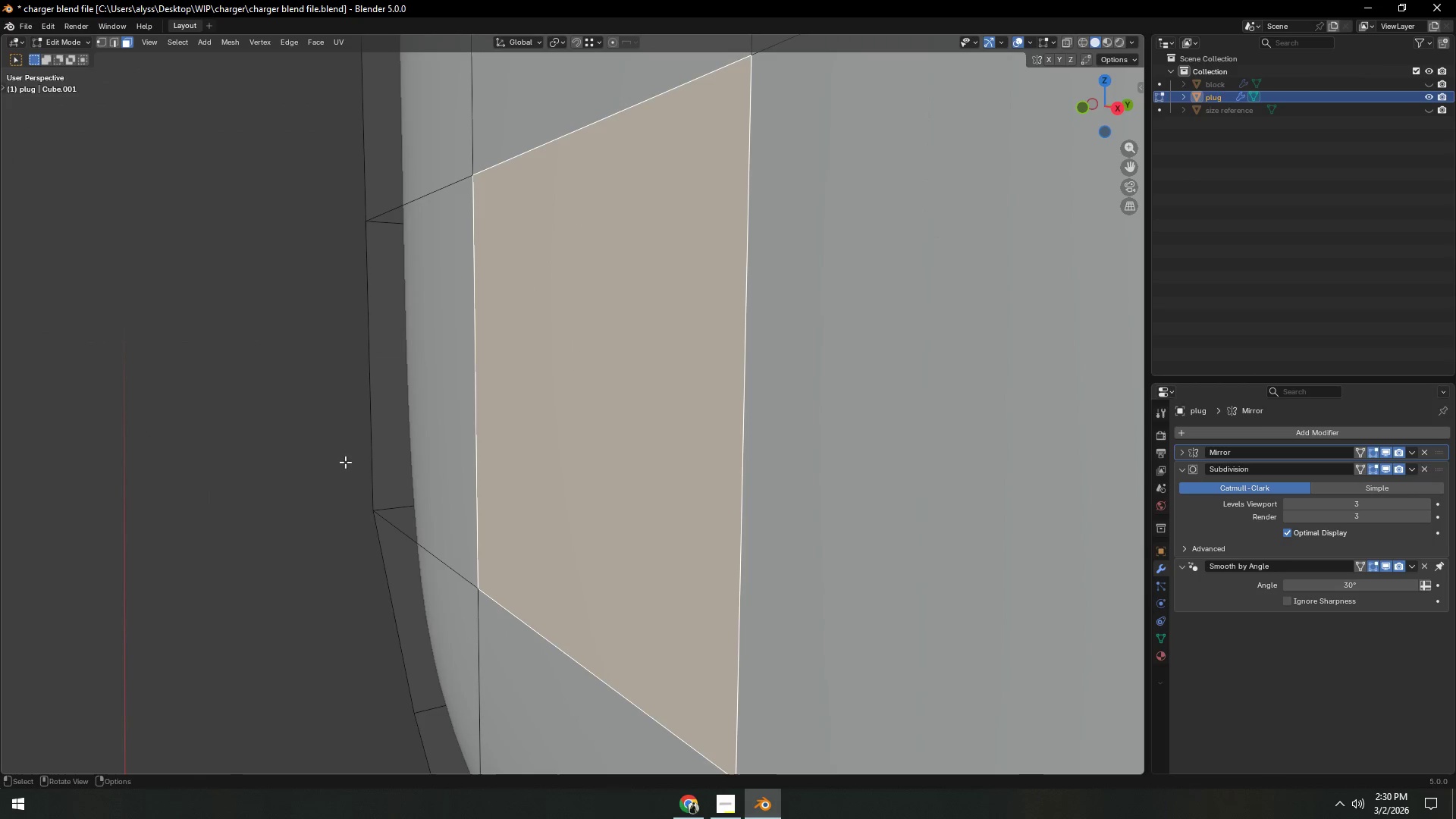 
scroll: coordinate [431, 458], scroll_direction: down, amount: 7.0
 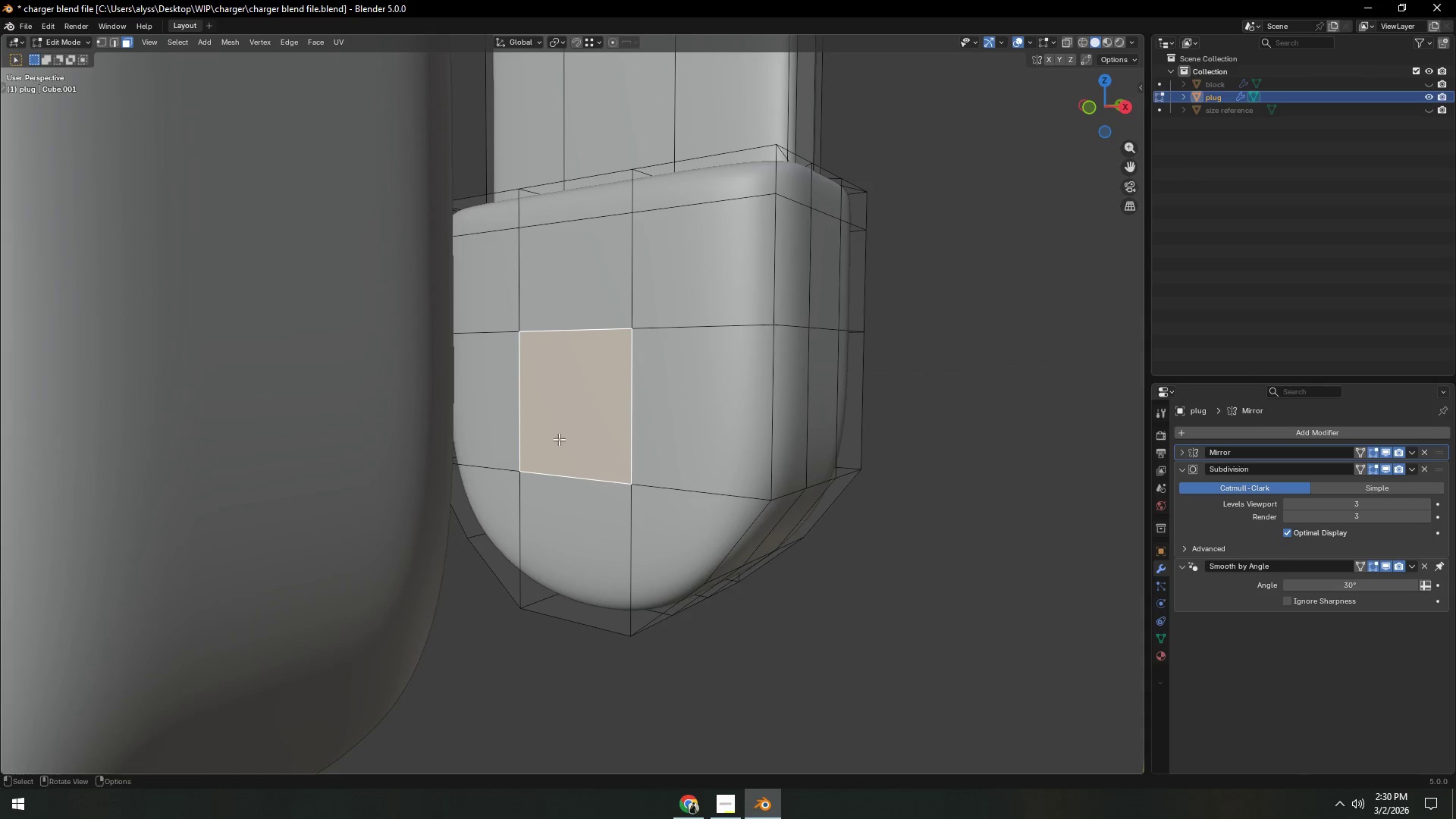 
hold_key(key=ShiftLeft, duration=0.86)
 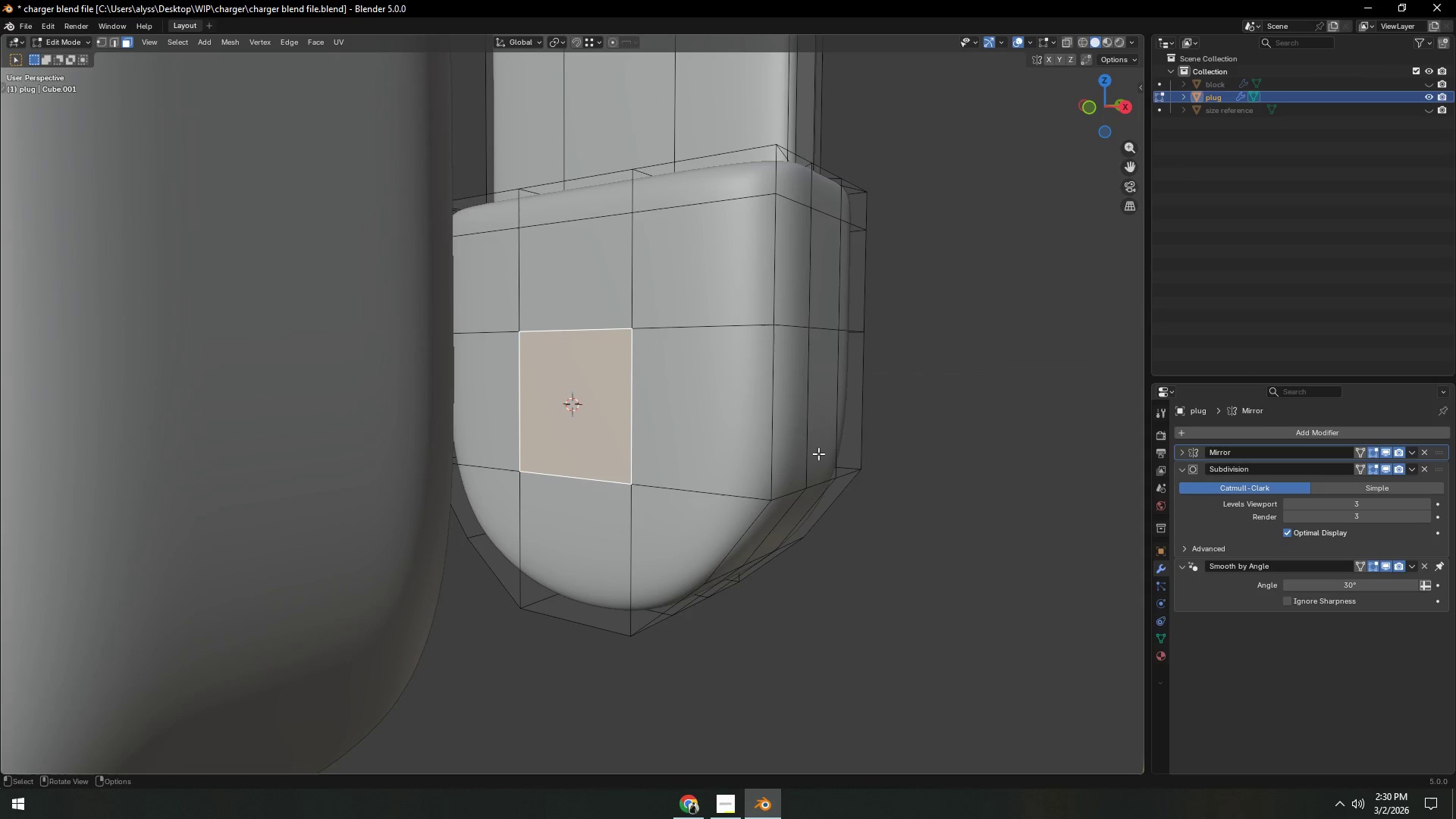 
hold_key(key=S, duration=0.47)
 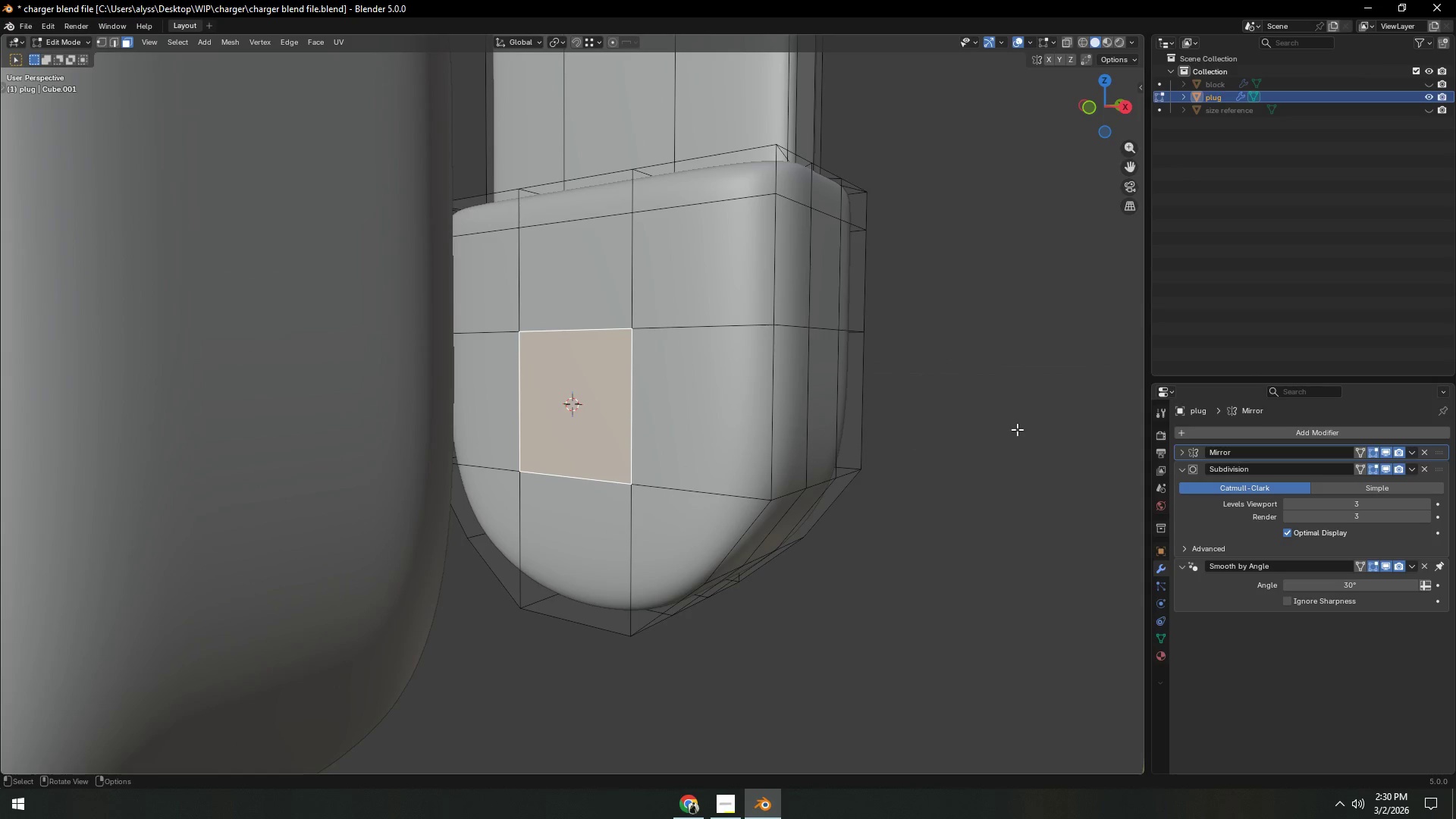 
key(Tab)
 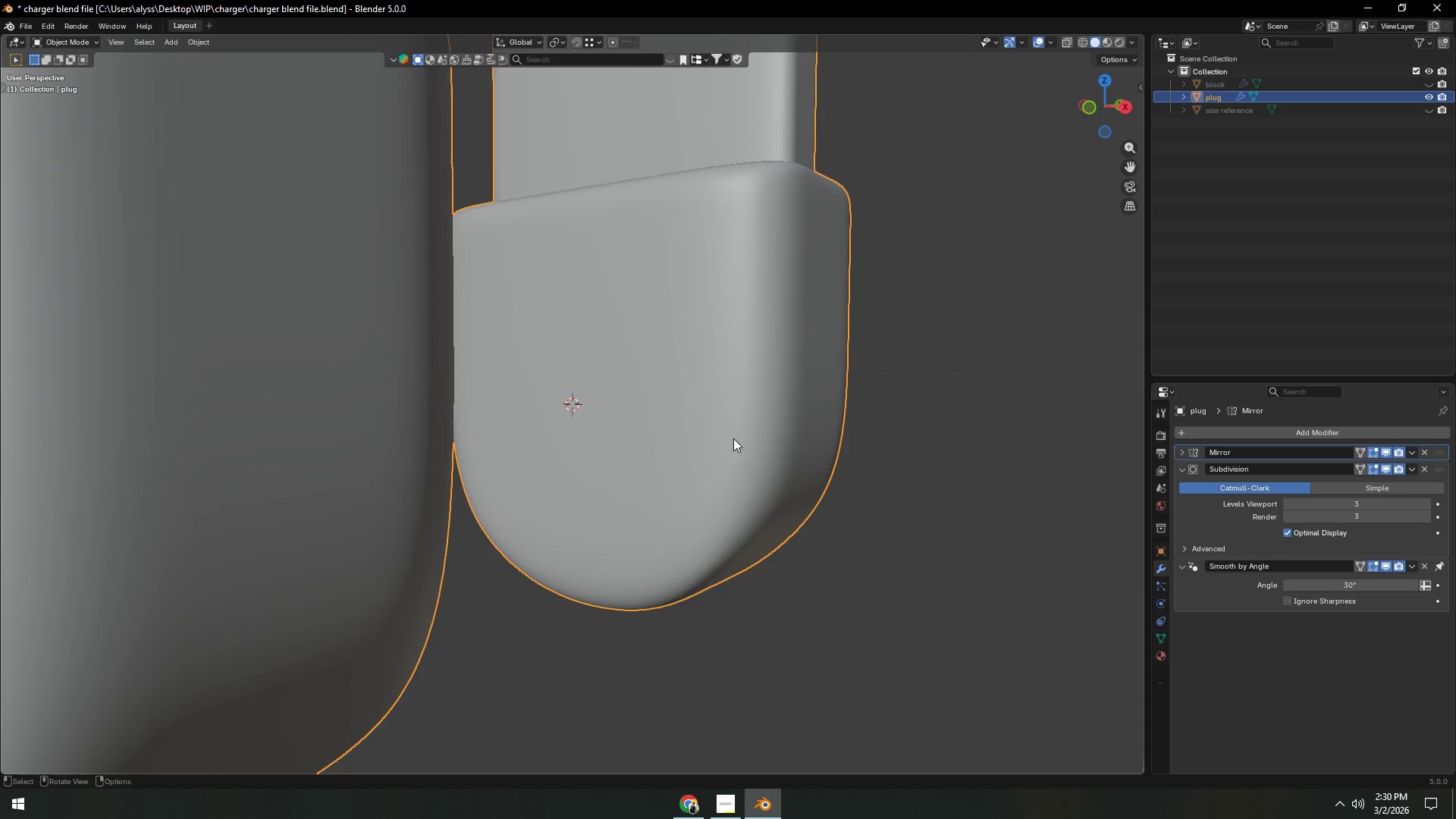 
right_click([733, 438])
 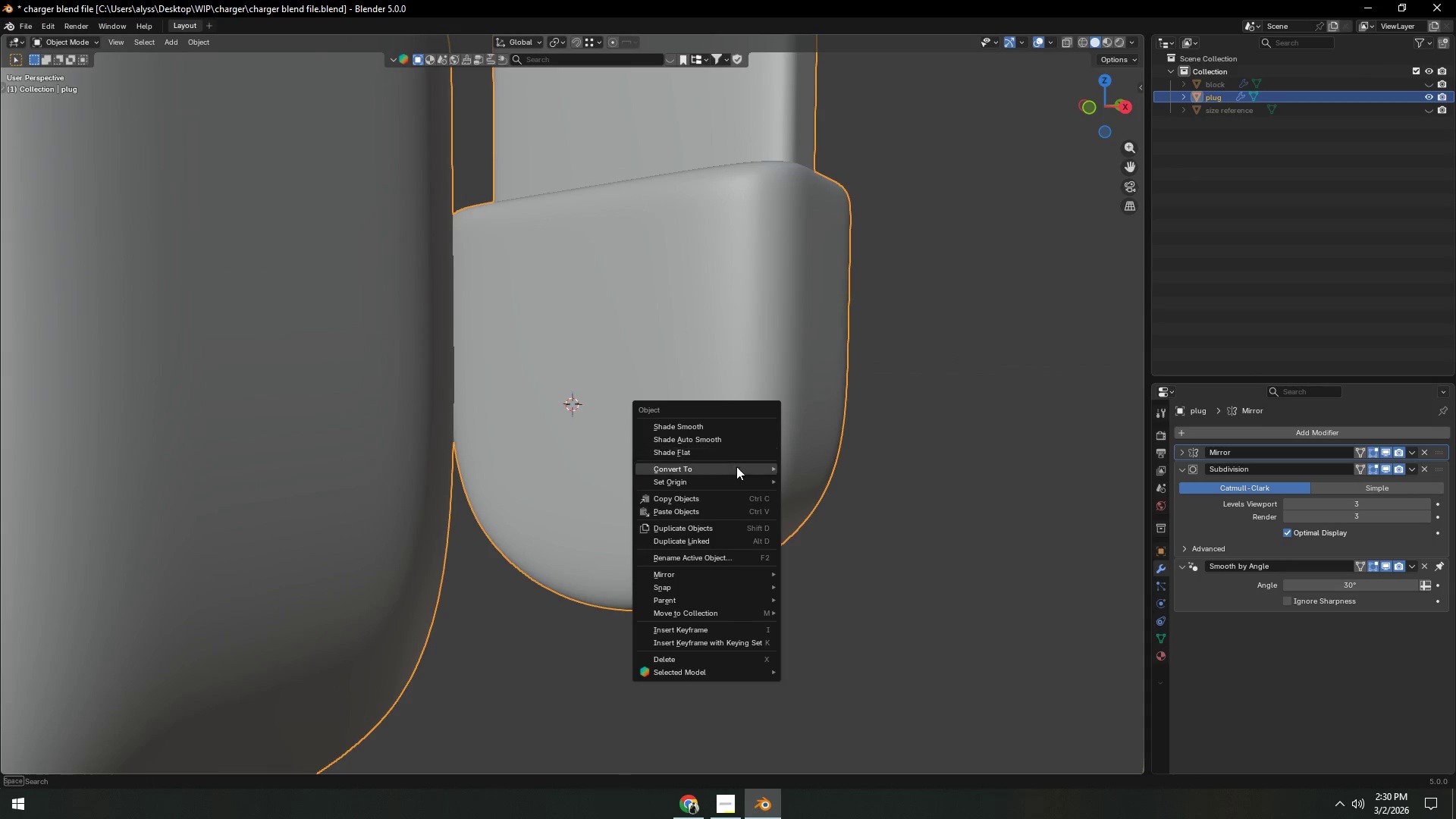 
mouse_move([752, 479])
 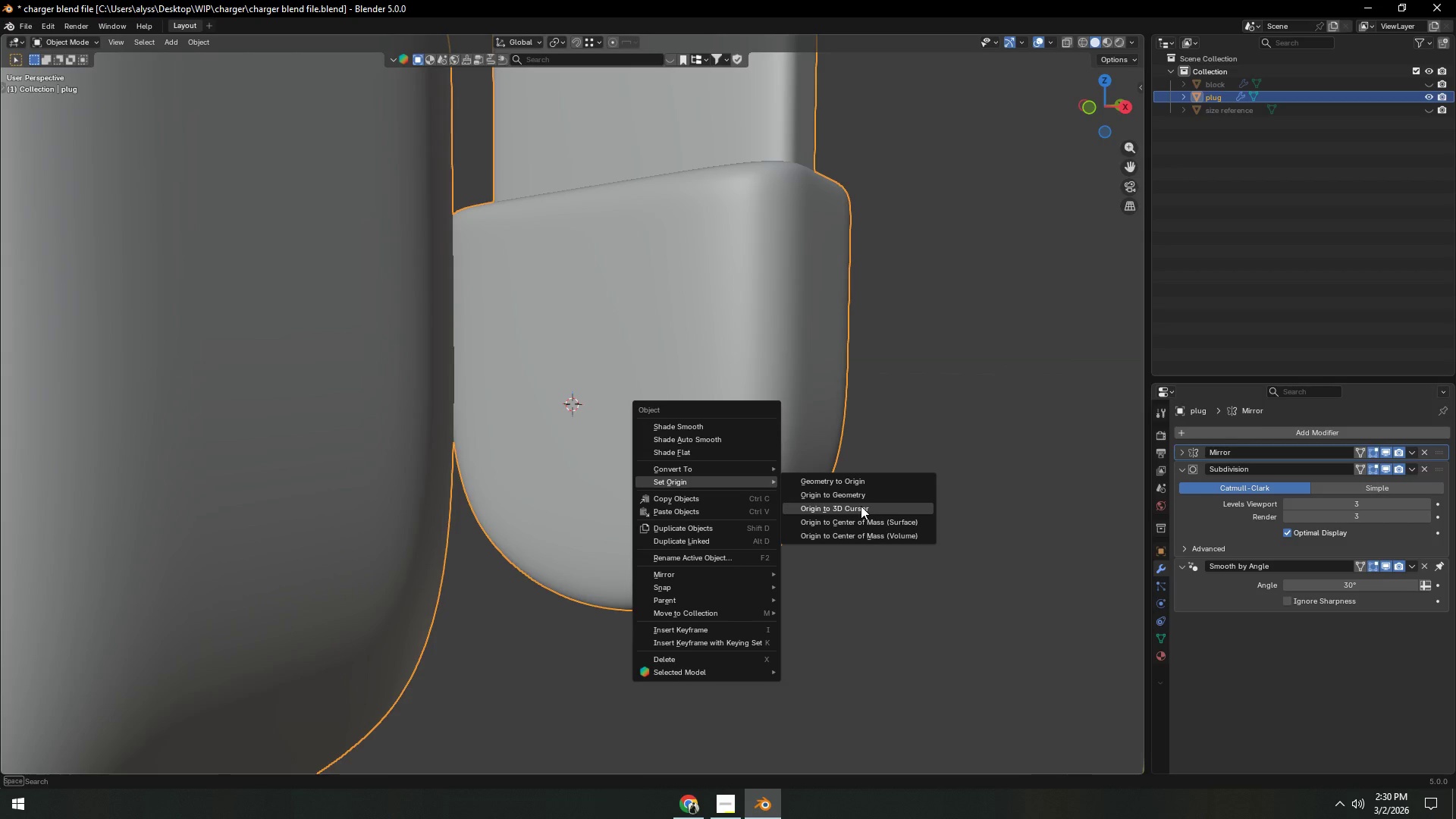 
left_click([861, 506])
 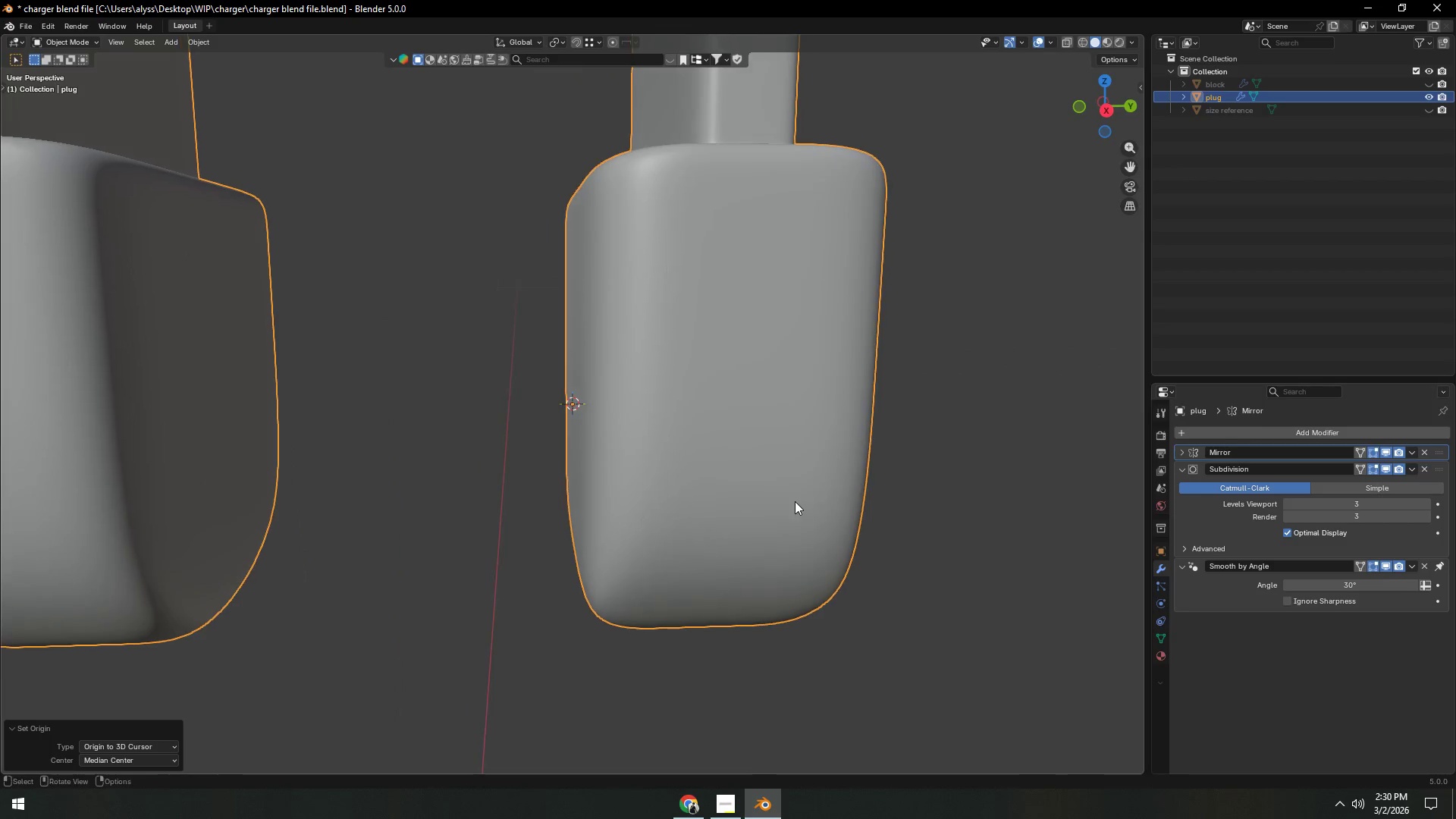 
key(Control+S)
 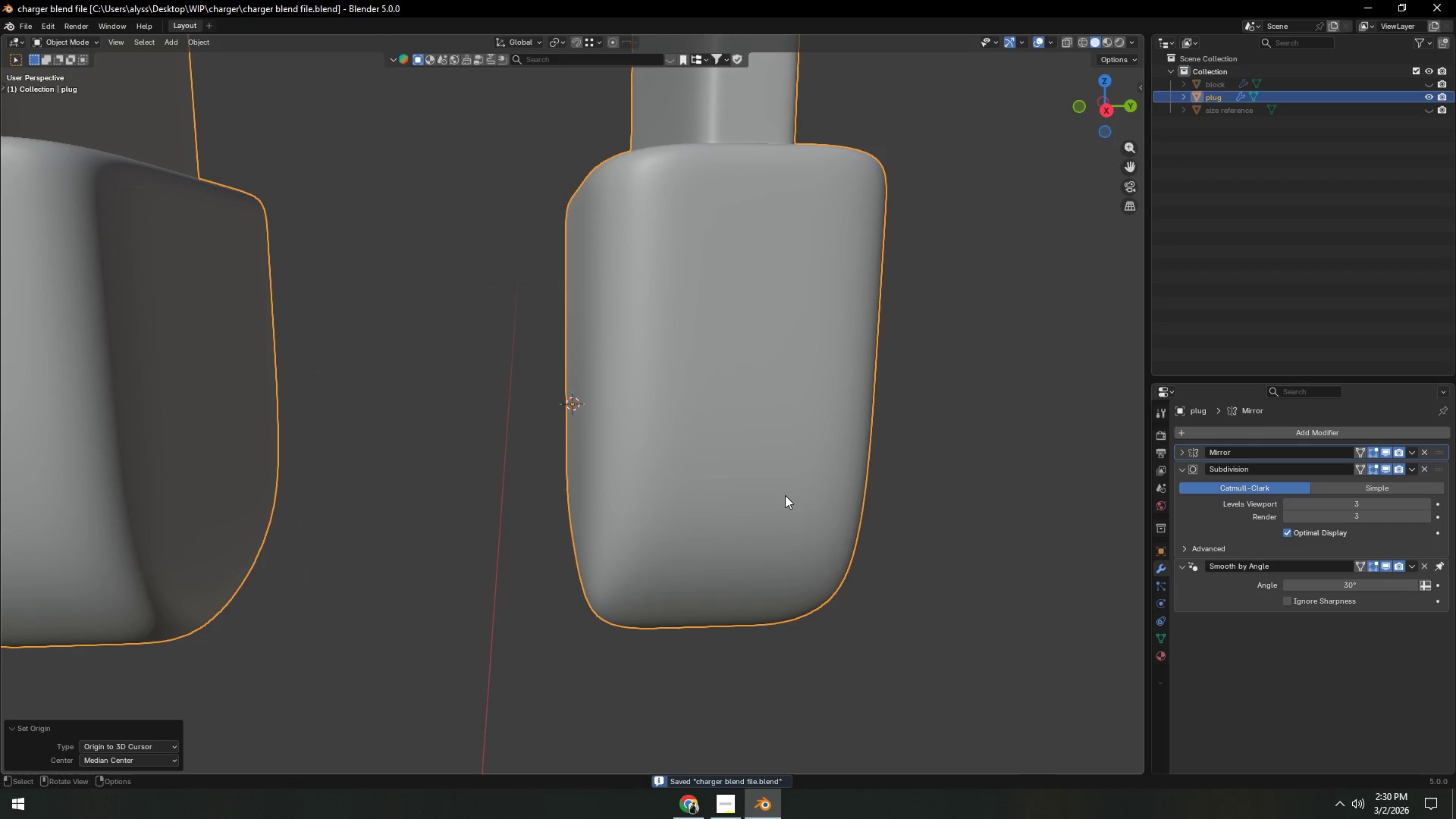 
left_click([785, 495])
 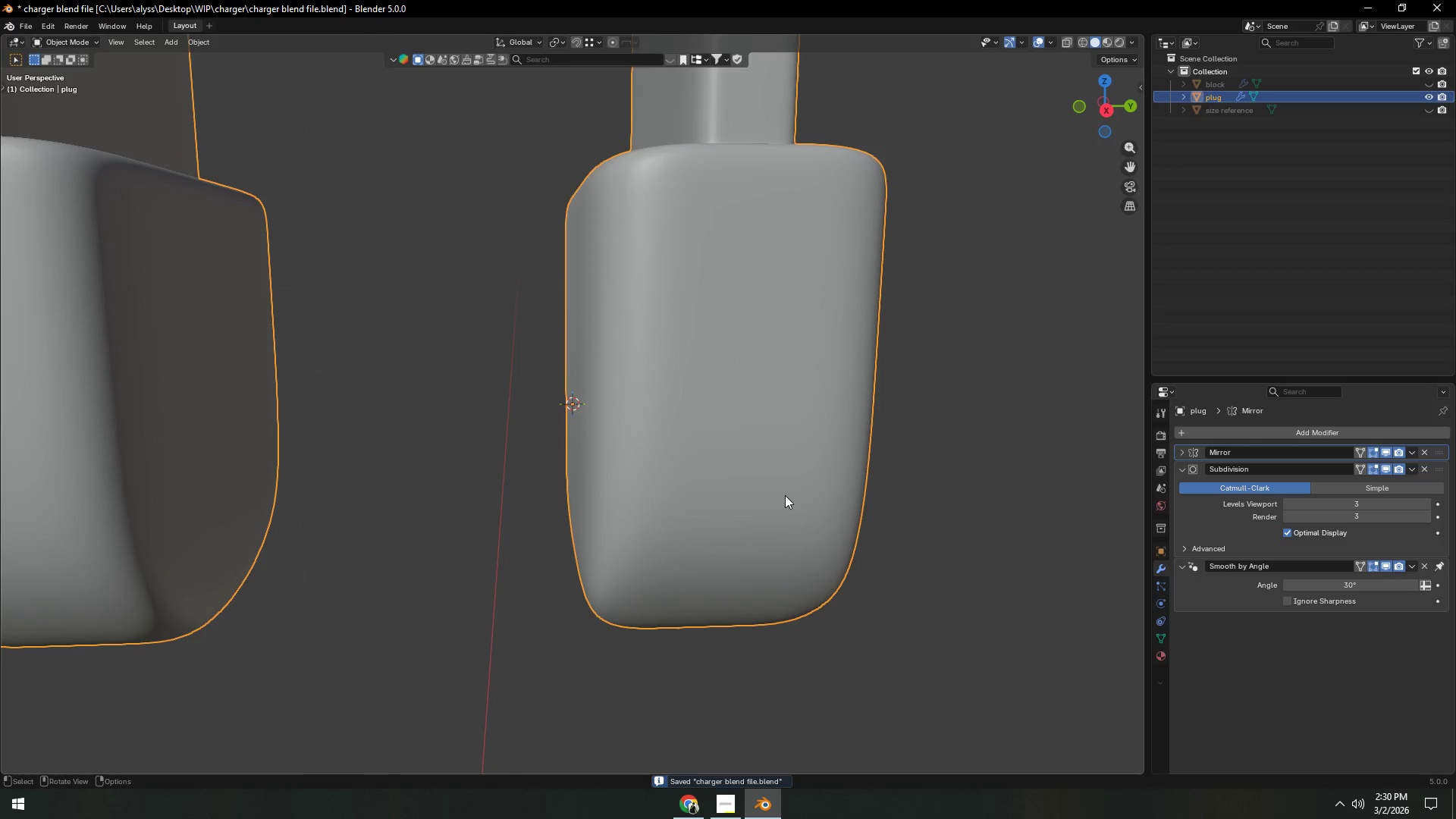 
key(Control+ControlLeft)
 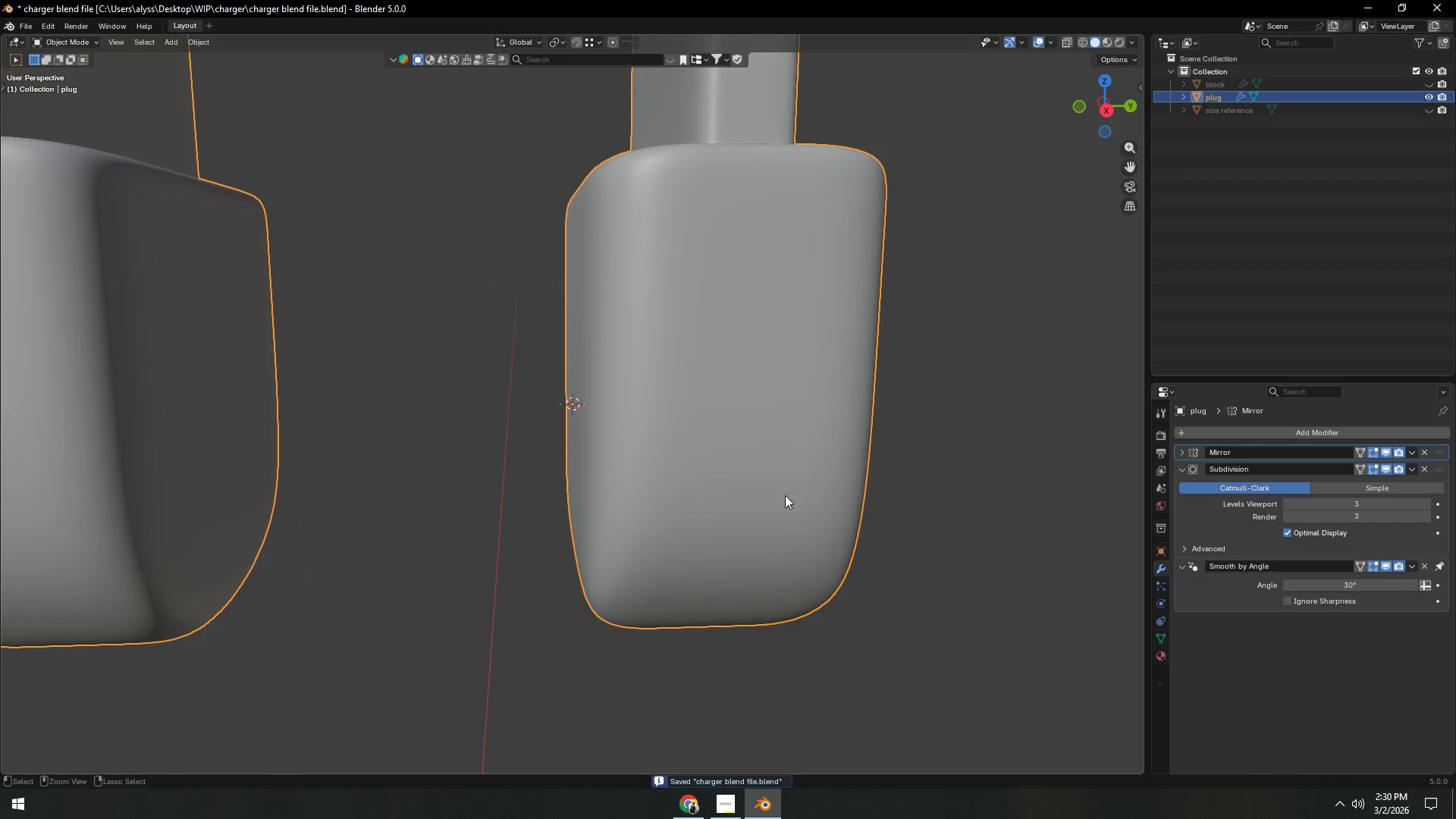 
key(Control+A)
 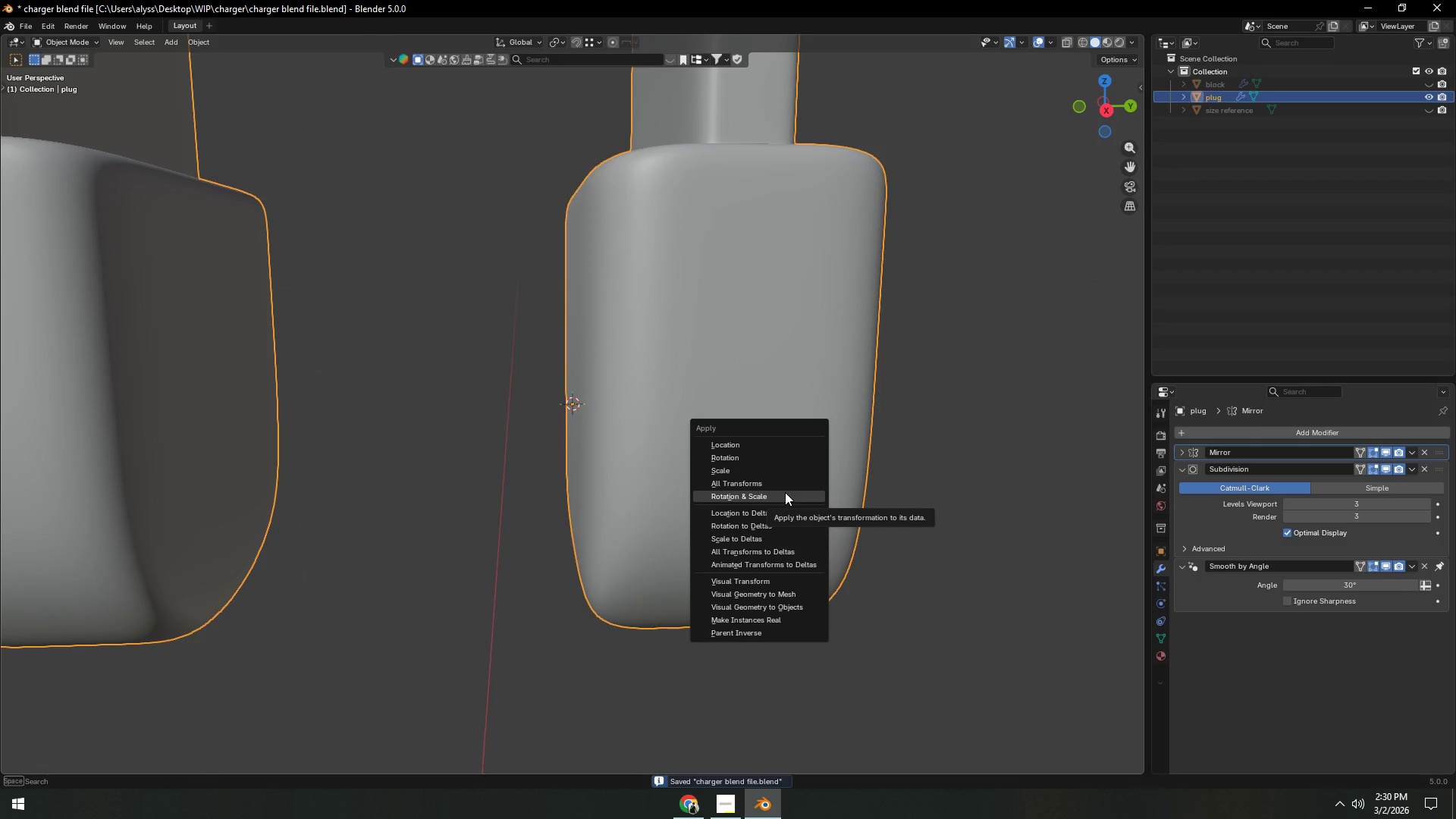 
left_click([785, 492])
 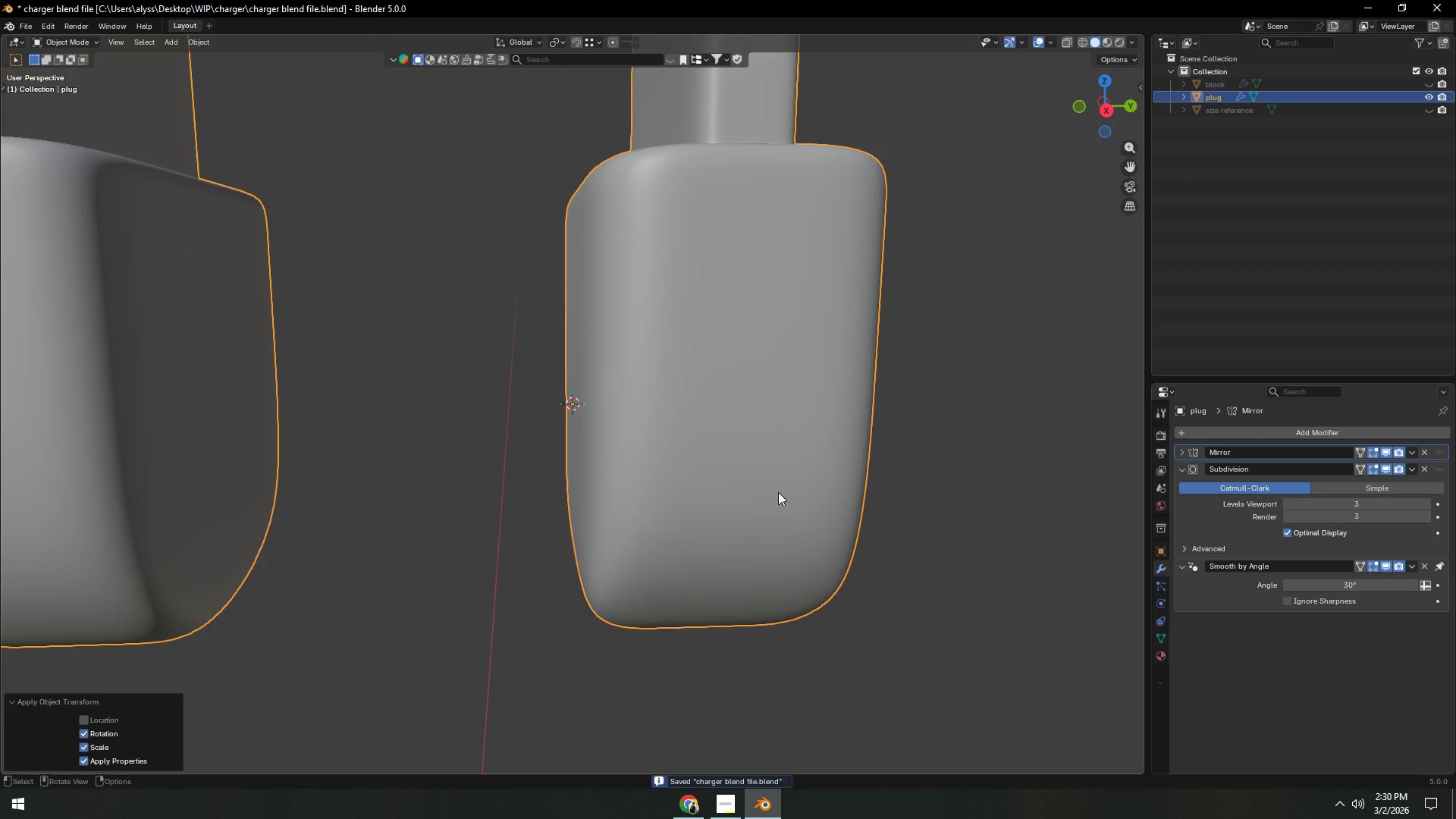 
hold_key(key=ControlLeft, duration=2.47)
 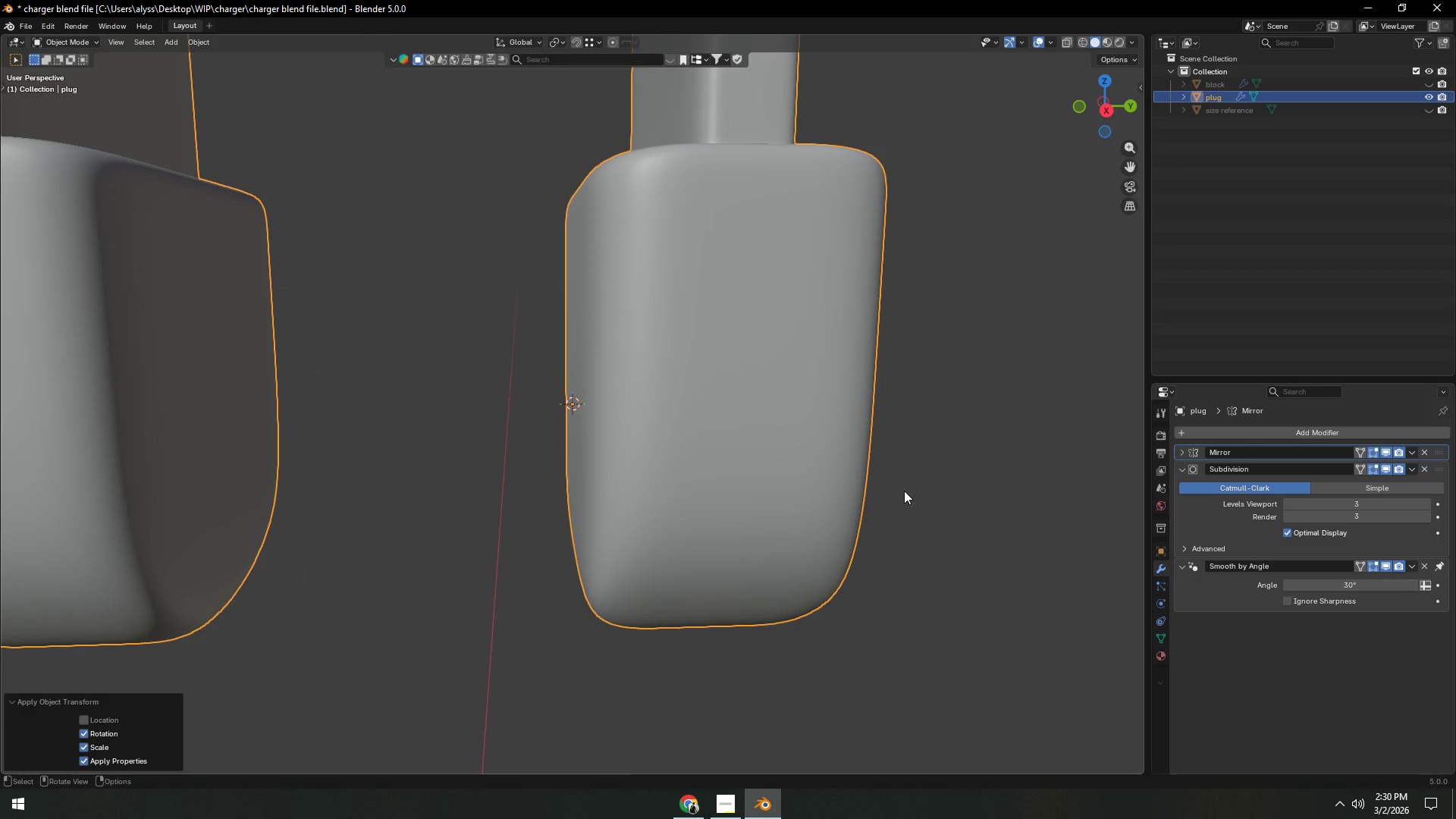 
hold_key(key=A, duration=0.98)
 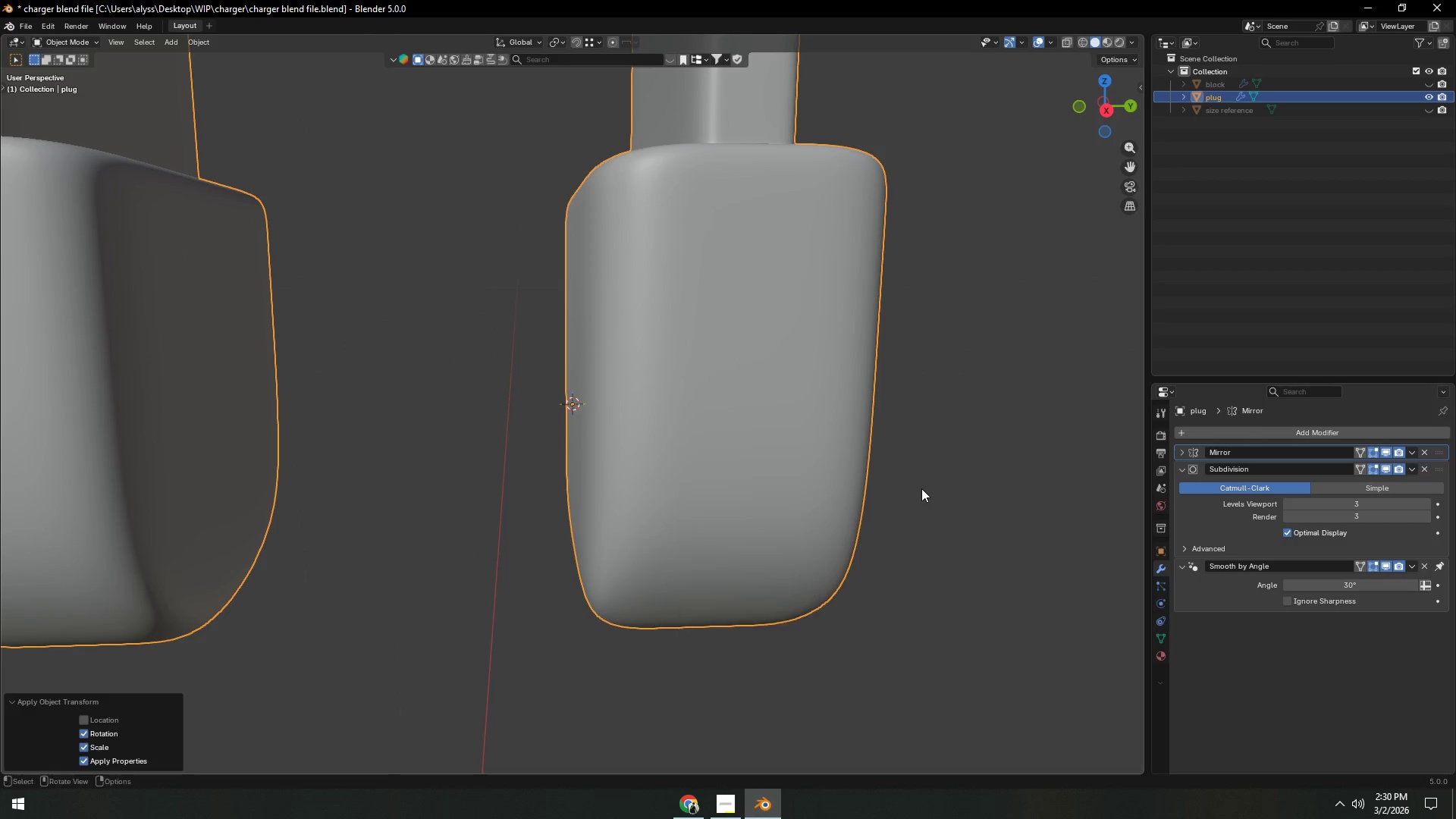 
right_click([702, 529])
 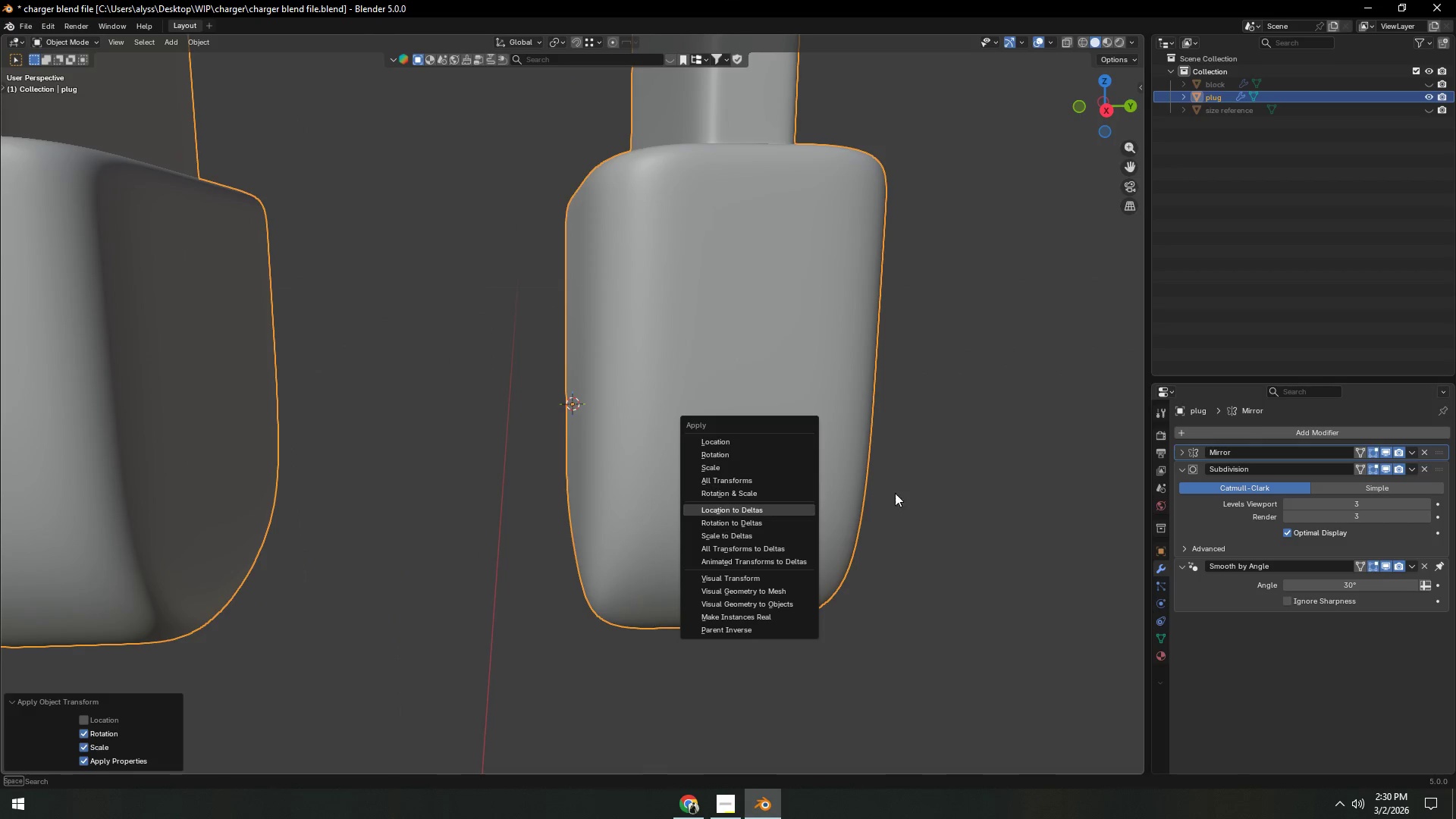 
left_click([921, 488])
 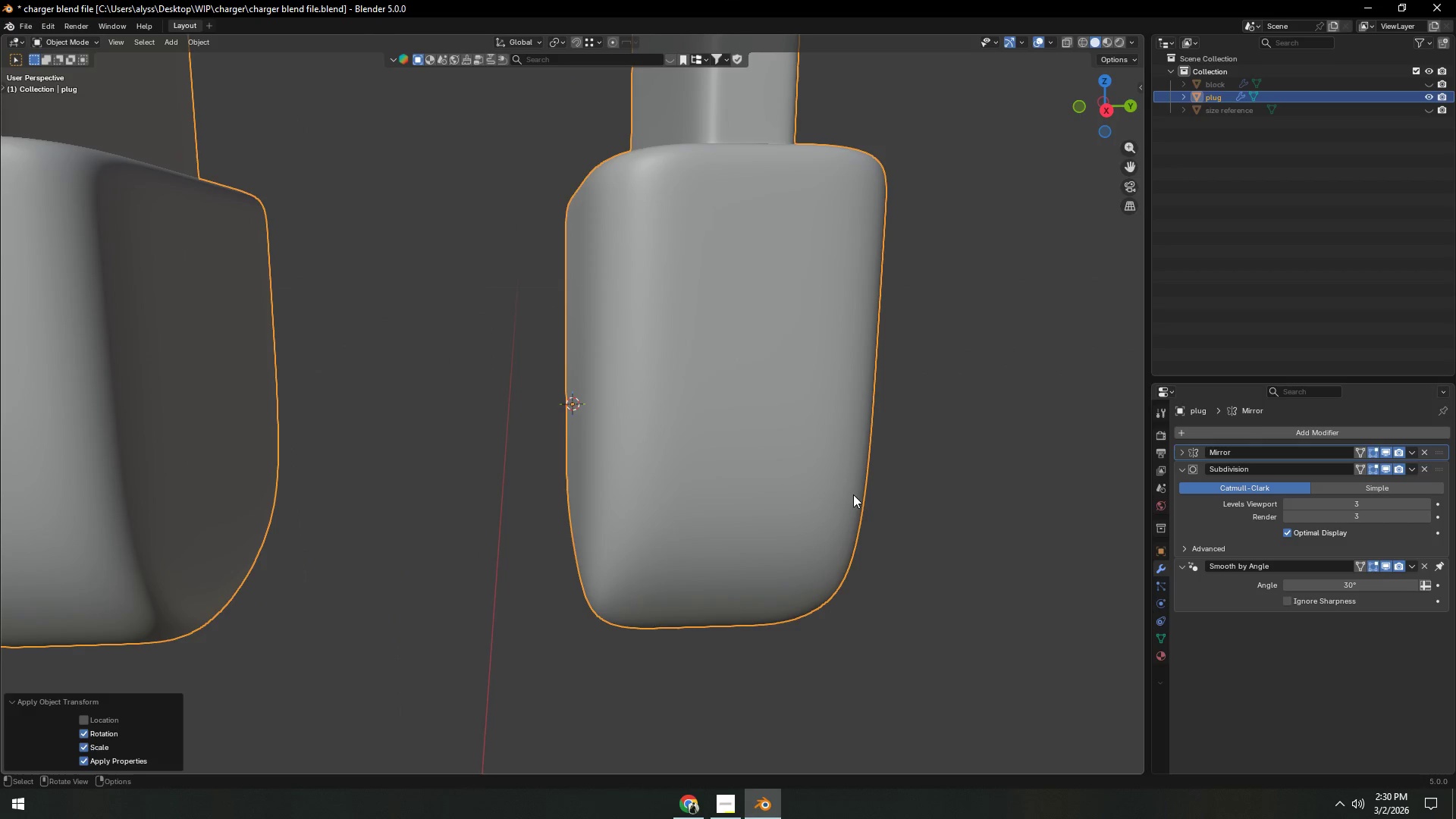 
hold_key(key=ControlLeft, duration=0.92)
 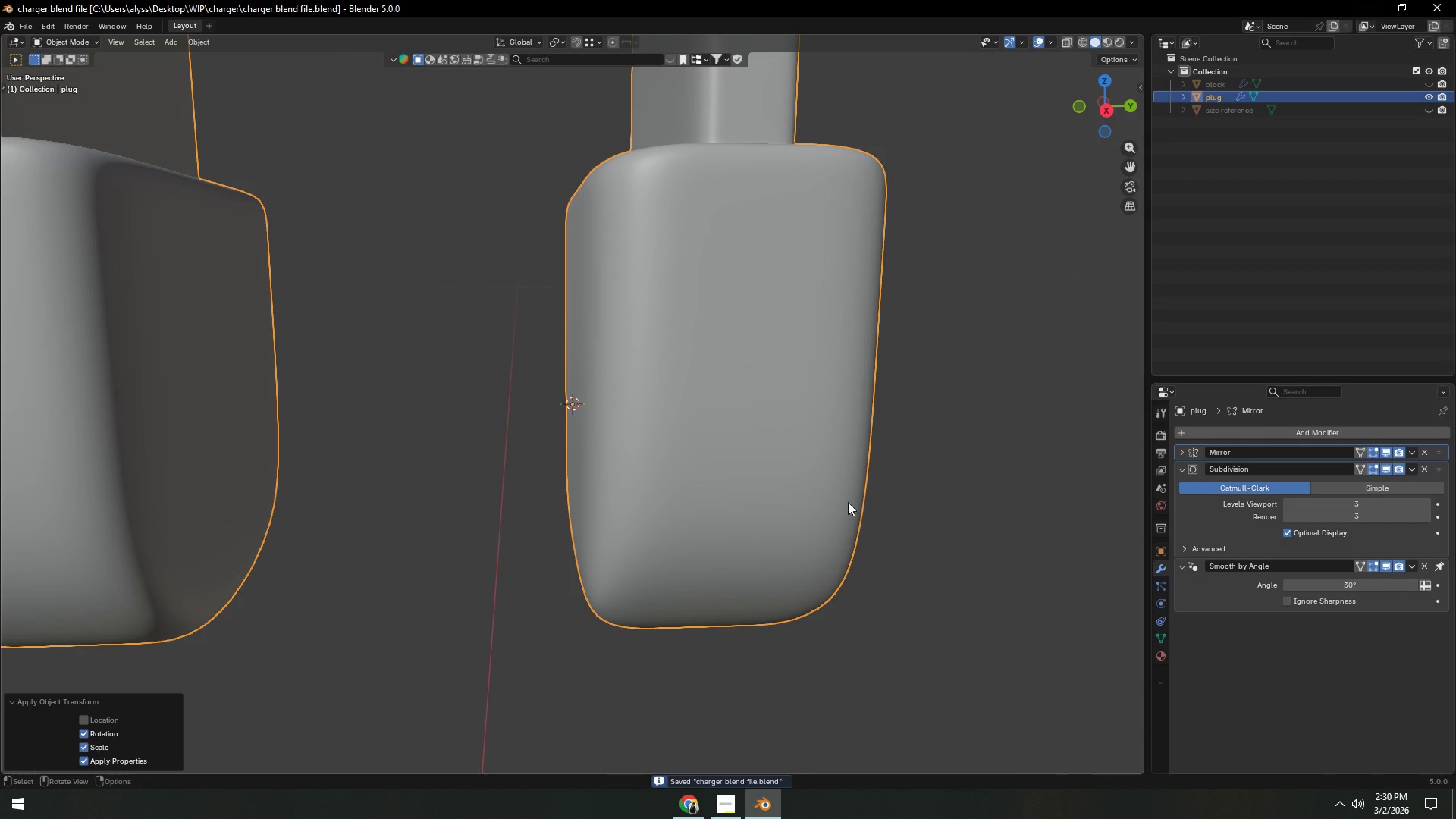 
hold_key(key=S, duration=0.59)
 